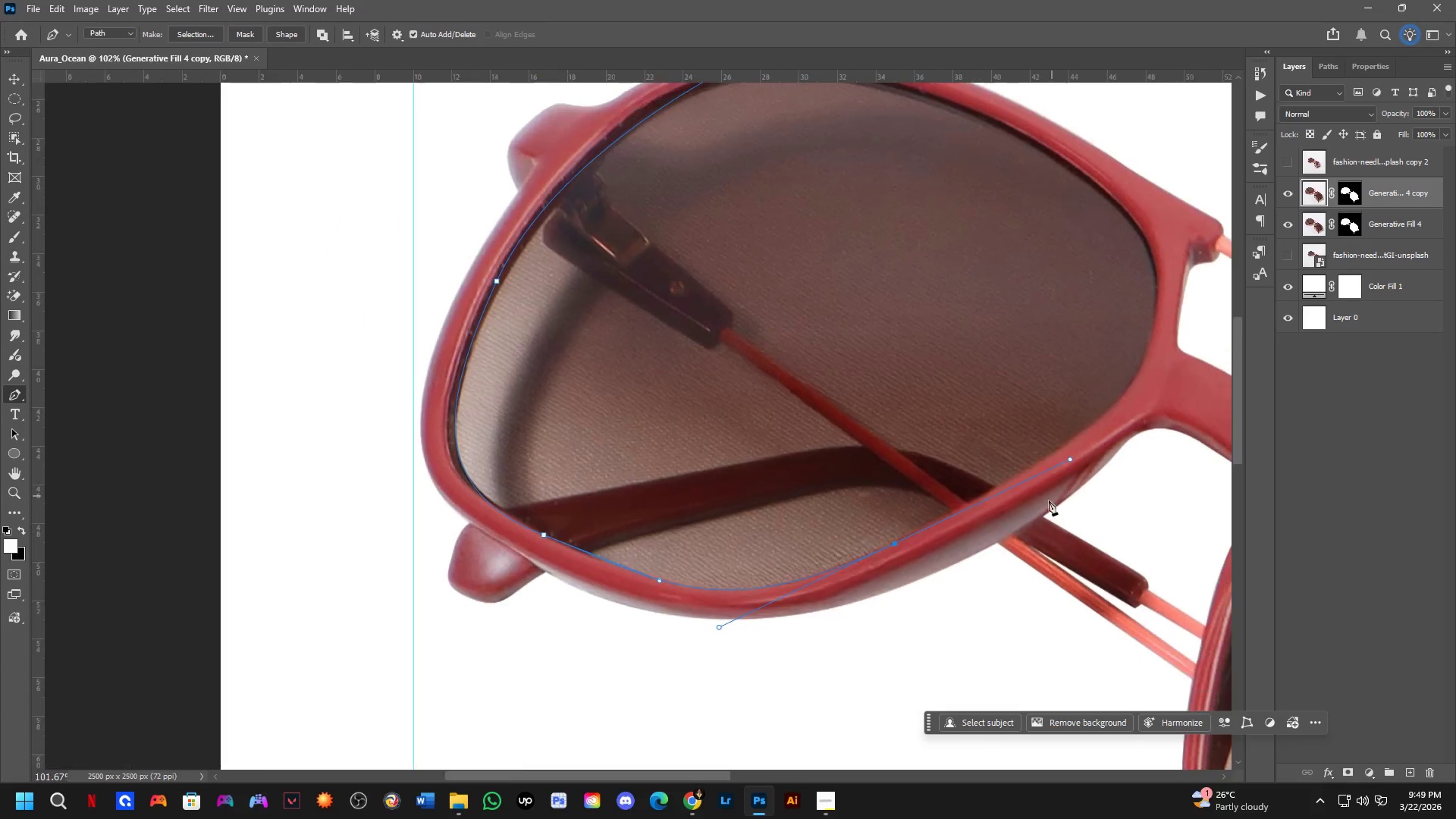 
left_click_drag(start_coordinate=[1059, 513], to_coordinate=[984, 583])
 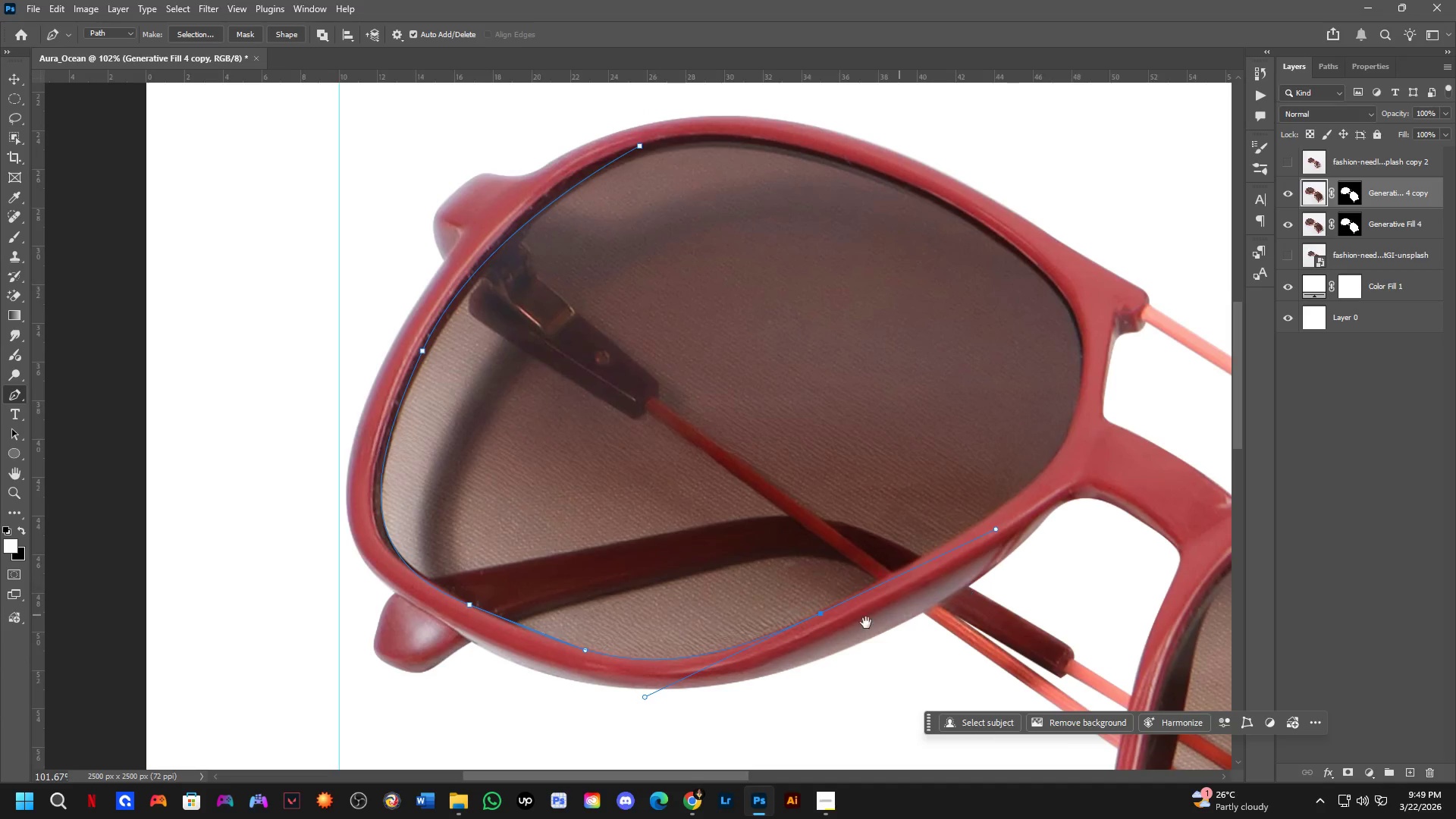 
hold_key(key=Space, duration=1.95)
 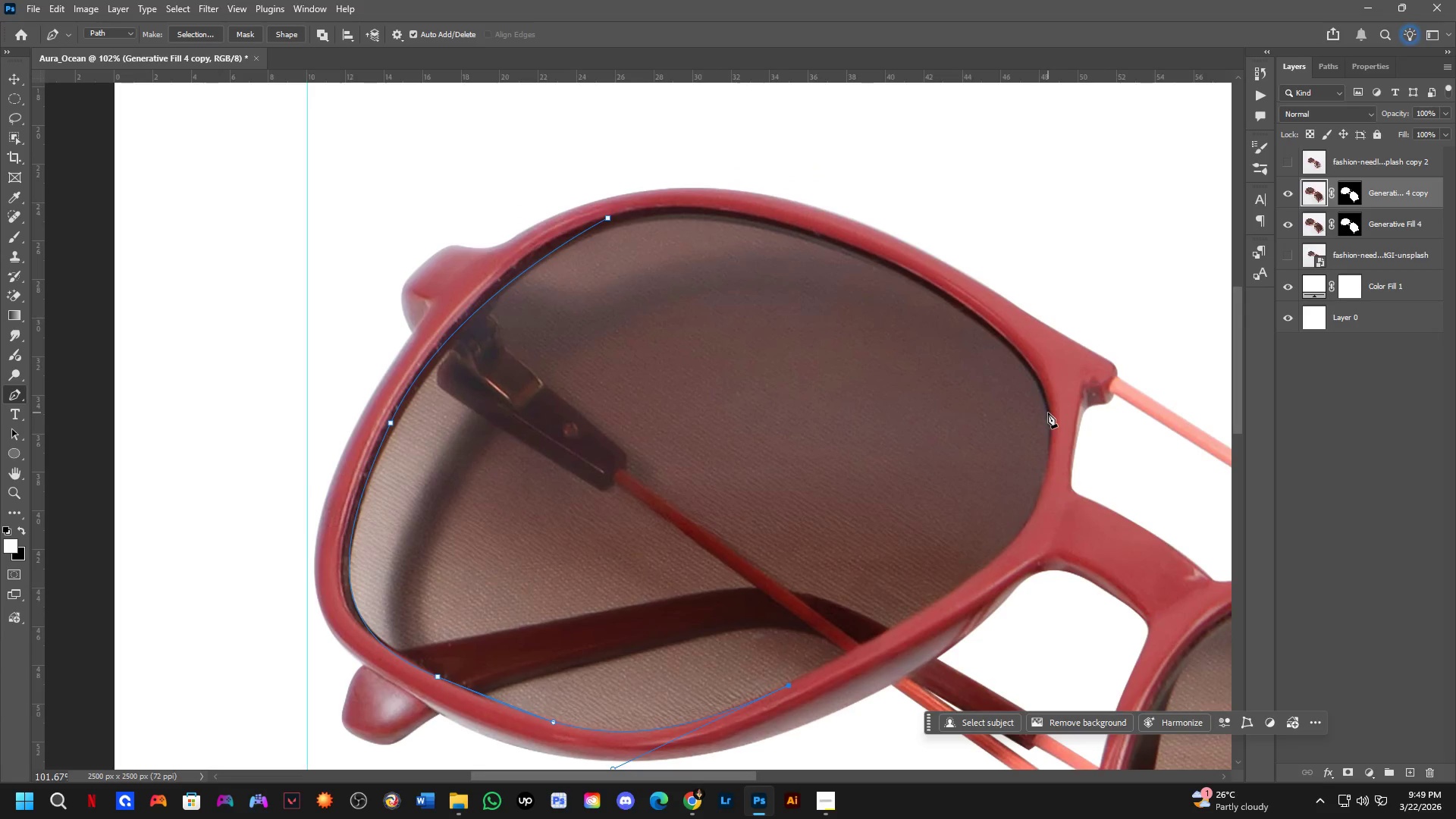 
scroll: coordinate [831, 627], scroll_direction: up, amount: 3.0
 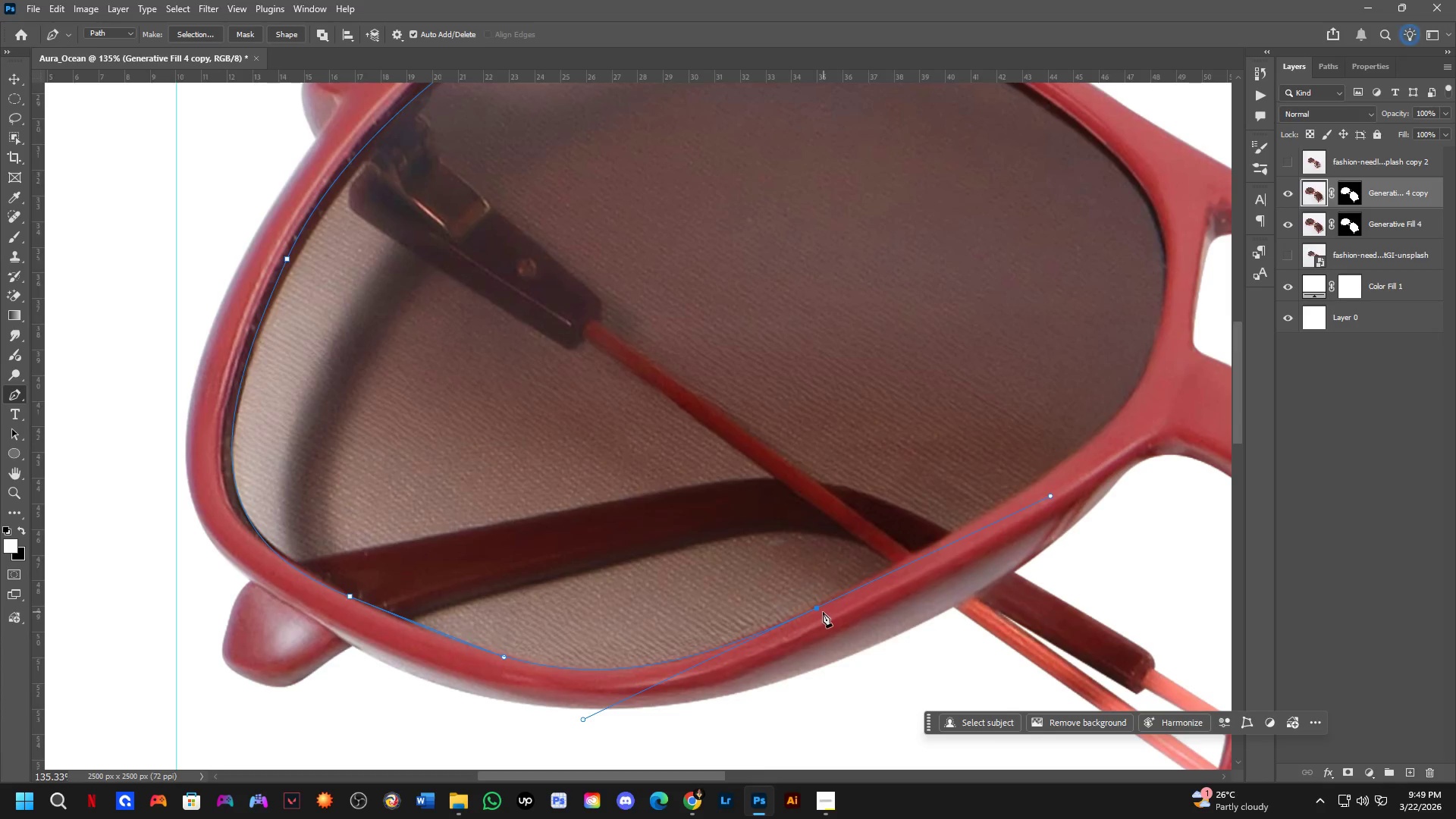 
hold_key(key=AltLeft, duration=0.52)
left_click([818, 608])
 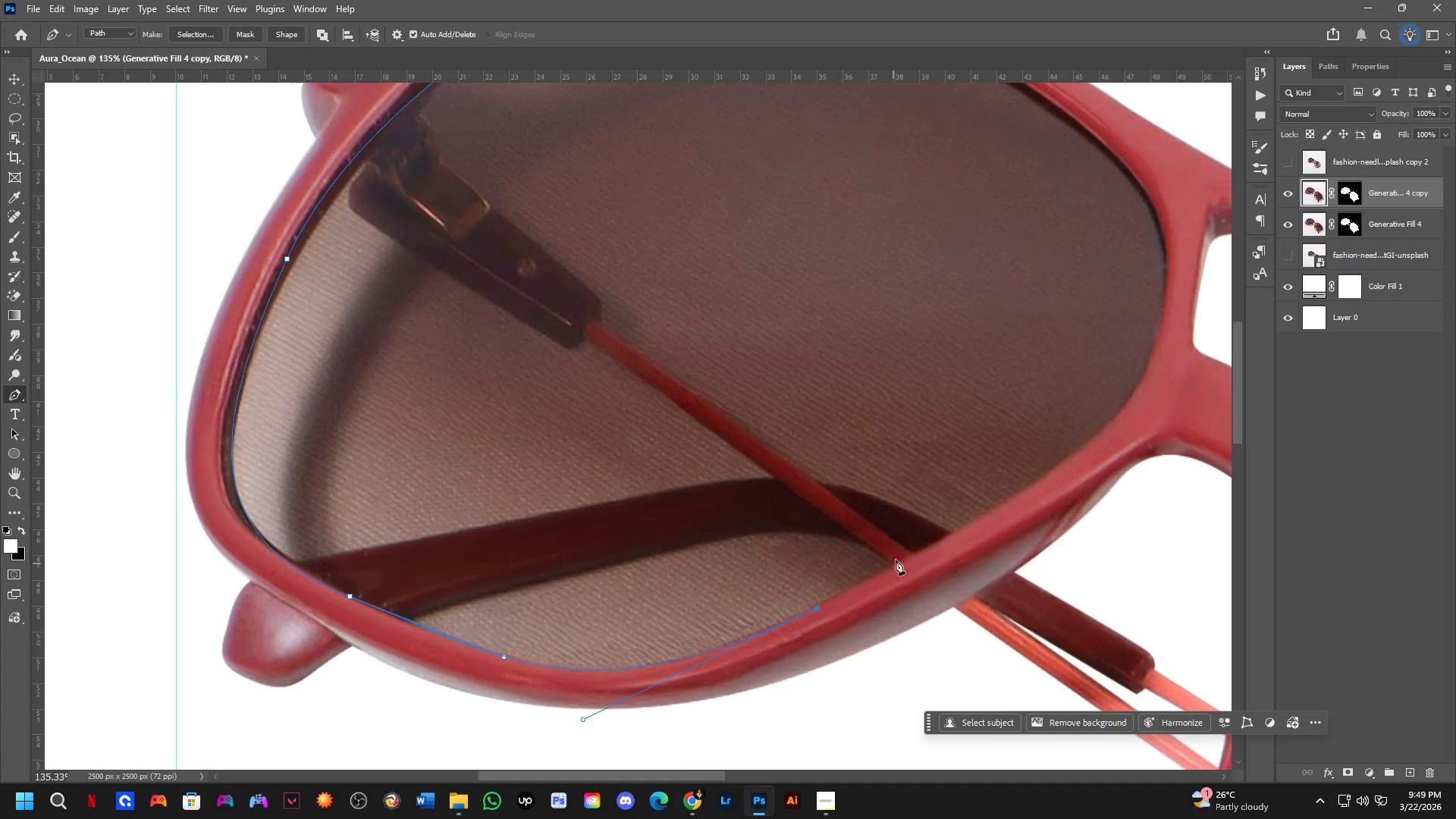 
scroll: coordinate [893, 564], scroll_direction: down, amount: 3.0
 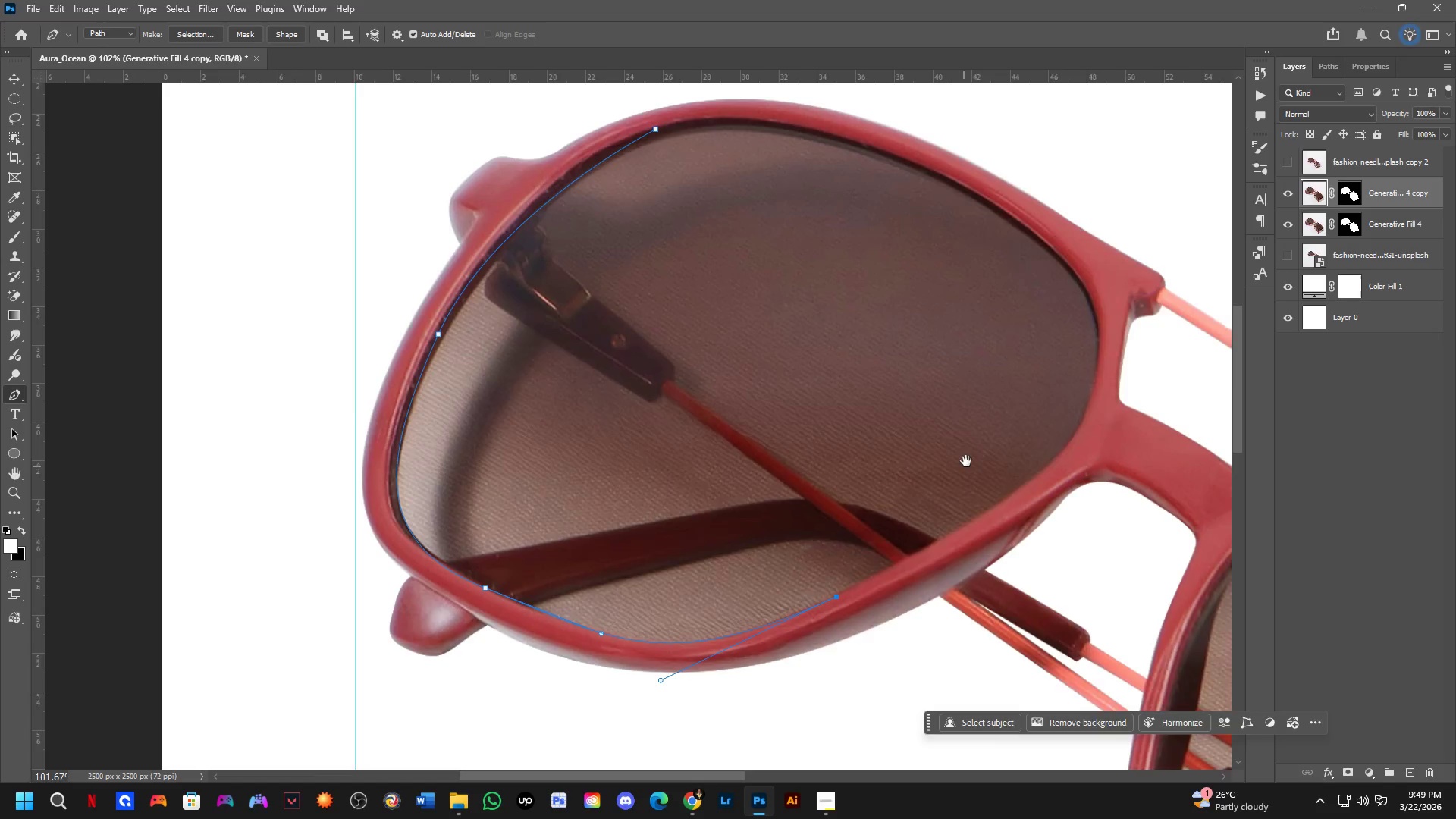 
left_click_drag(start_coordinate=[969, 446], to_coordinate=[921, 535])
 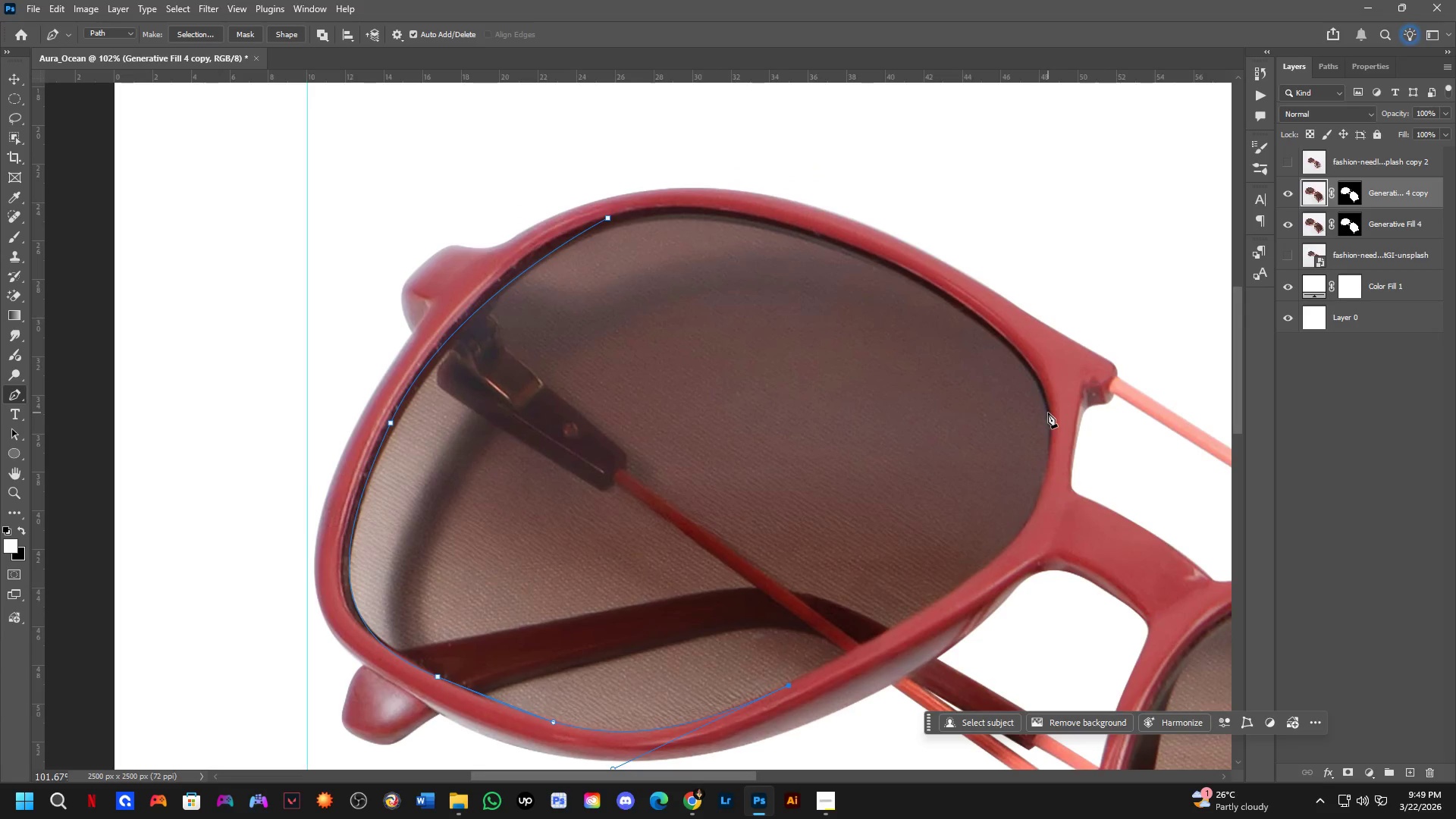 
left_click_drag(start_coordinate=[1048, 413], to_coordinate=[1048, 255])
 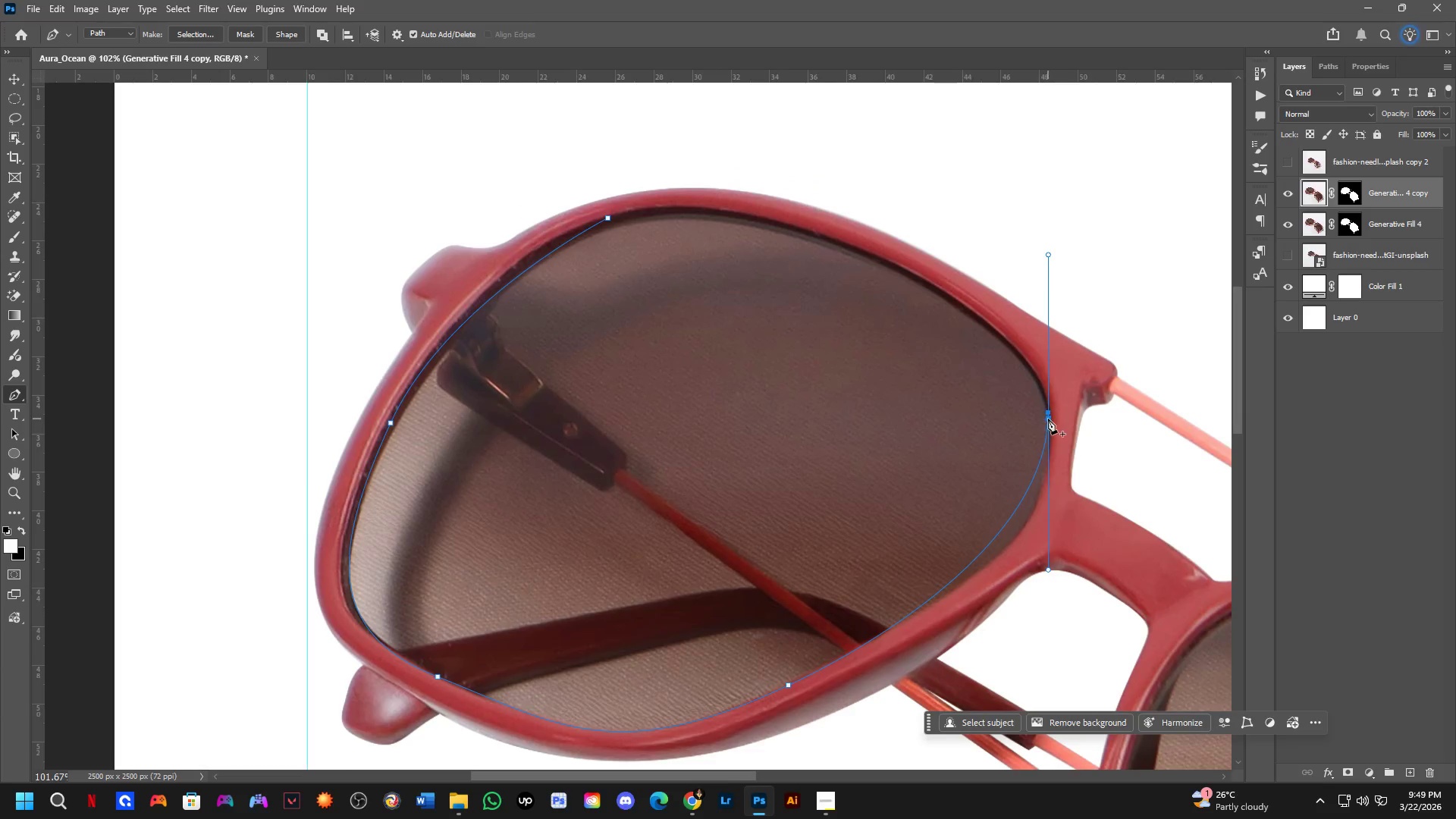 
left_click_drag(start_coordinate=[1050, 412], to_coordinate=[1050, 422])
 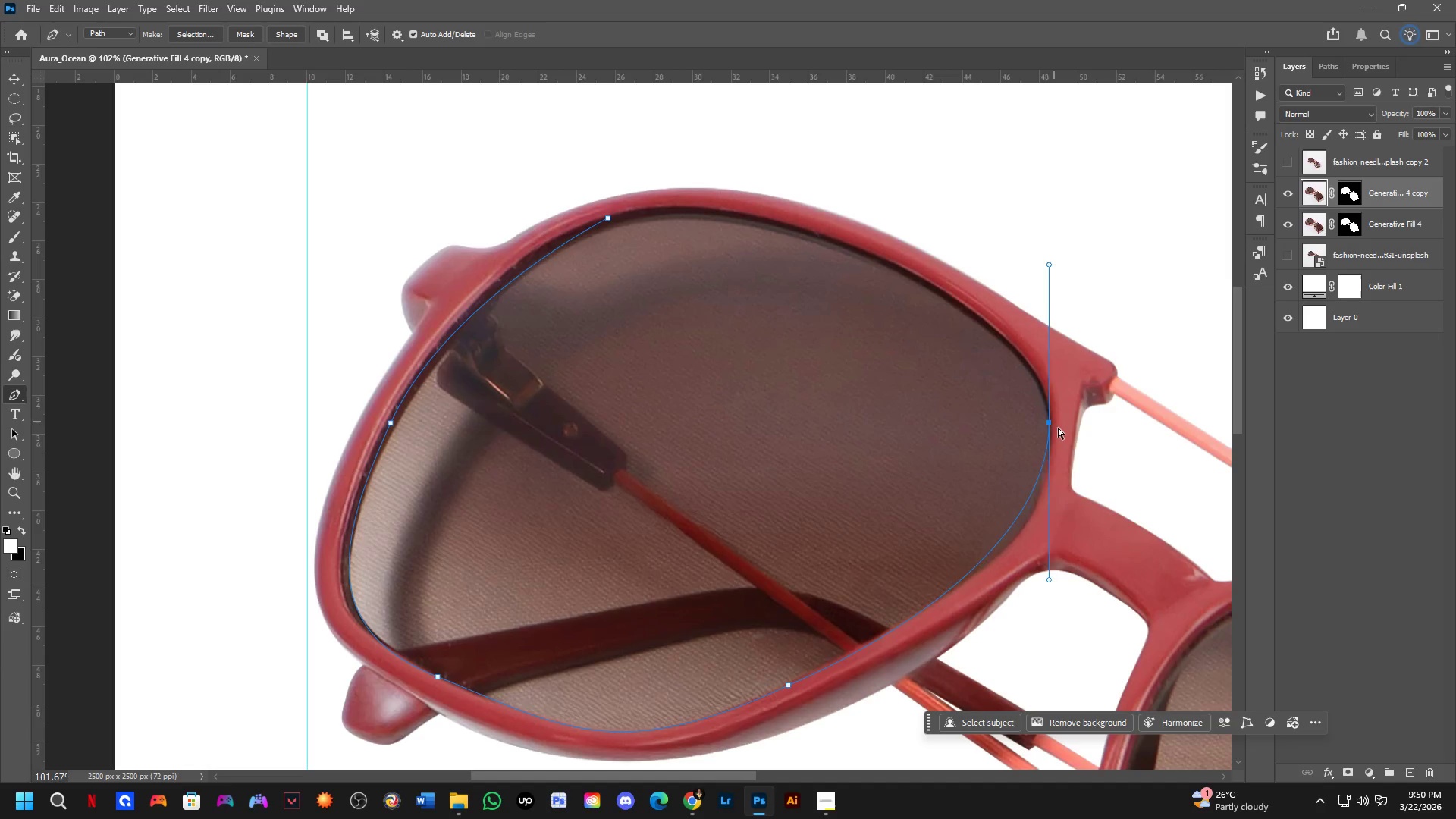 
key(Control+Z)
 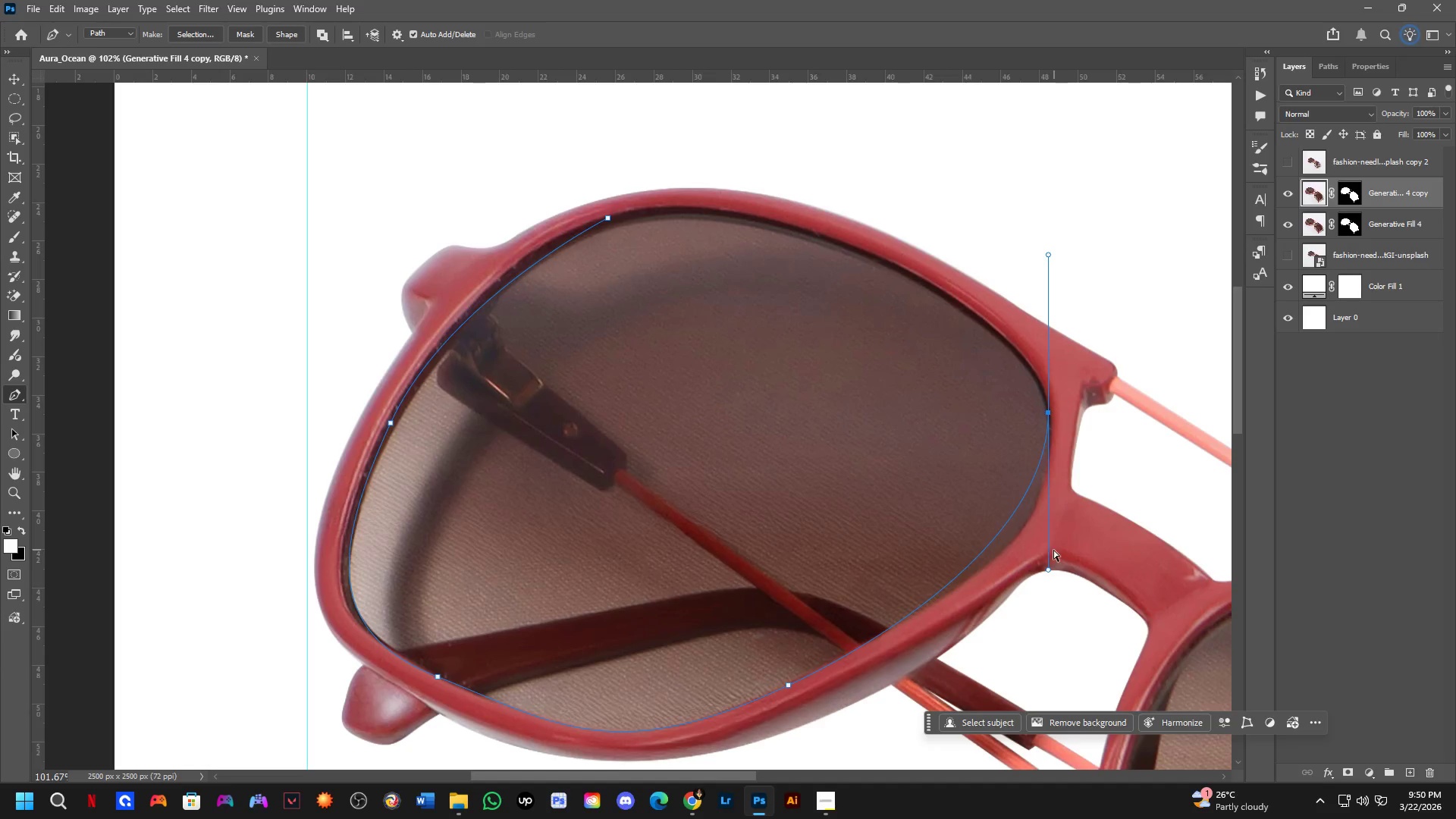 
key(Control+Z)
 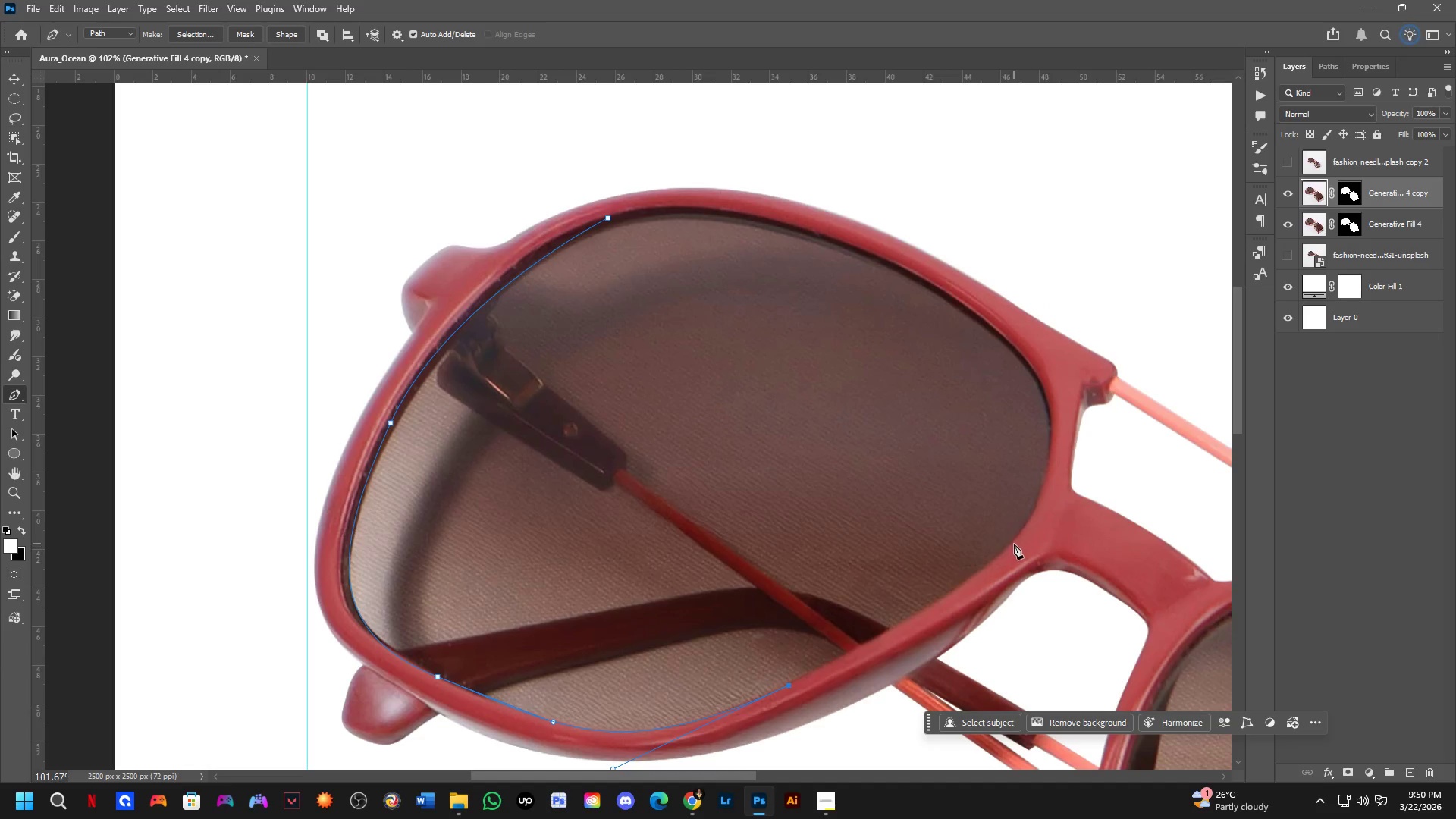 
left_click_drag(start_coordinate=[1024, 532], to_coordinate=[1092, 462])
 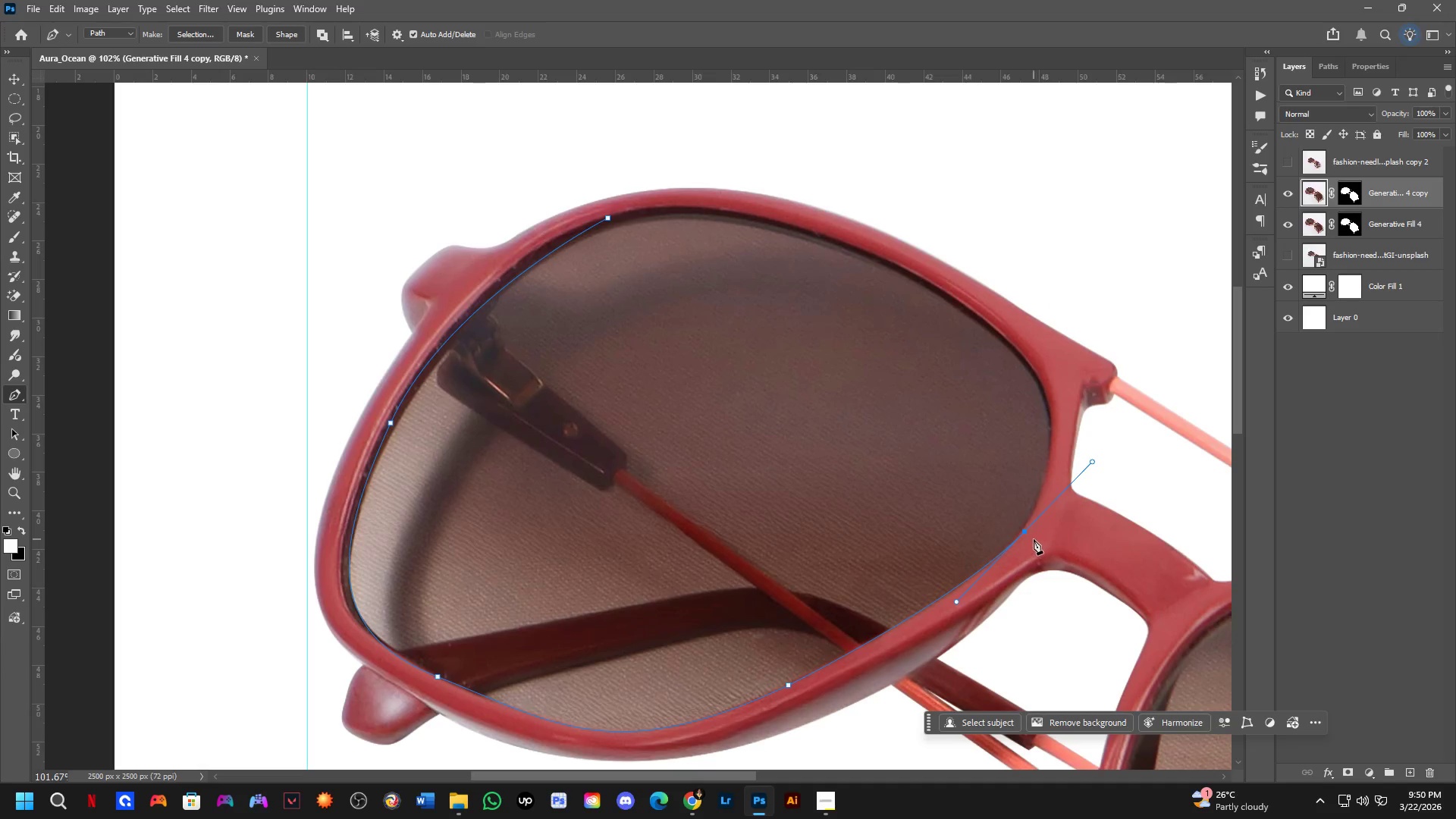 
hold_key(key=AltLeft, duration=0.67)
left_click([1025, 534])
 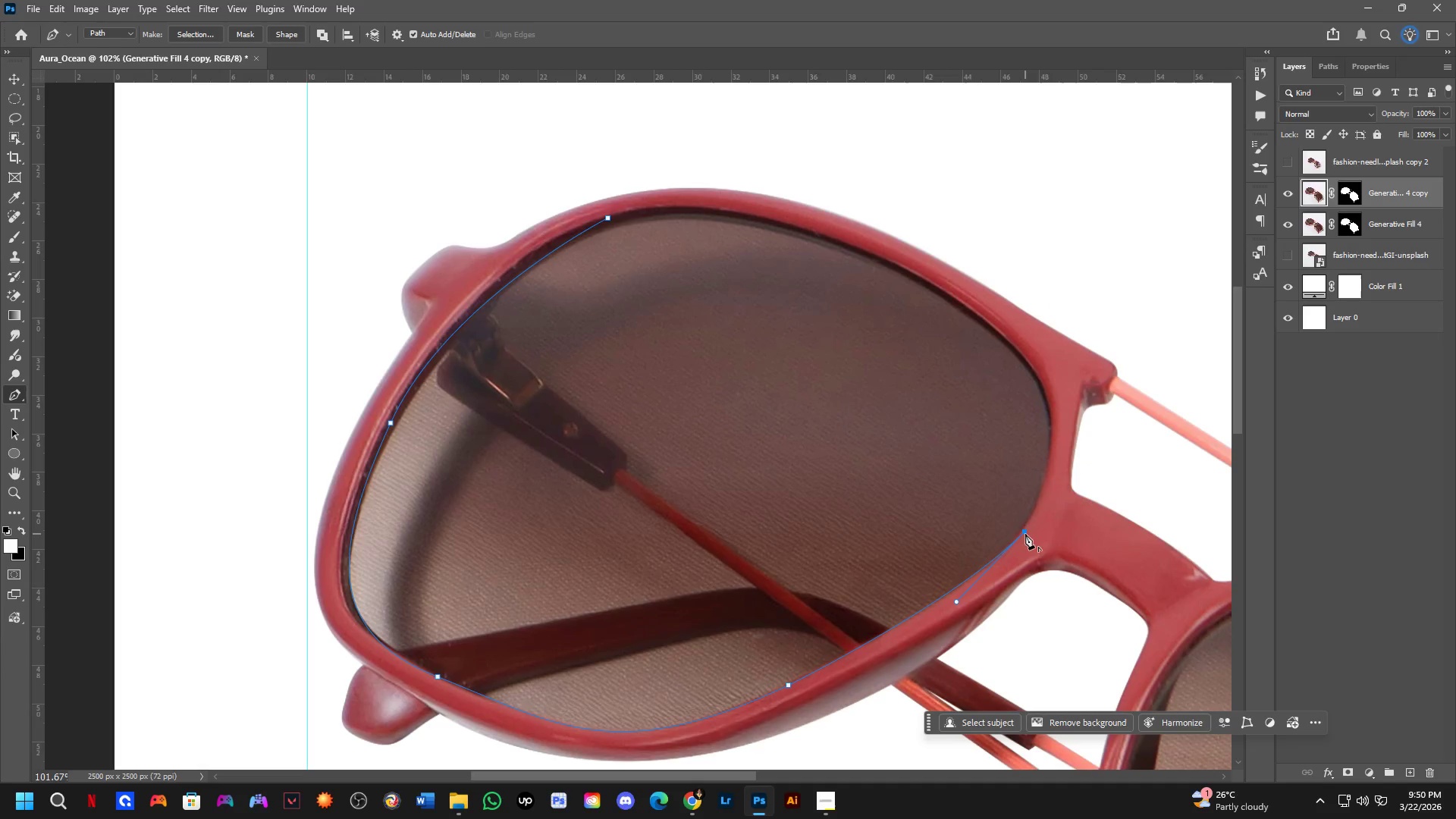 
hold_key(key=ControlLeft, duration=0.77)
left_click_drag(start_coordinate=[1025, 534], to_coordinate=[1017, 542])
 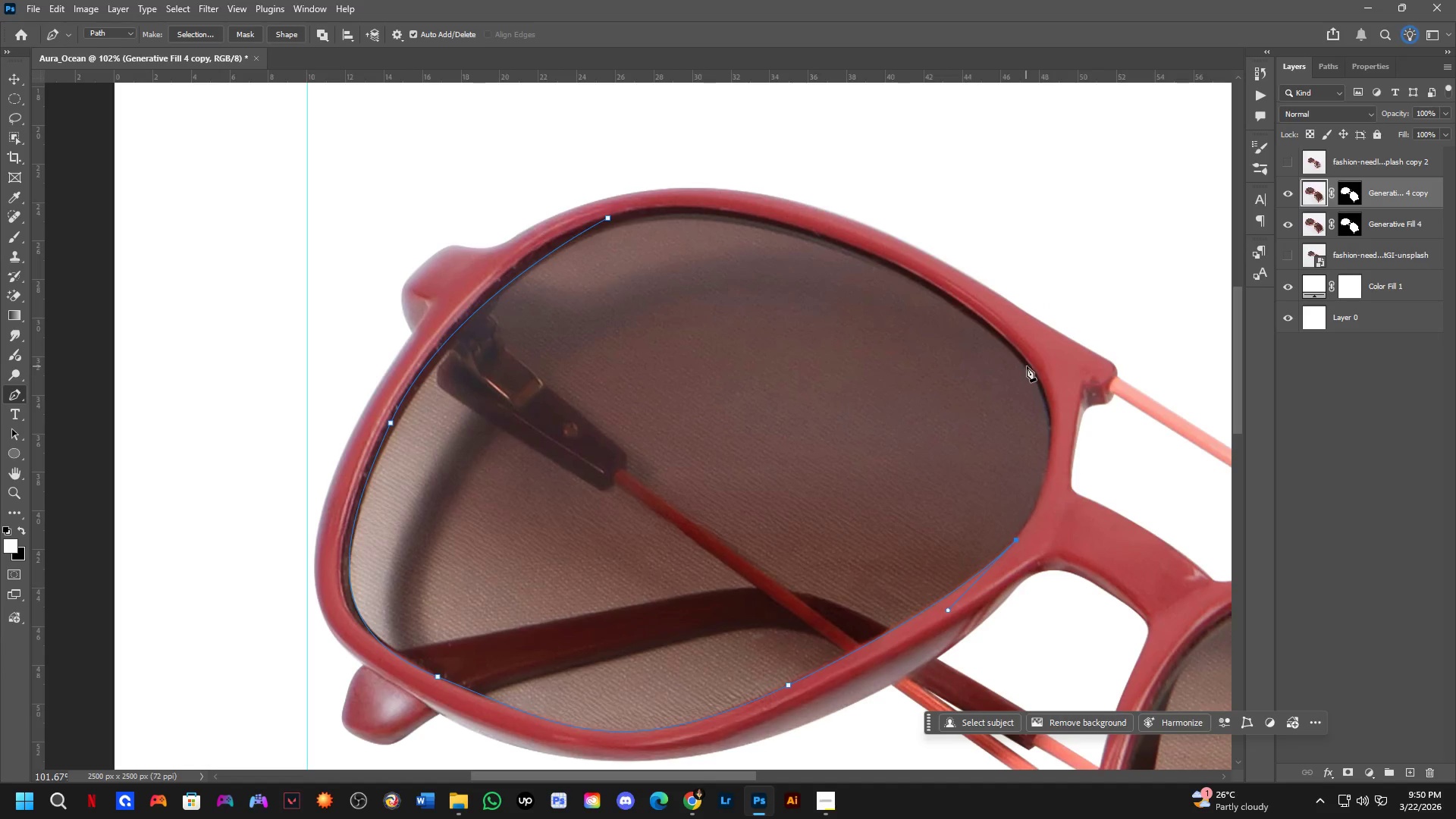 
left_click_drag(start_coordinate=[1027, 364], to_coordinate=[970, 287])
 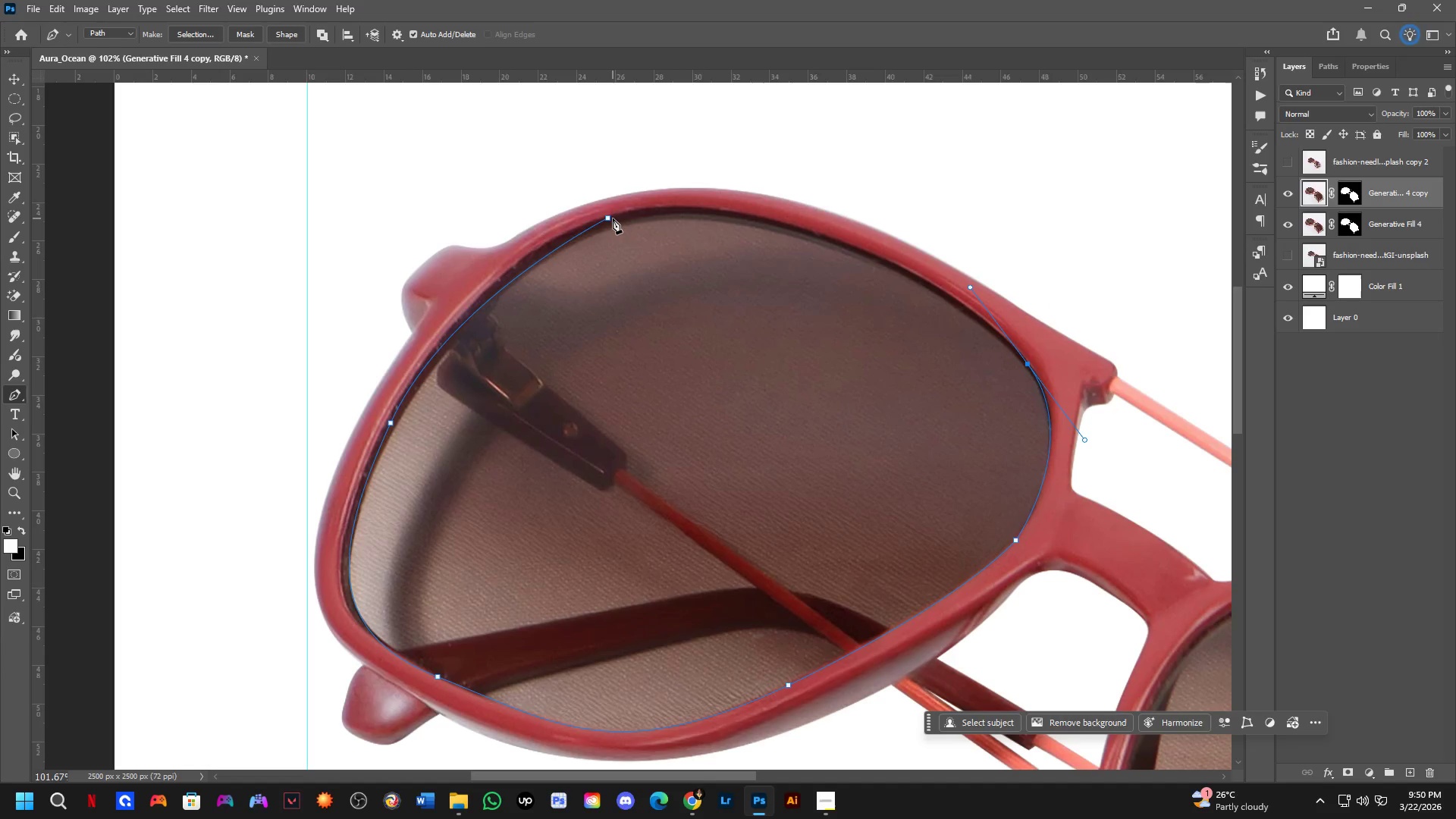 
left_click_drag(start_coordinate=[607, 219], to_coordinate=[415, 243])
 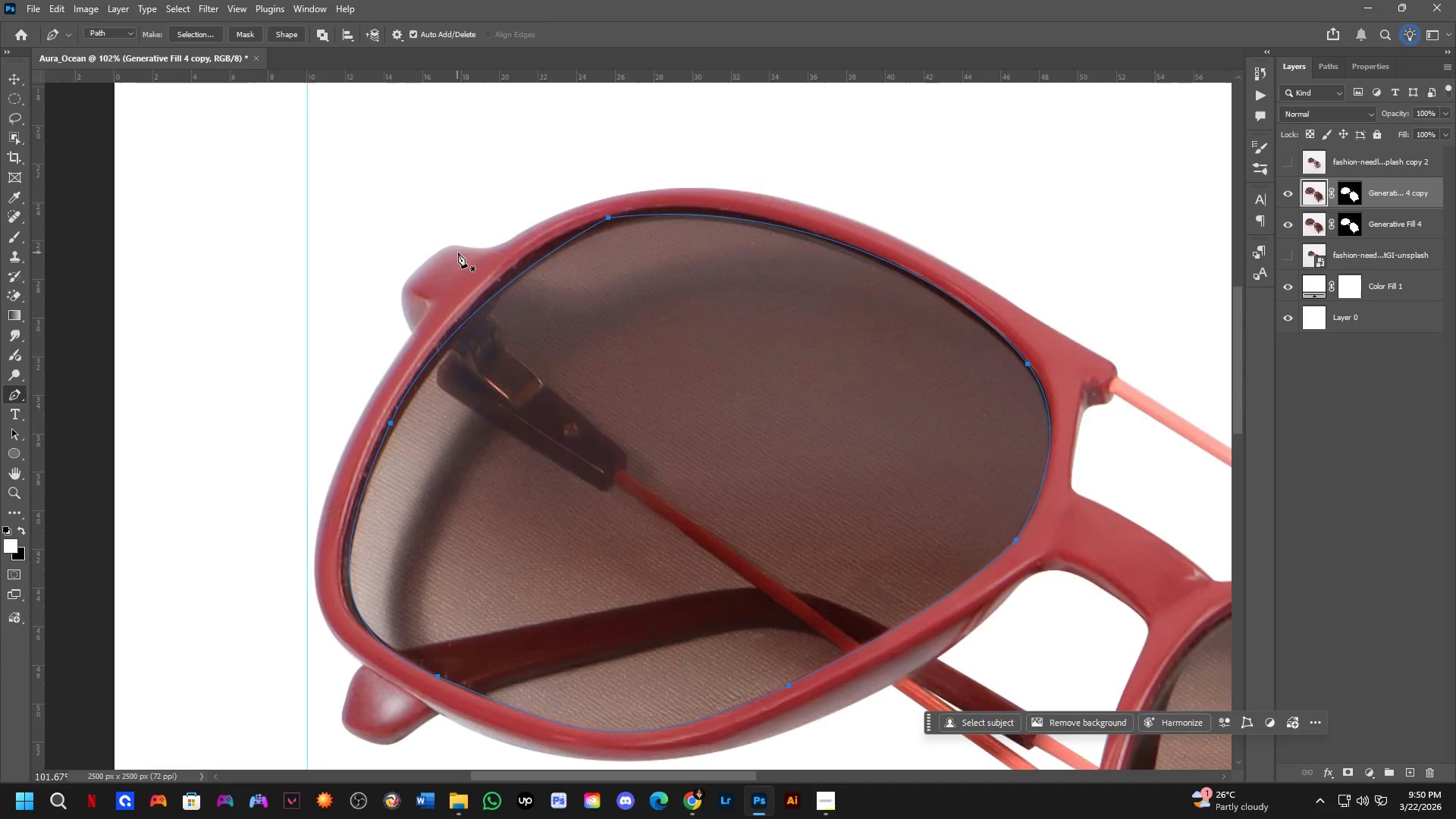 
hold_key(key=Space, duration=0.61)
 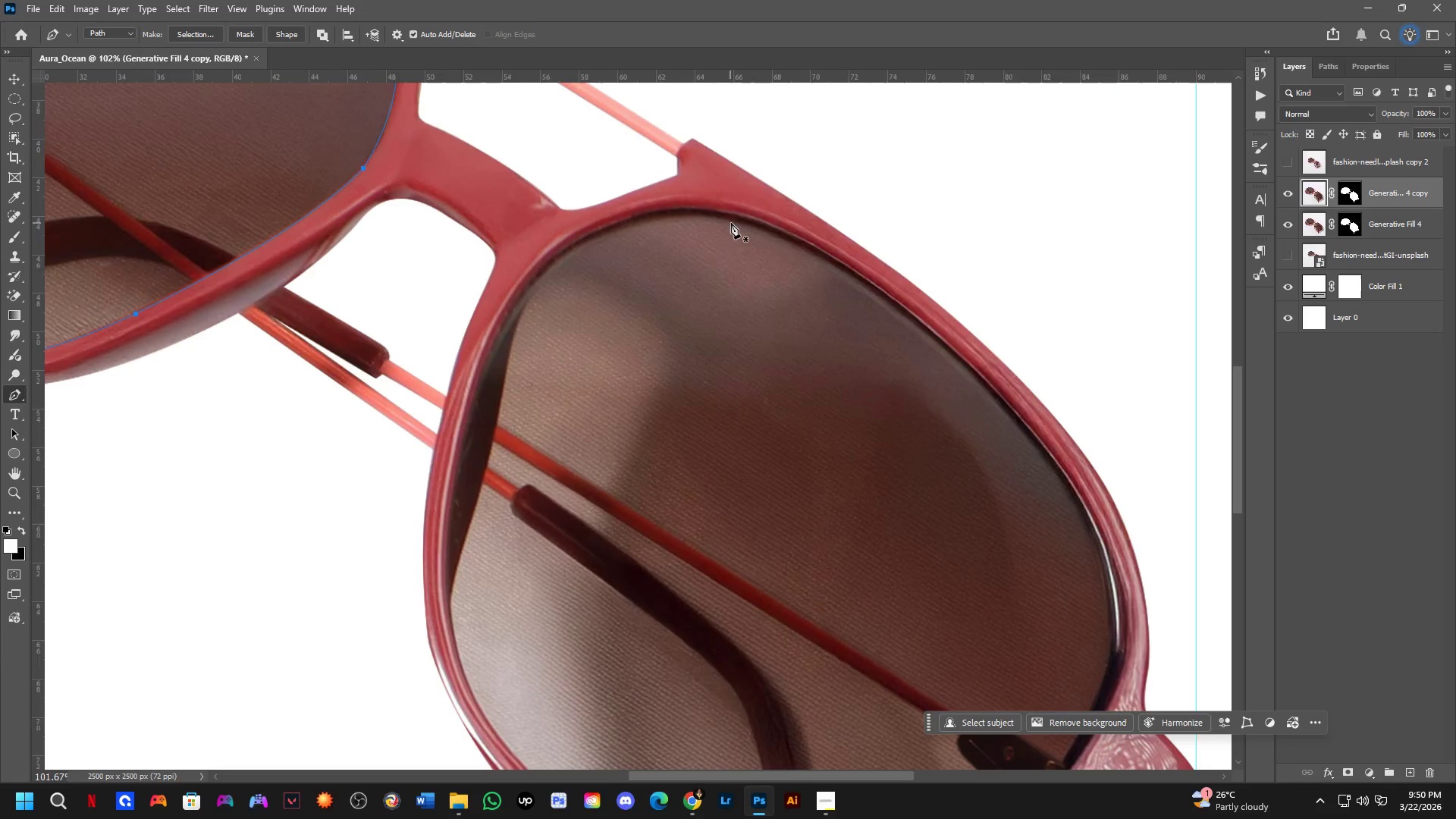 
scroll: coordinate [576, 309], scroll_direction: down, amount: 6.0
 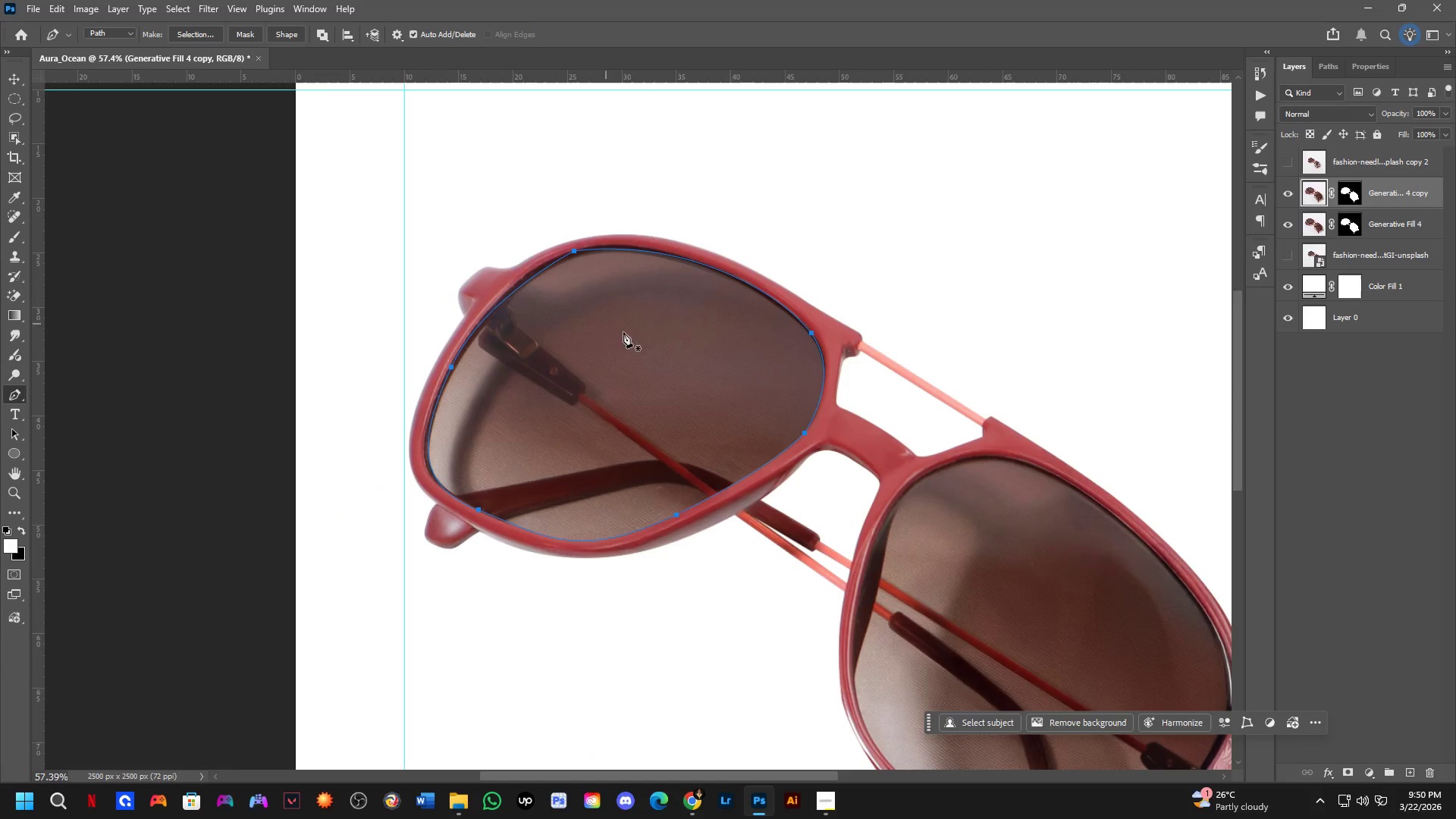 
left_click_drag(start_coordinate=[900, 489], to_coordinate=[633, 261])
 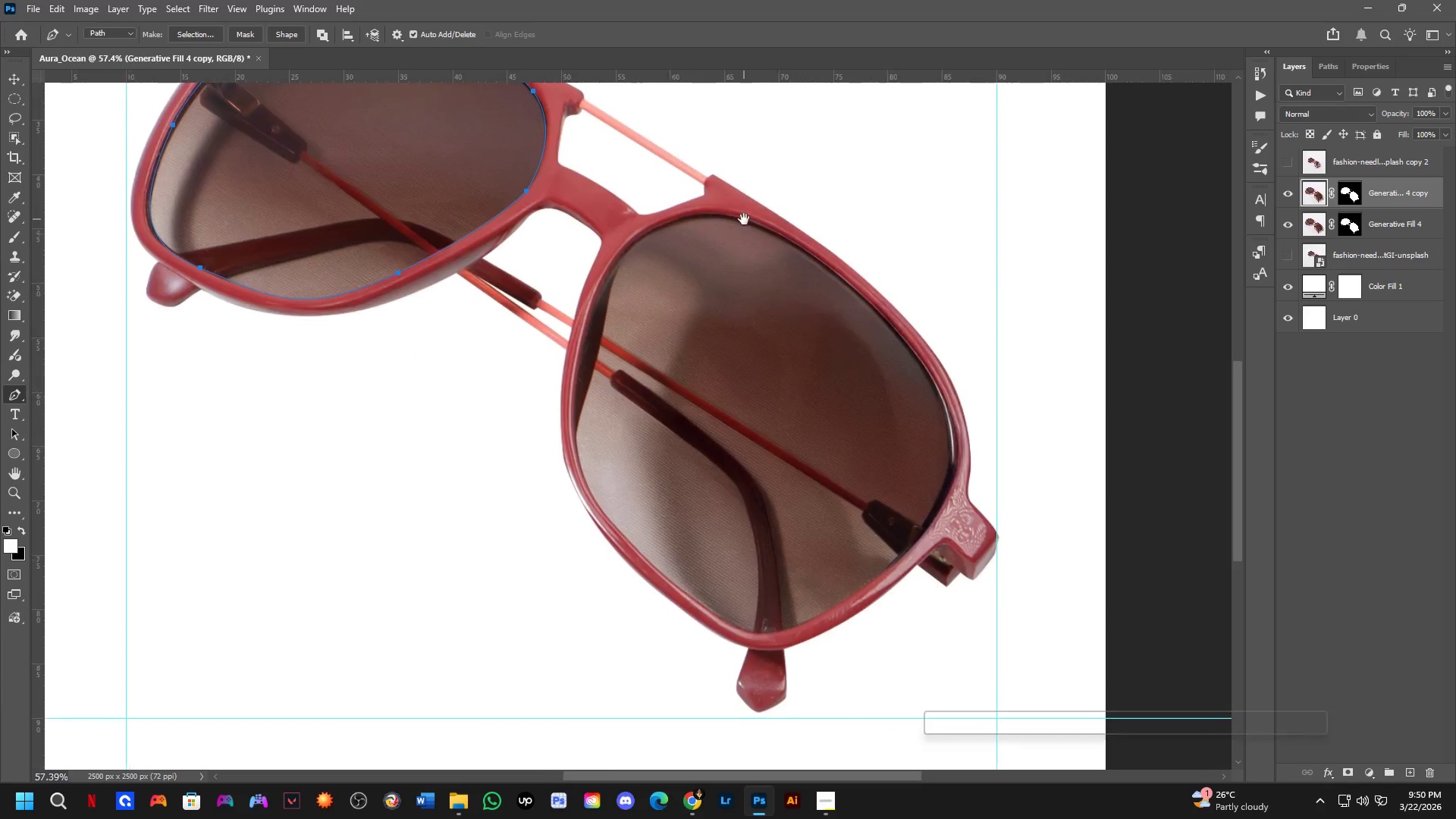 
scroll: coordinate [729, 223], scroll_direction: up, amount: 6.0
 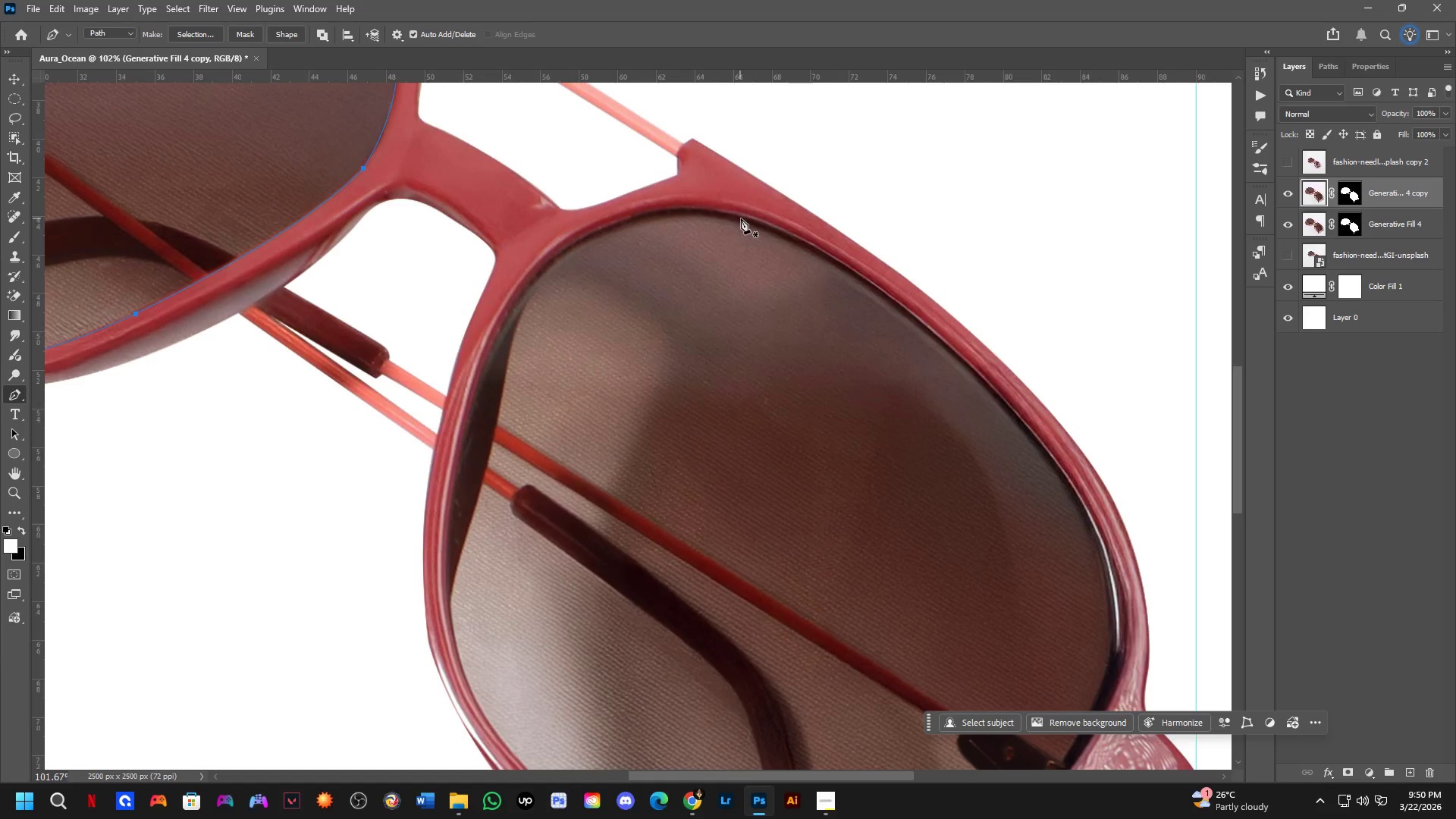 
left_click([742, 218])
 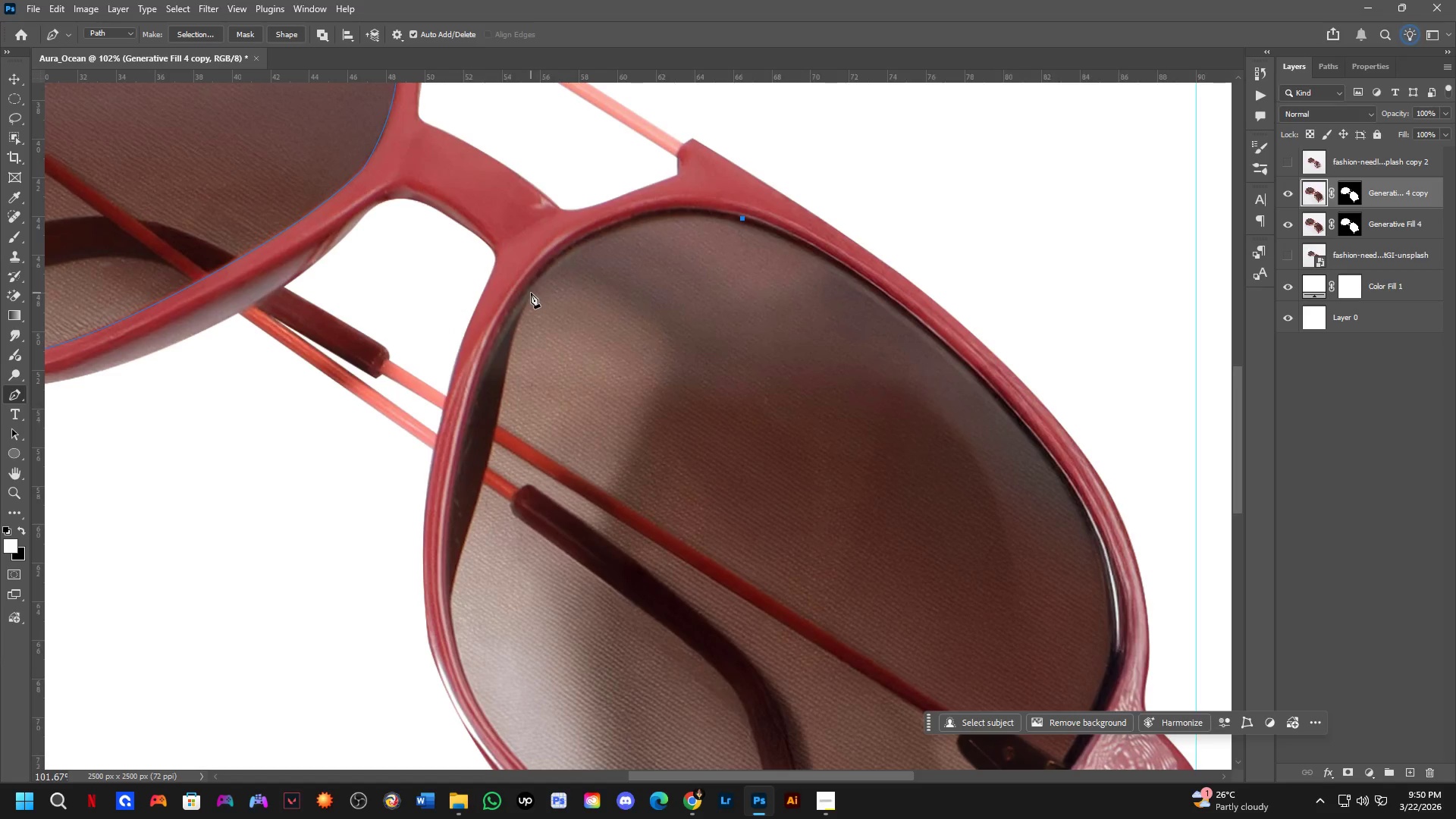 
left_click_drag(start_coordinate=[531, 293], to_coordinate=[464, 392])
 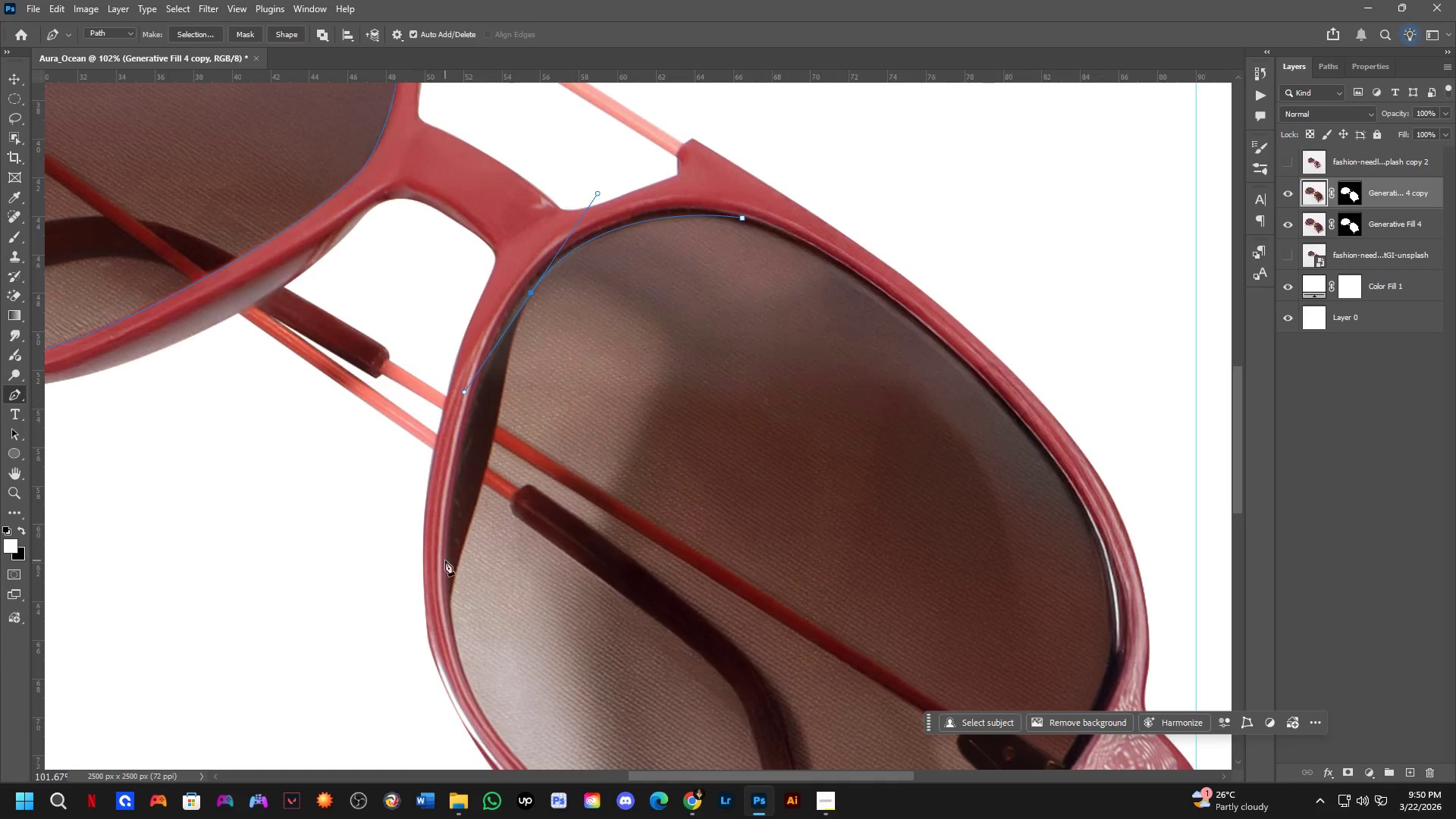 
hold_key(key=Space, duration=0.66)
 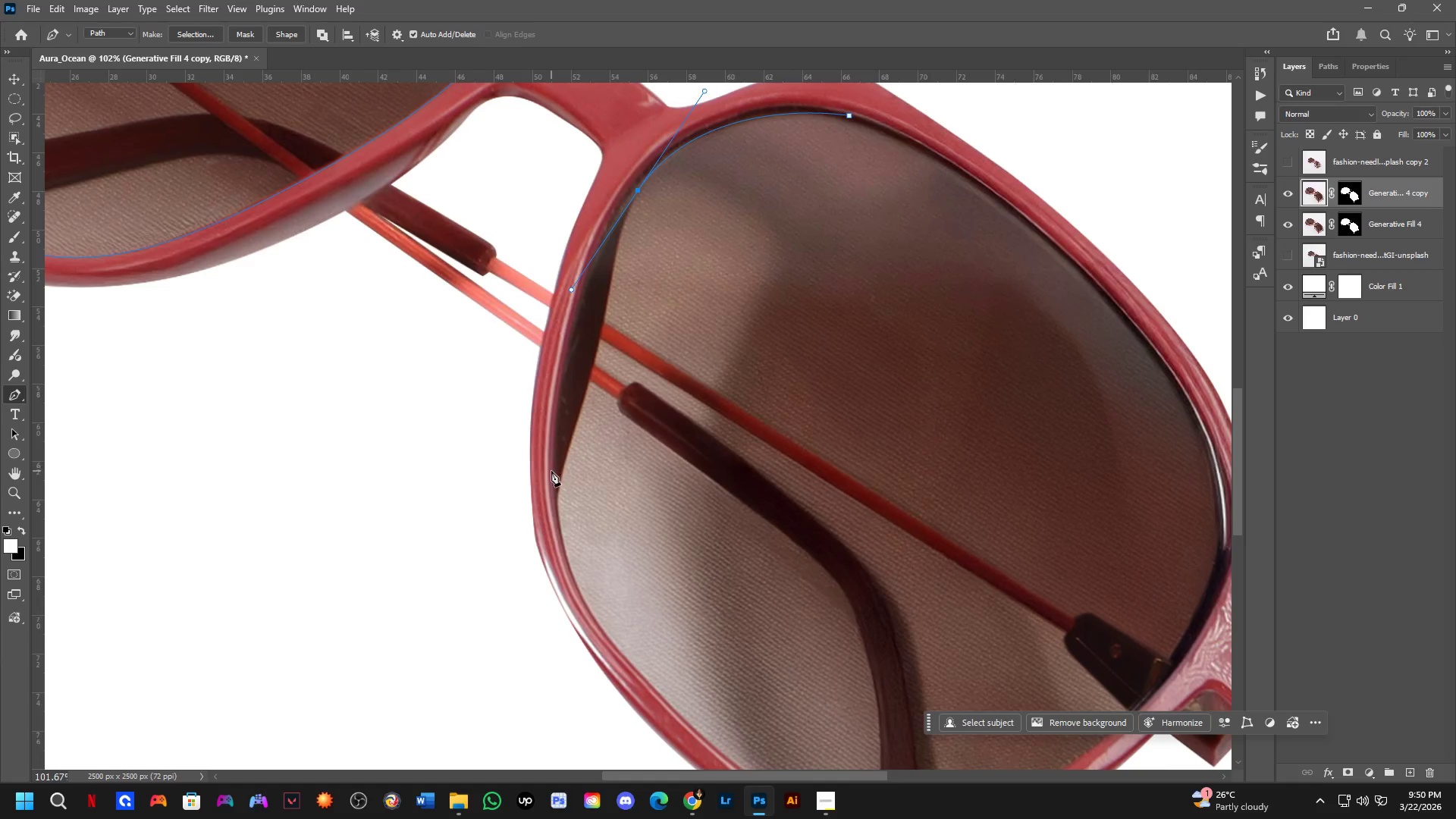 
scroll: coordinate [469, 508], scroll_direction: down, amount: 3.0
 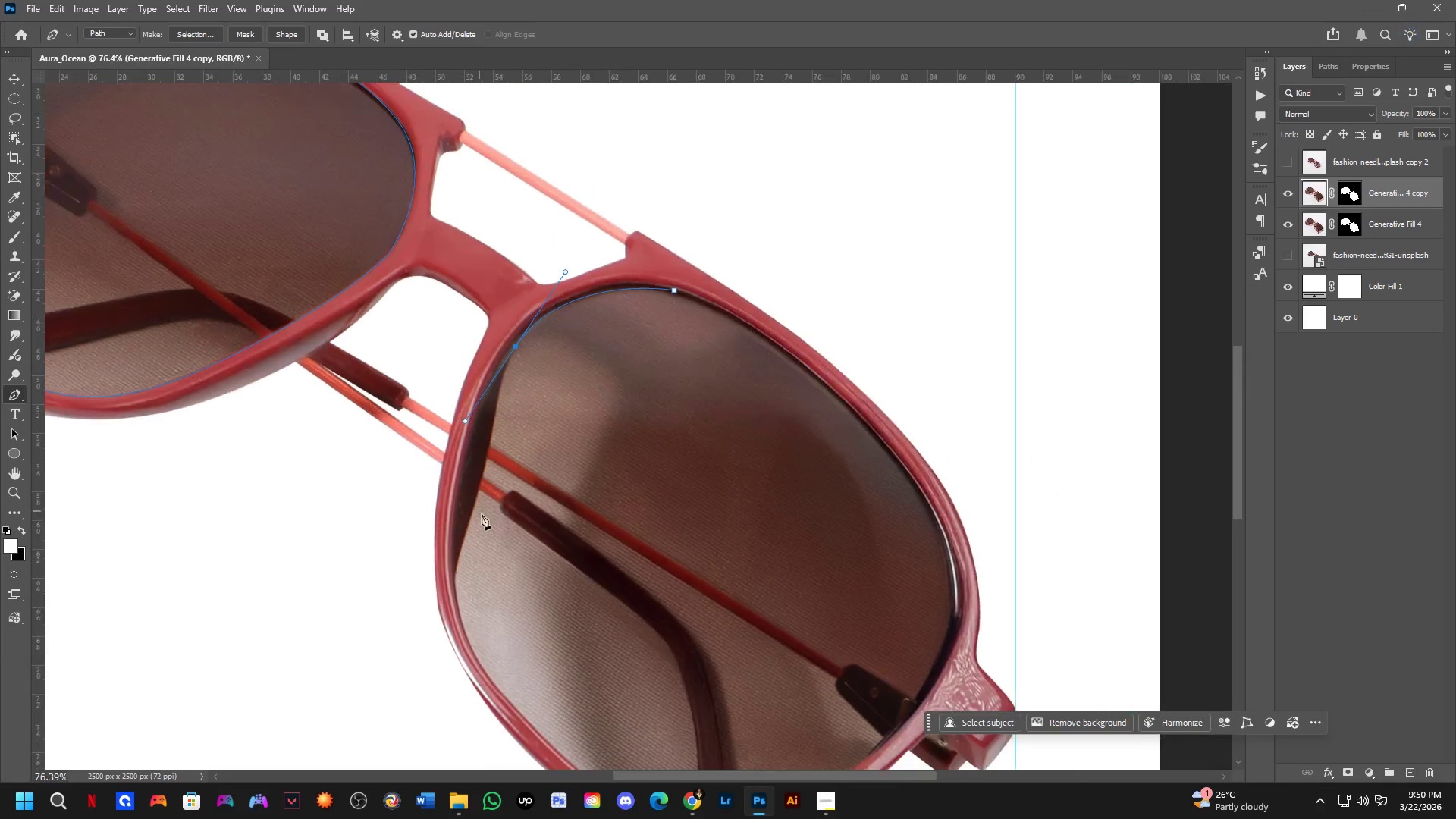 
left_click_drag(start_coordinate=[488, 524], to_coordinate=[595, 431])
 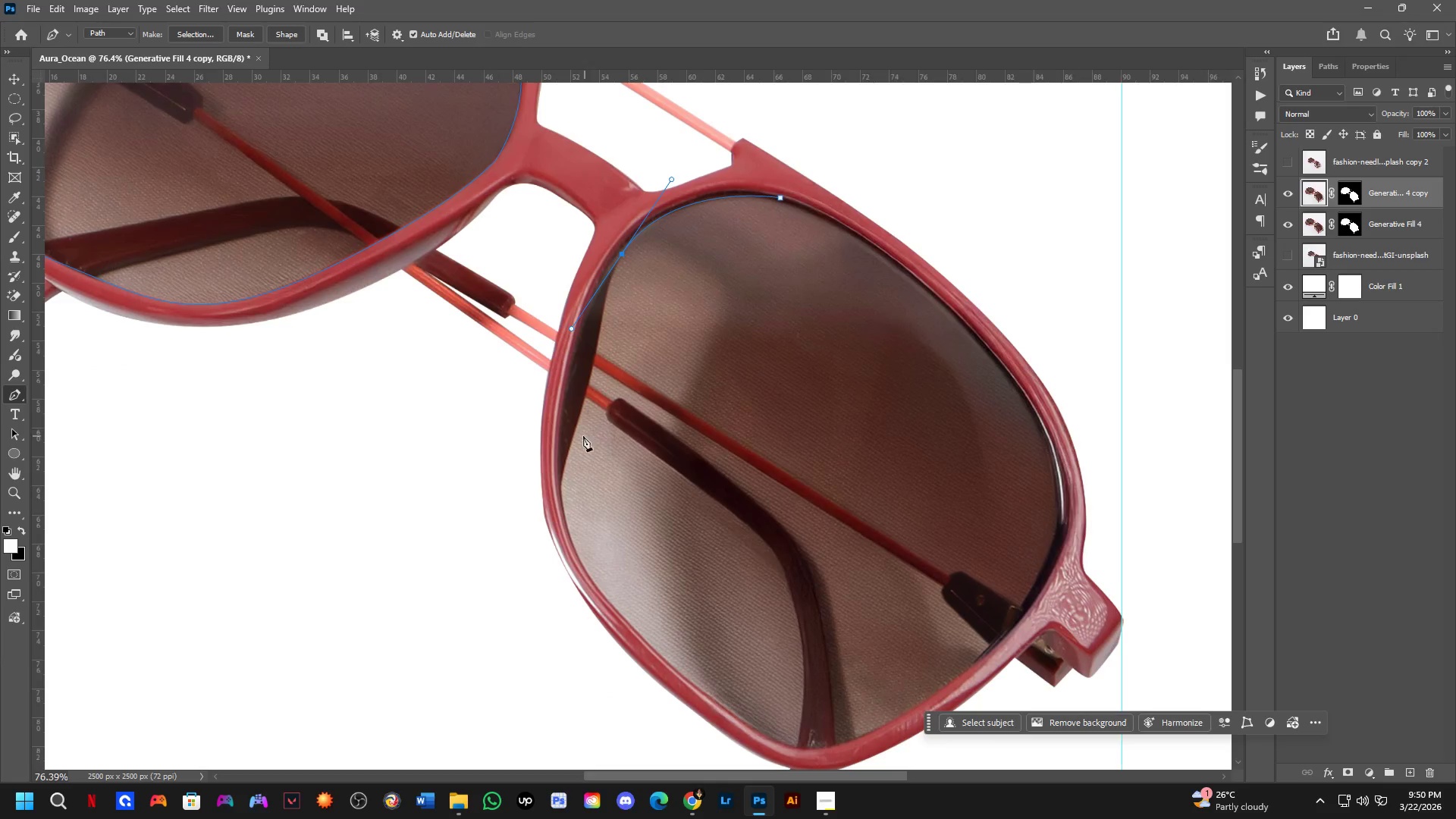 
scroll: coordinate [568, 446], scroll_direction: up, amount: 3.0
 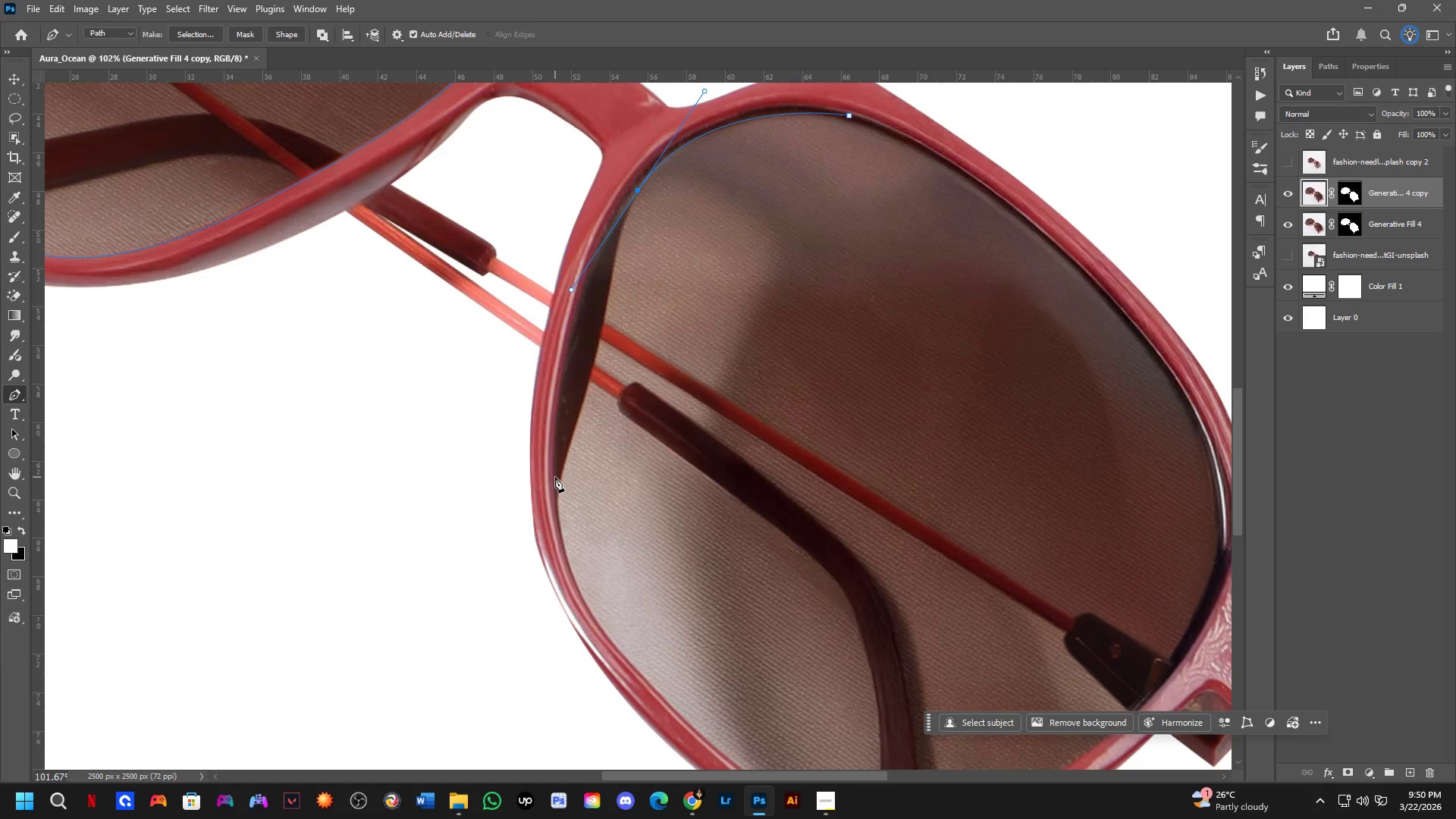 
left_click_drag(start_coordinate=[555, 477], to_coordinate=[560, 573])
 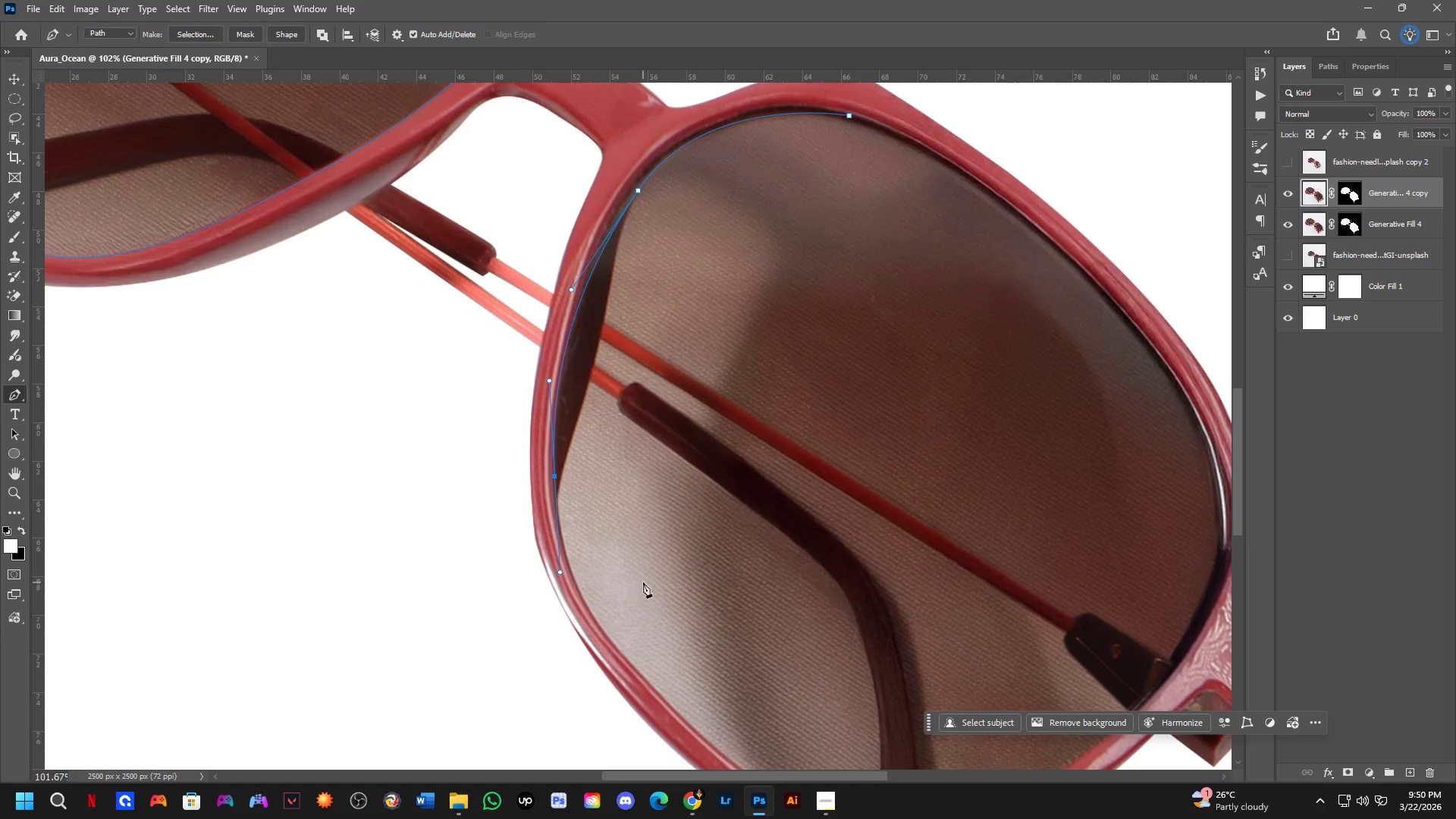 
hold_key(key=Space, duration=0.59)
 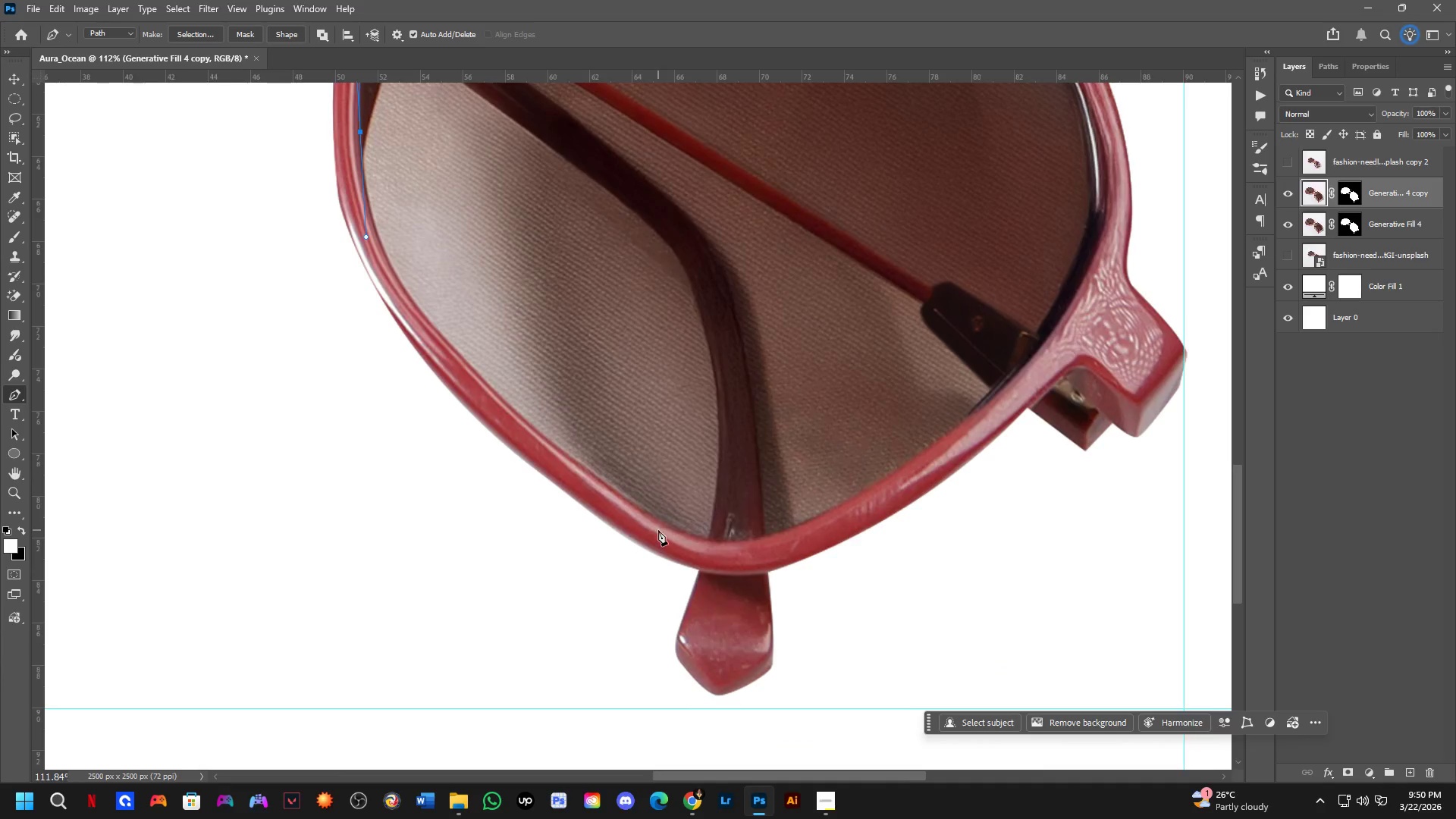 
scroll: coordinate [643, 582], scroll_direction: down, amount: 2.0
 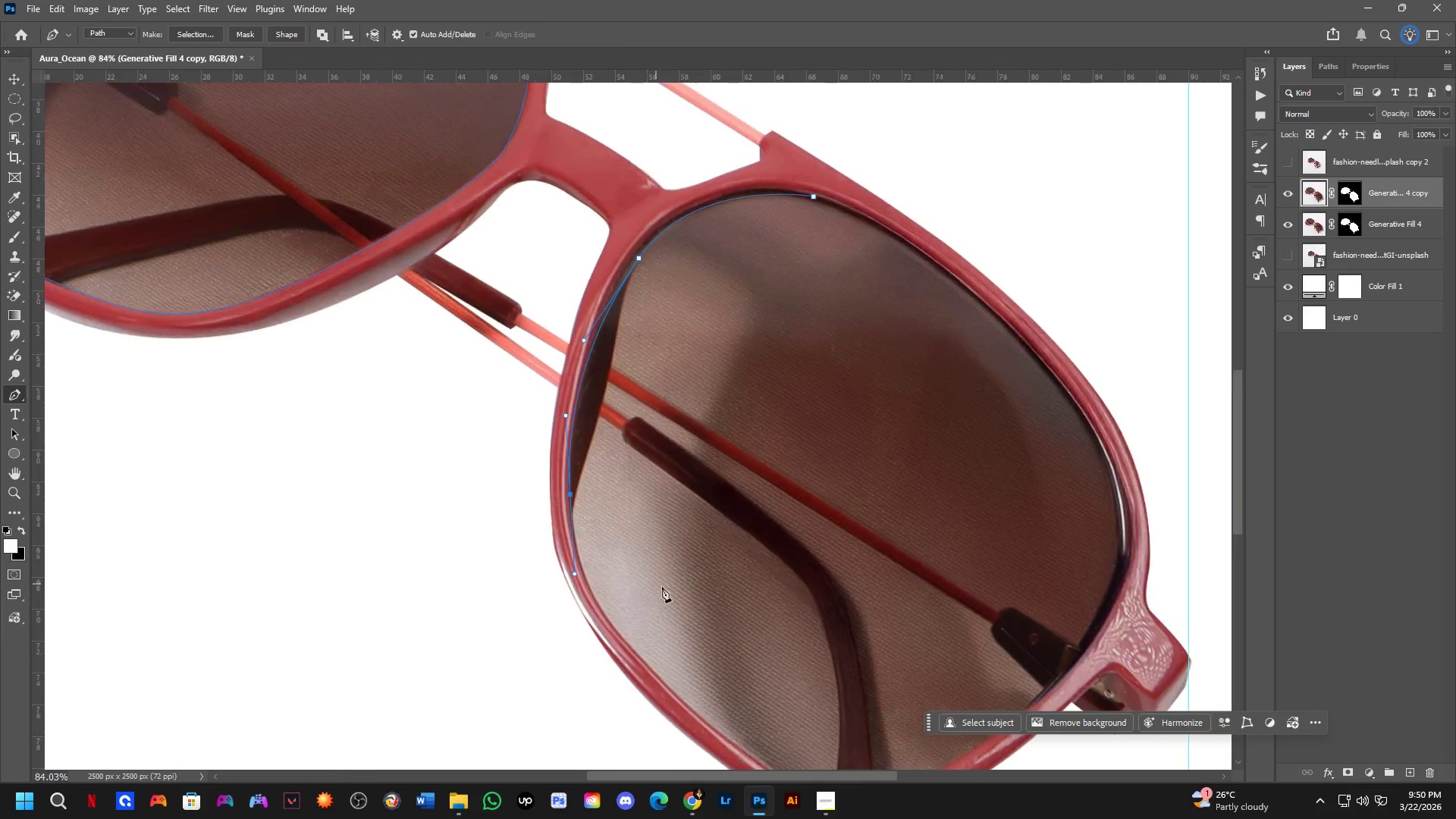 
left_click_drag(start_coordinate=[685, 595], to_coordinate=[545, 327])
 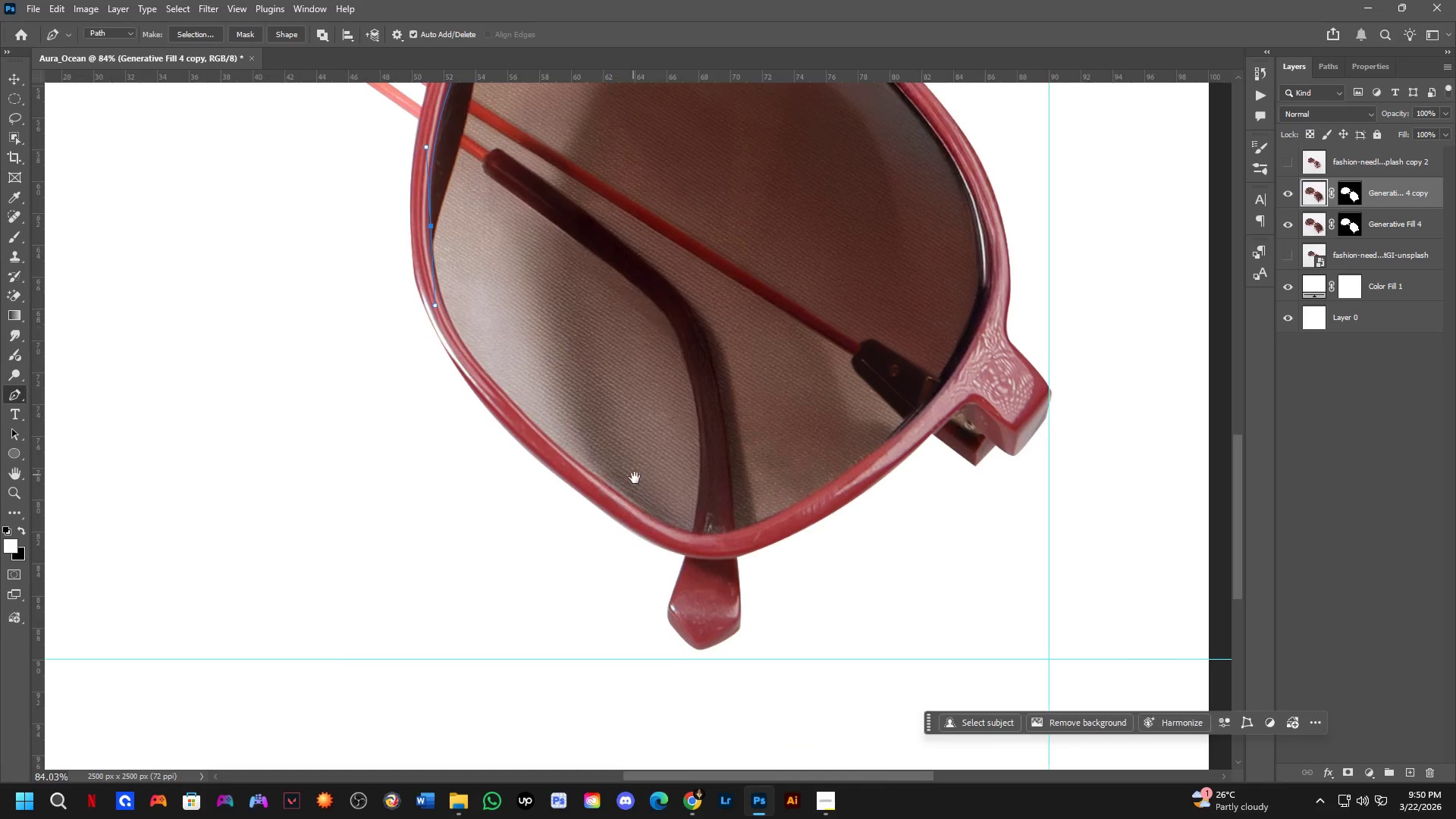 
scroll: coordinate [646, 526], scroll_direction: up, amount: 3.0
 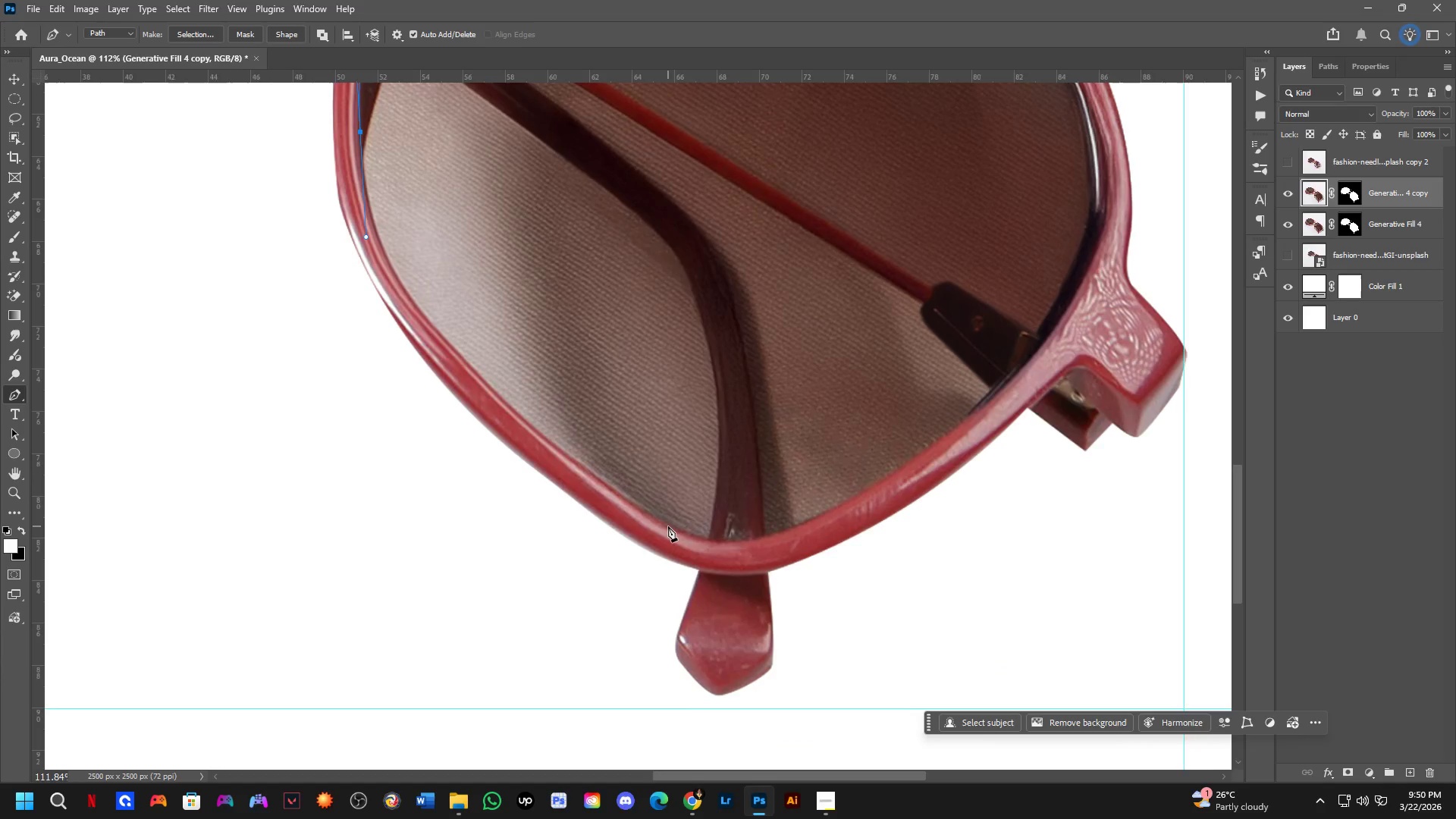 
left_click_drag(start_coordinate=[670, 526], to_coordinate=[864, 635])
 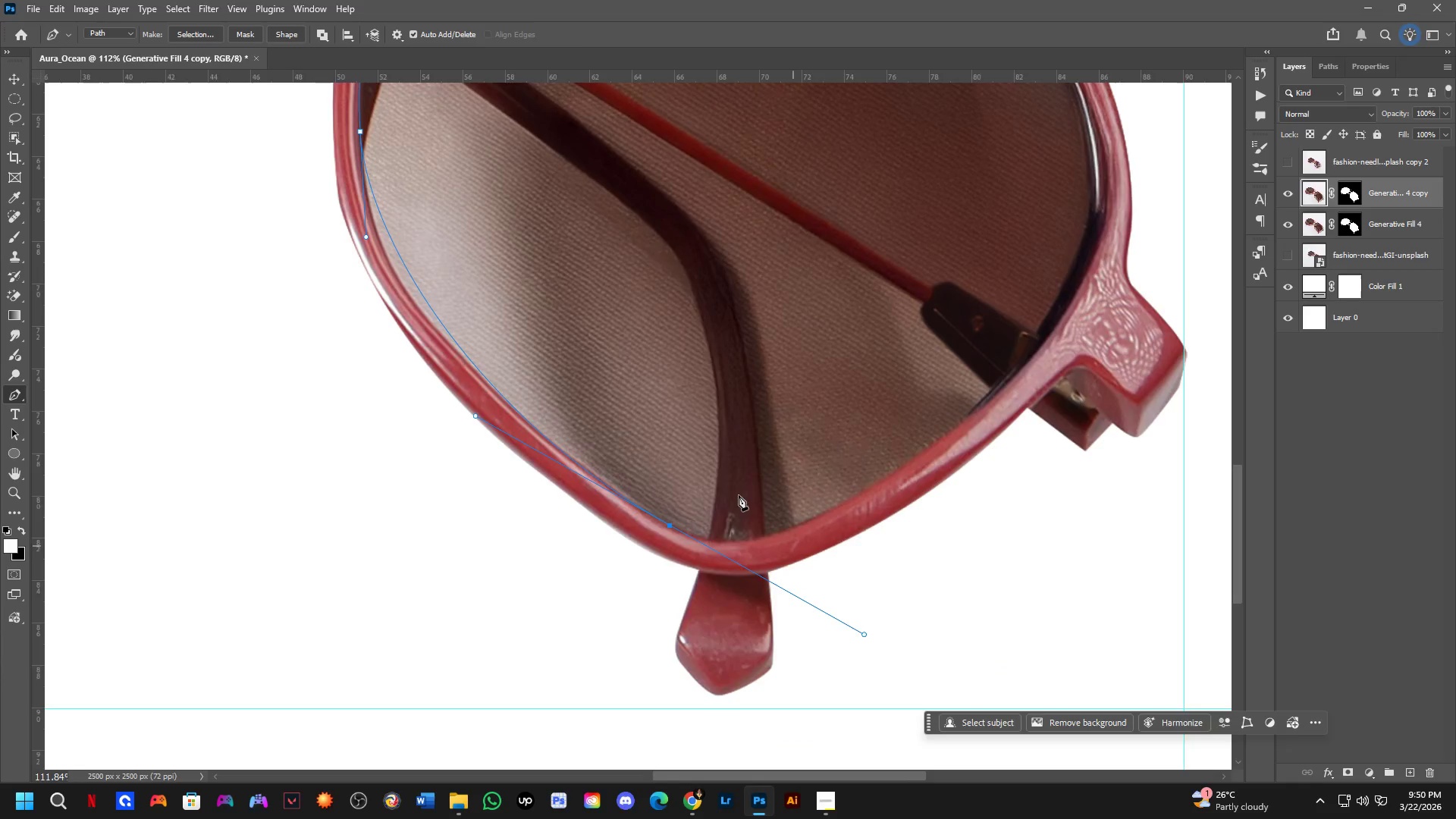 
hold_key(key=Space, duration=0.55)
 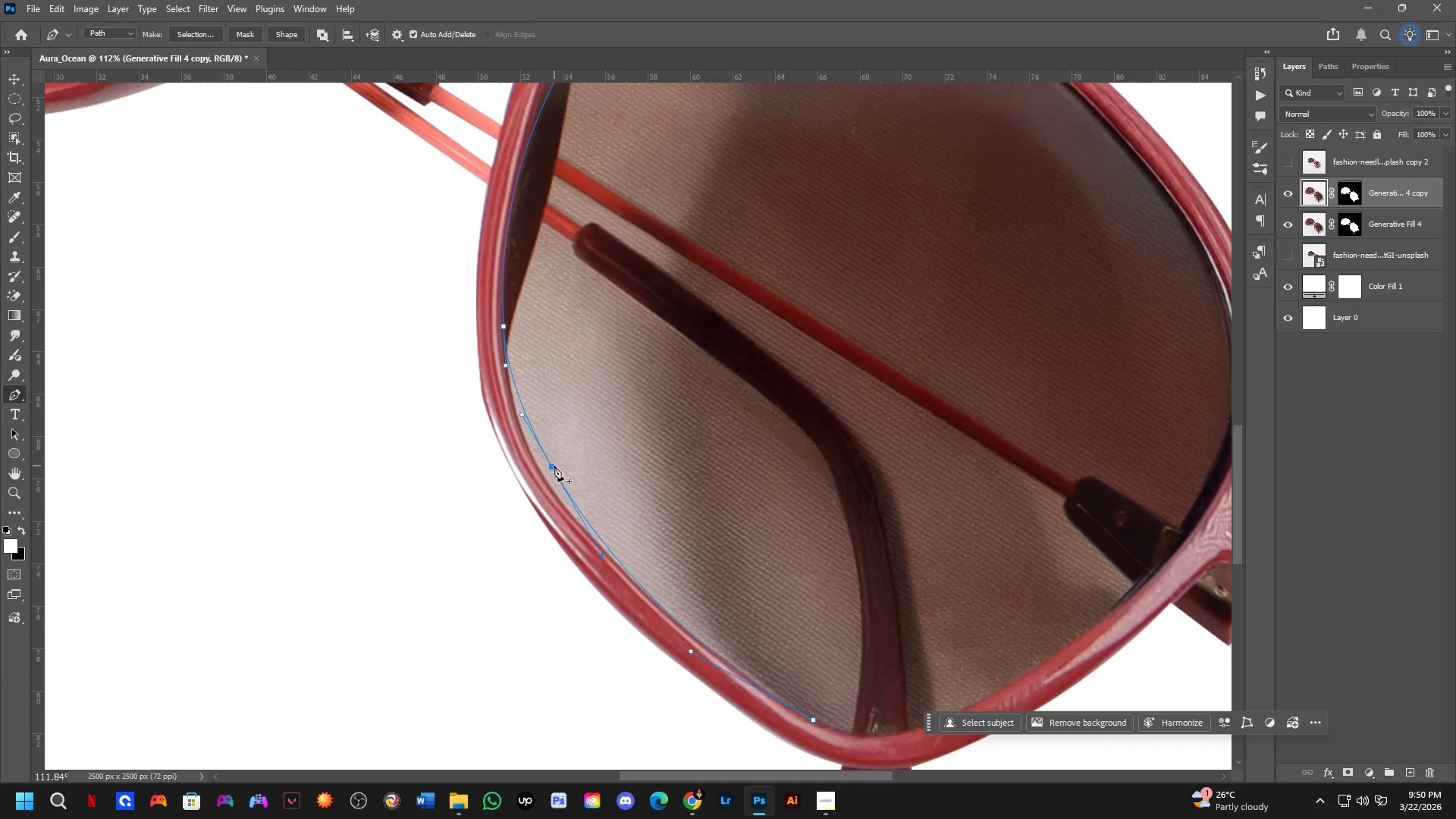 
left_click_drag(start_coordinate=[424, 234], to_coordinate=[563, 422])
 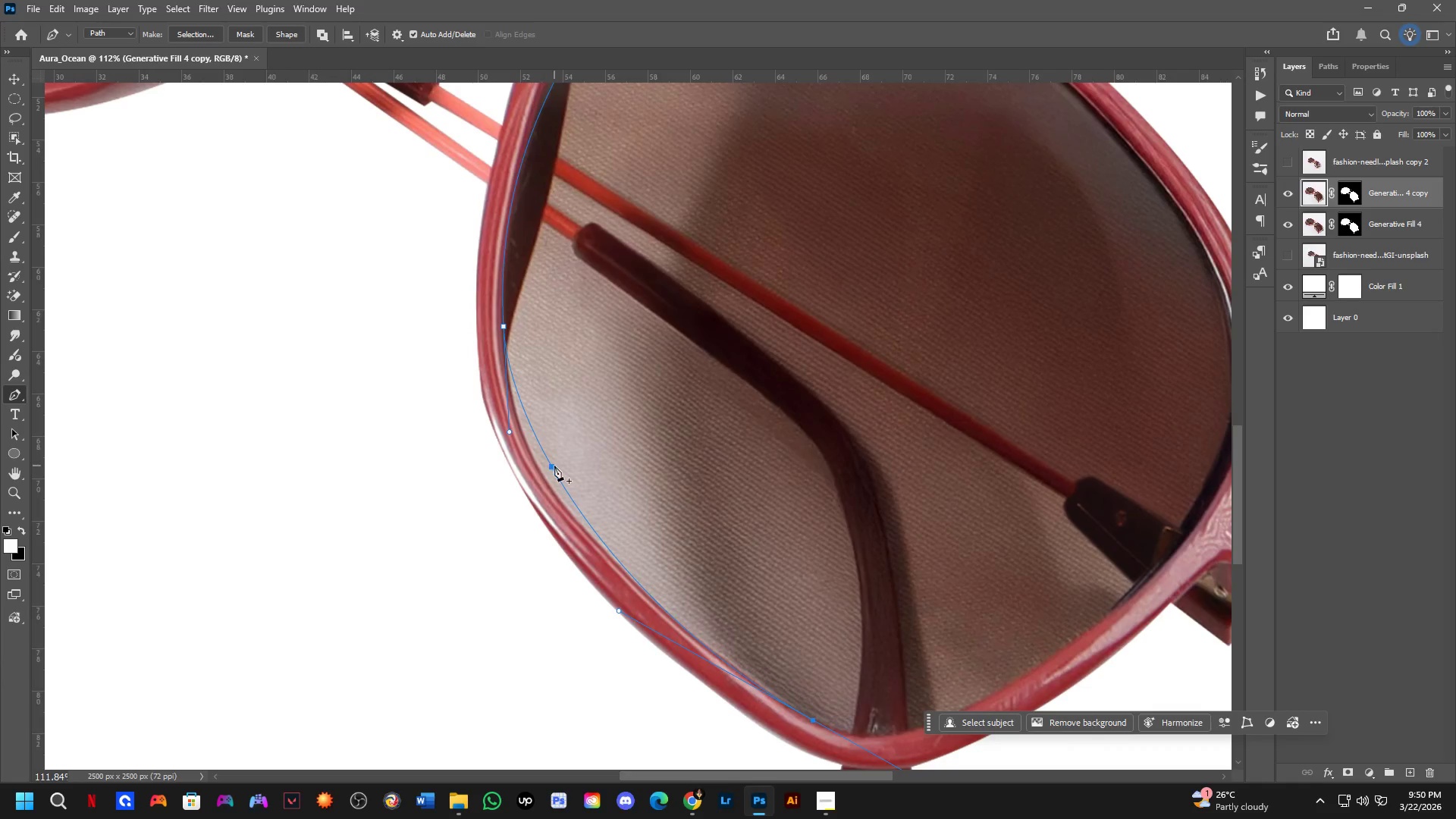 
left_click([554, 466])
 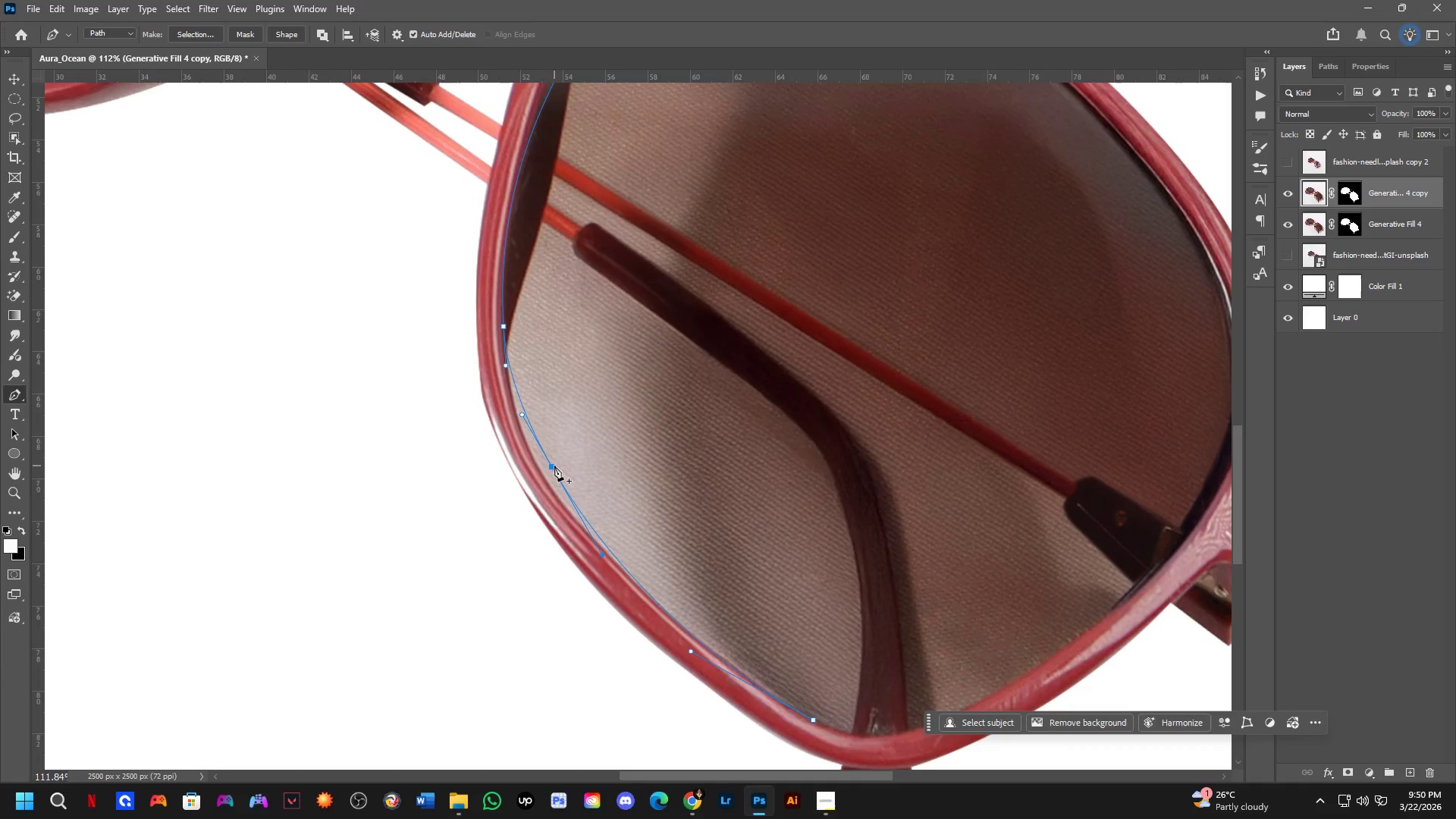 
key(Shift+ShiftLeft)
 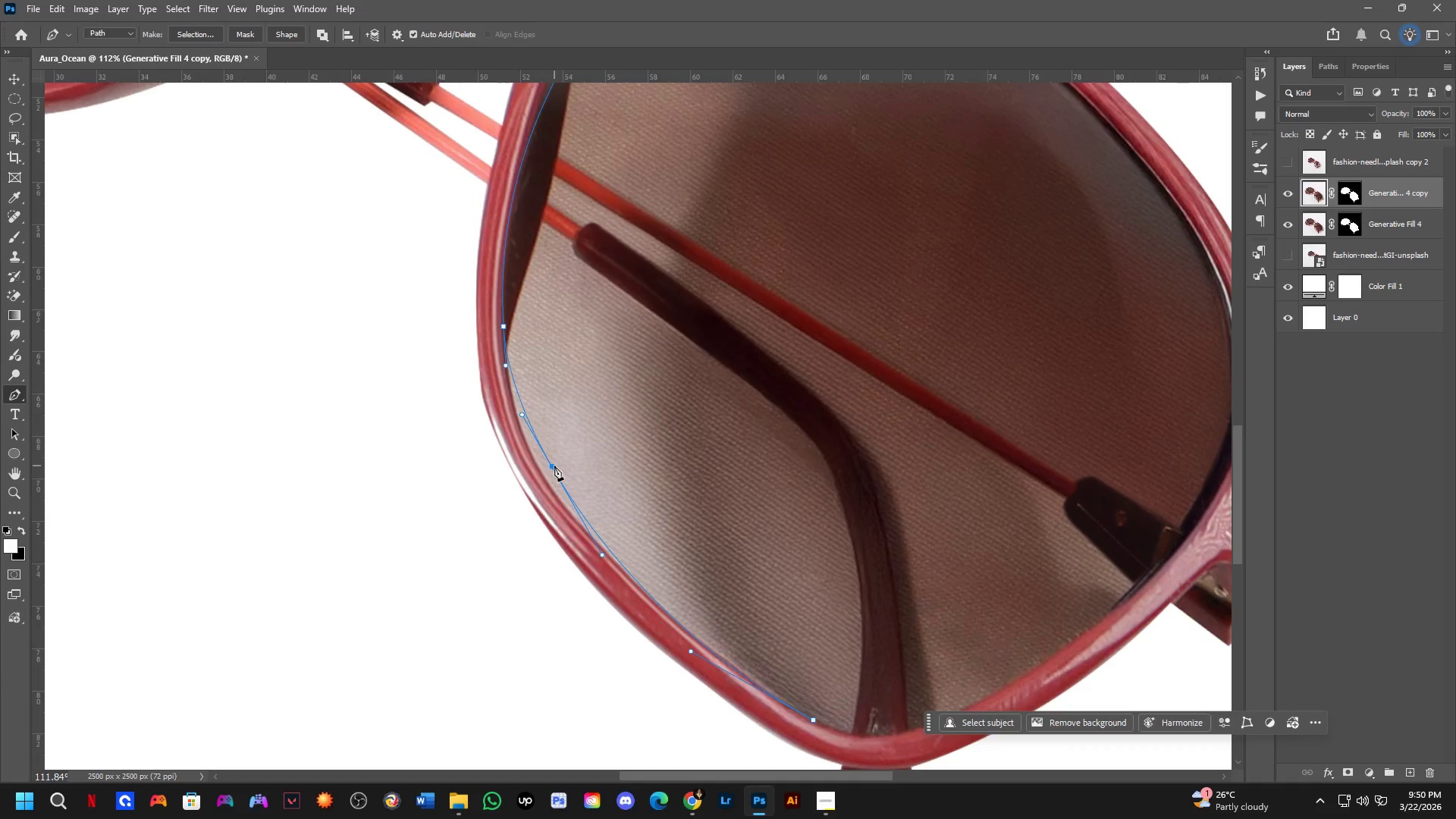 
left_click_drag(start_coordinate=[554, 466], to_coordinate=[549, 471])
 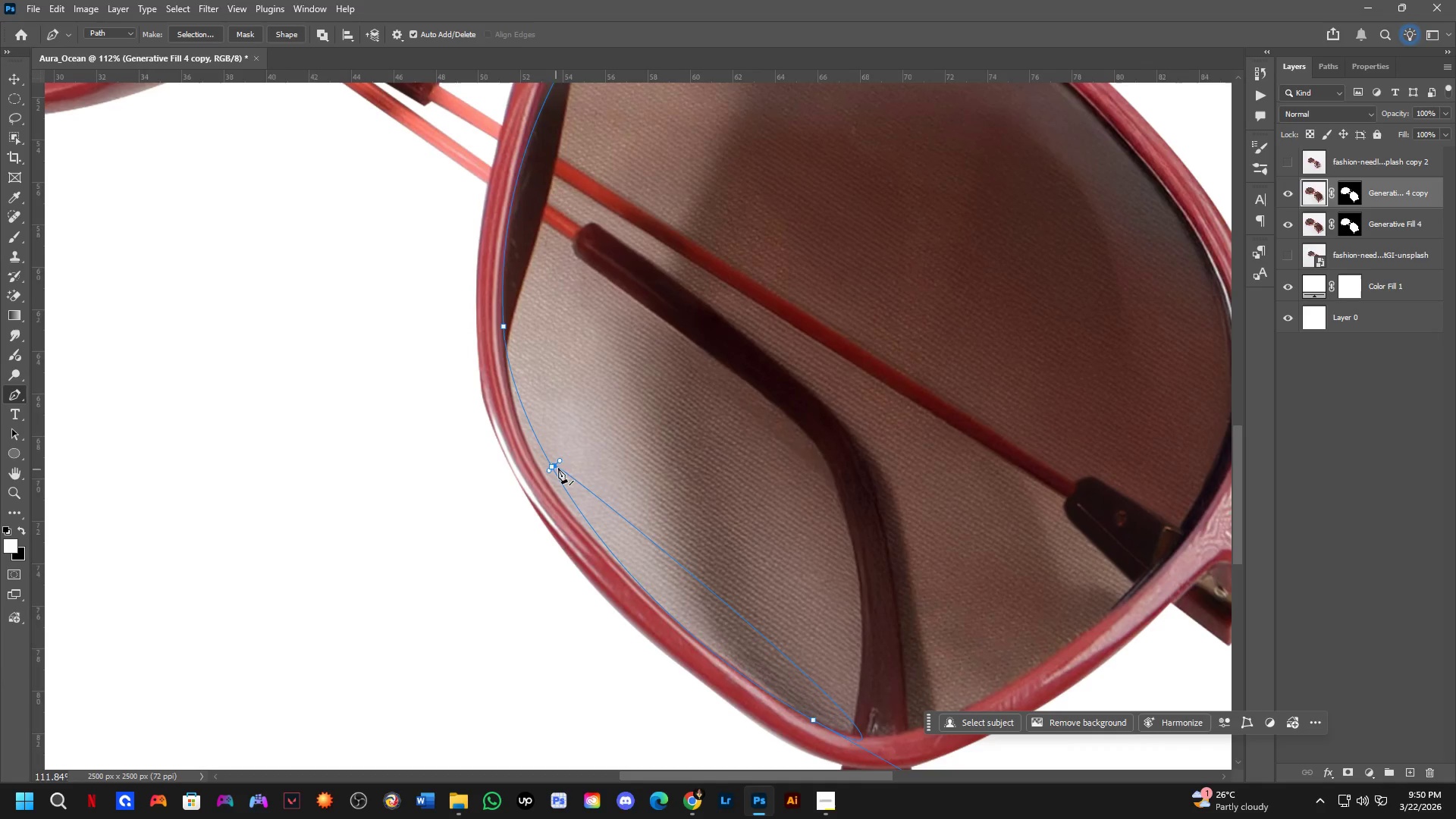 
key(Control+ControlLeft)
 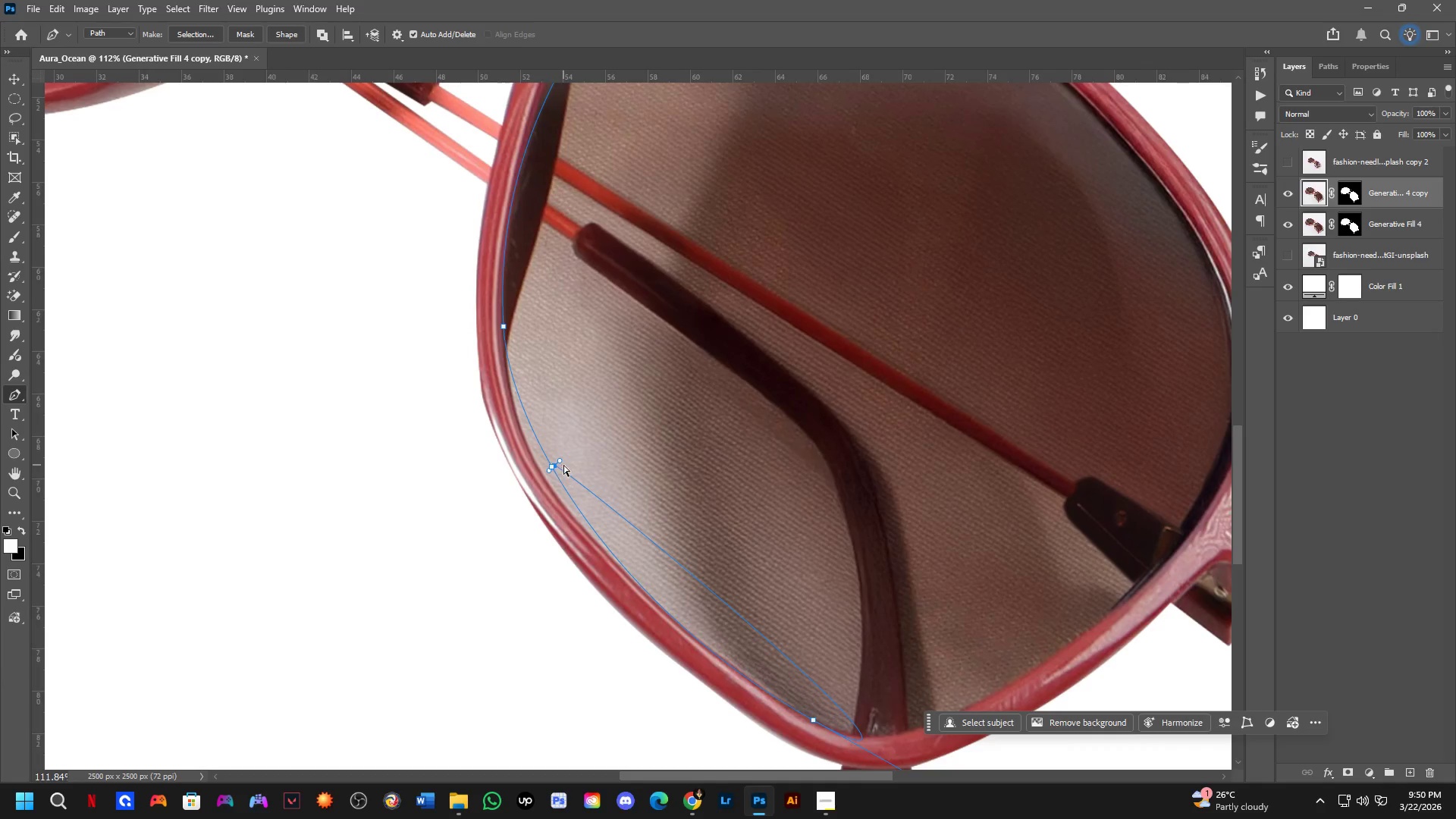 
key(Control+Z)
 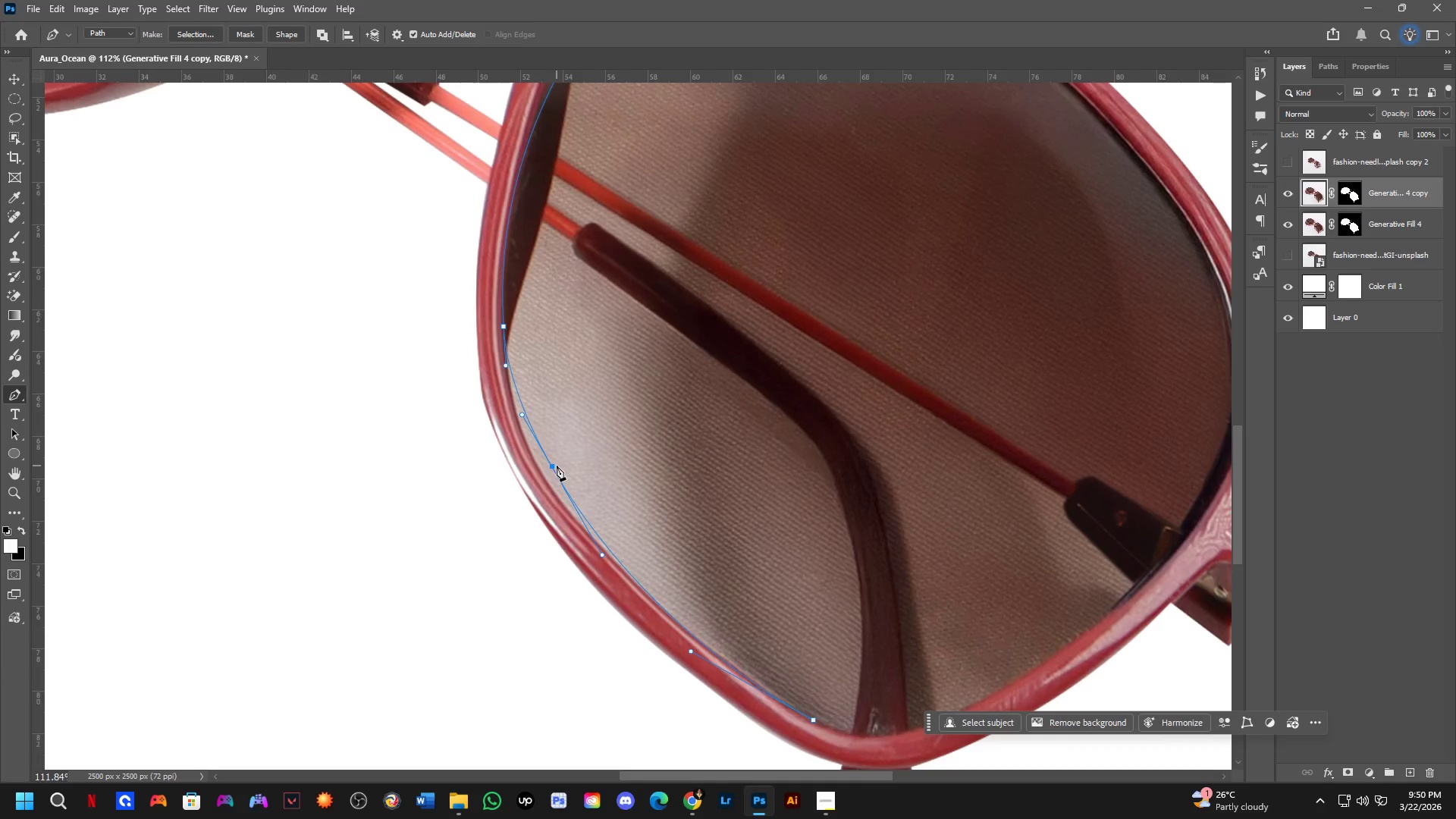 
hold_key(key=ControlLeft, duration=1.51)
left_click_drag(start_coordinate=[551, 468], to_coordinate=[541, 470])
 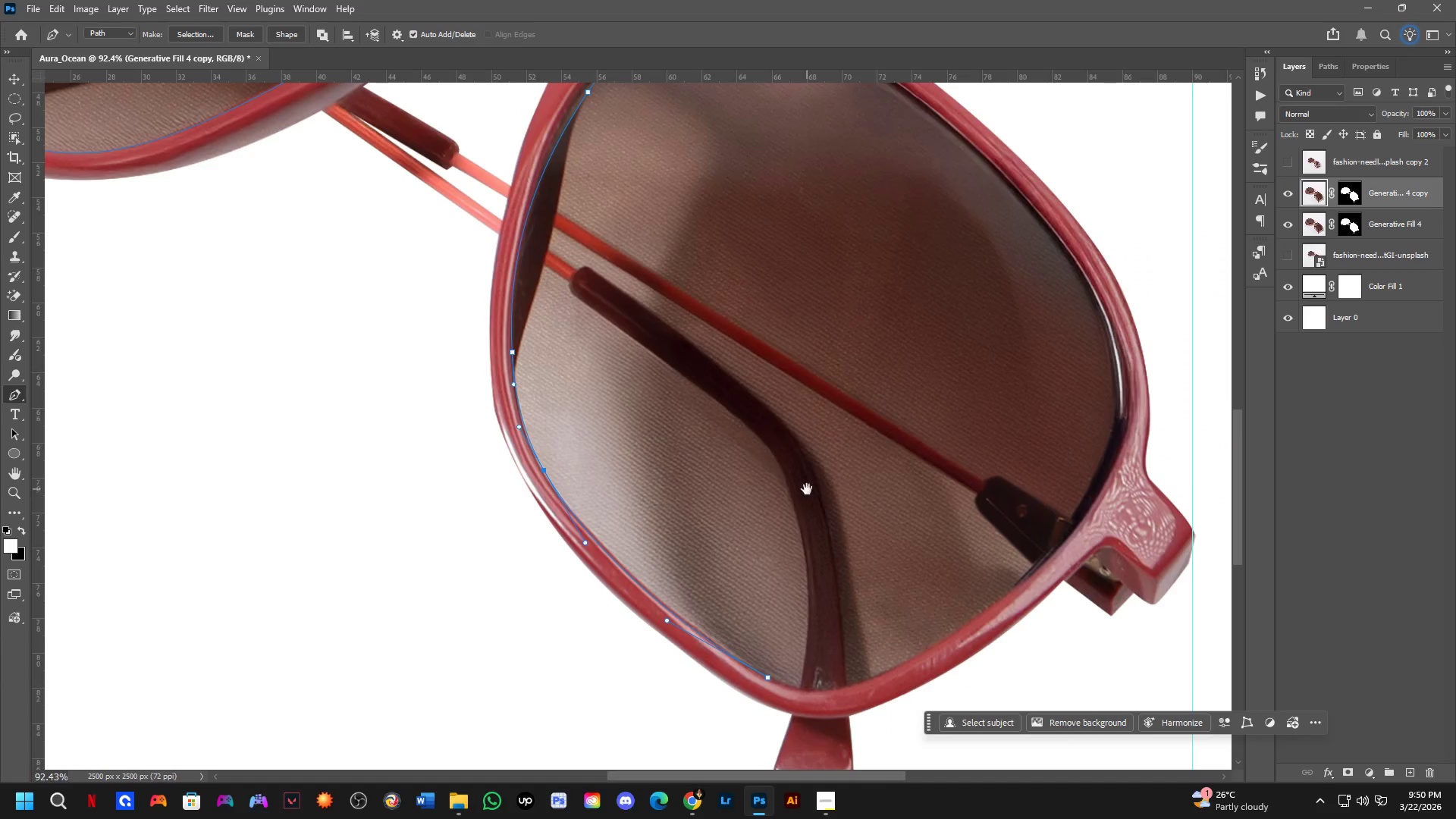 
key(Control+ControlLeft)
 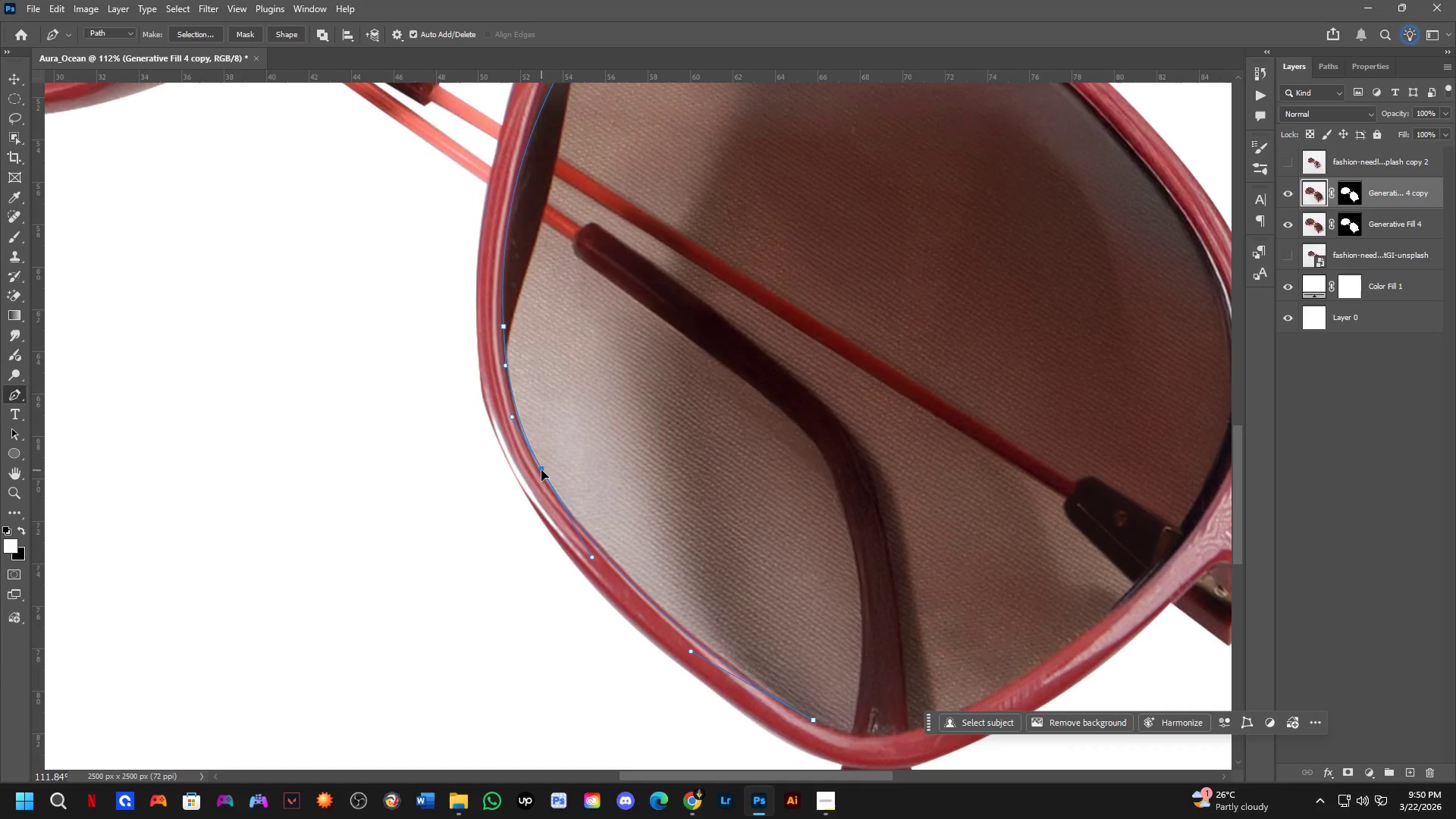 
key(Control+ControlLeft)
 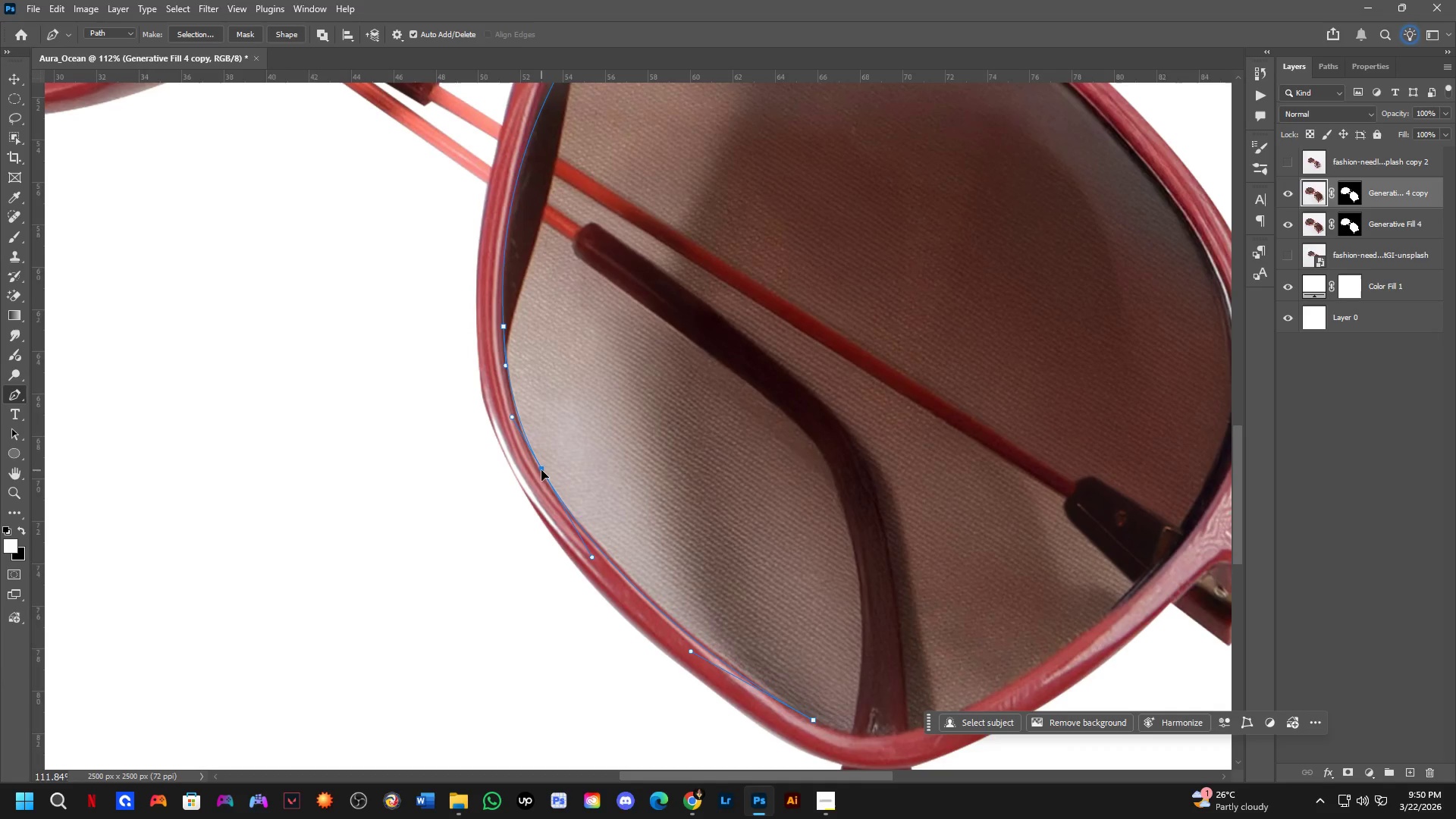 
key(Control+ControlLeft)
 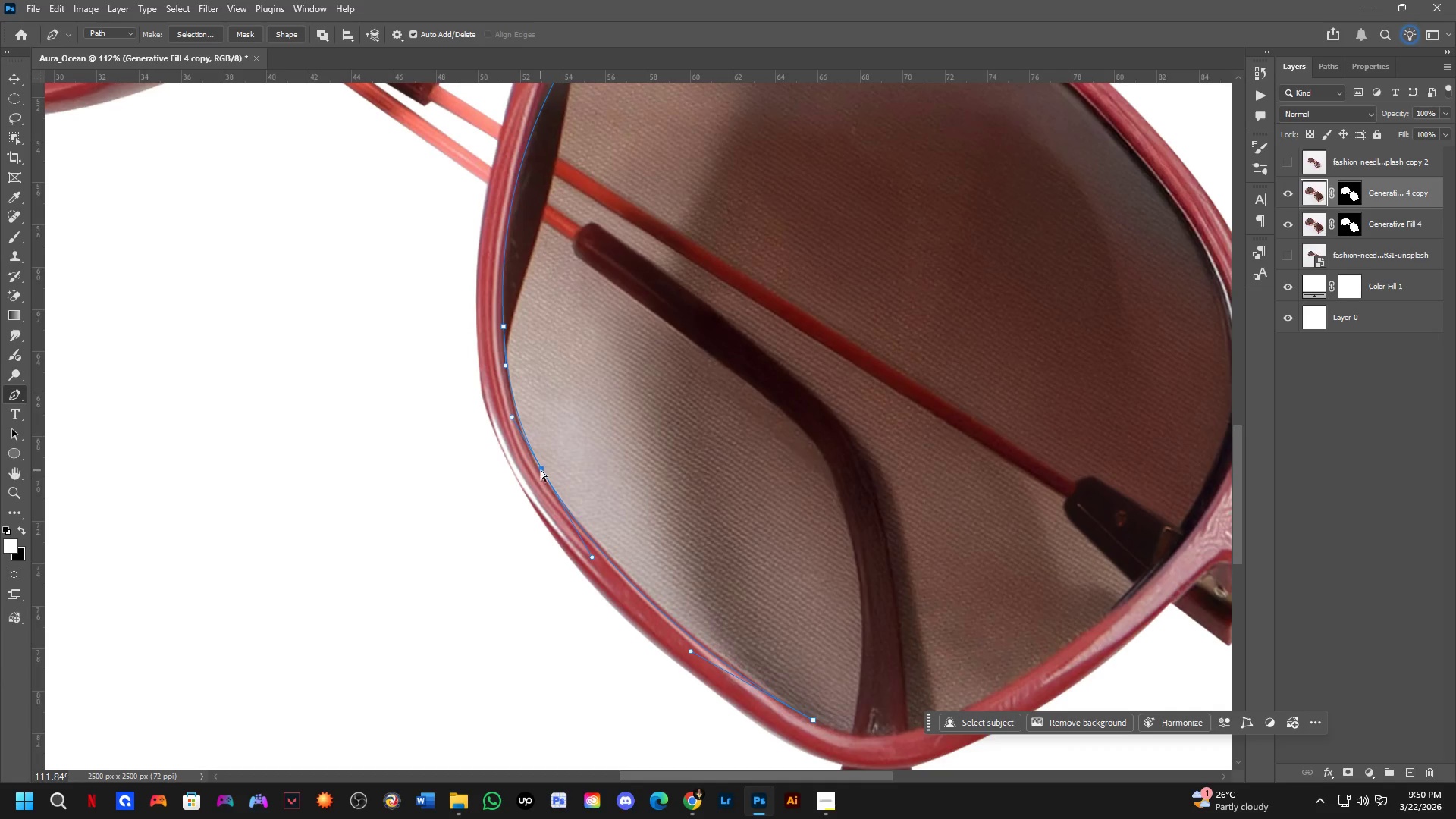 
key(Control+ControlLeft)
 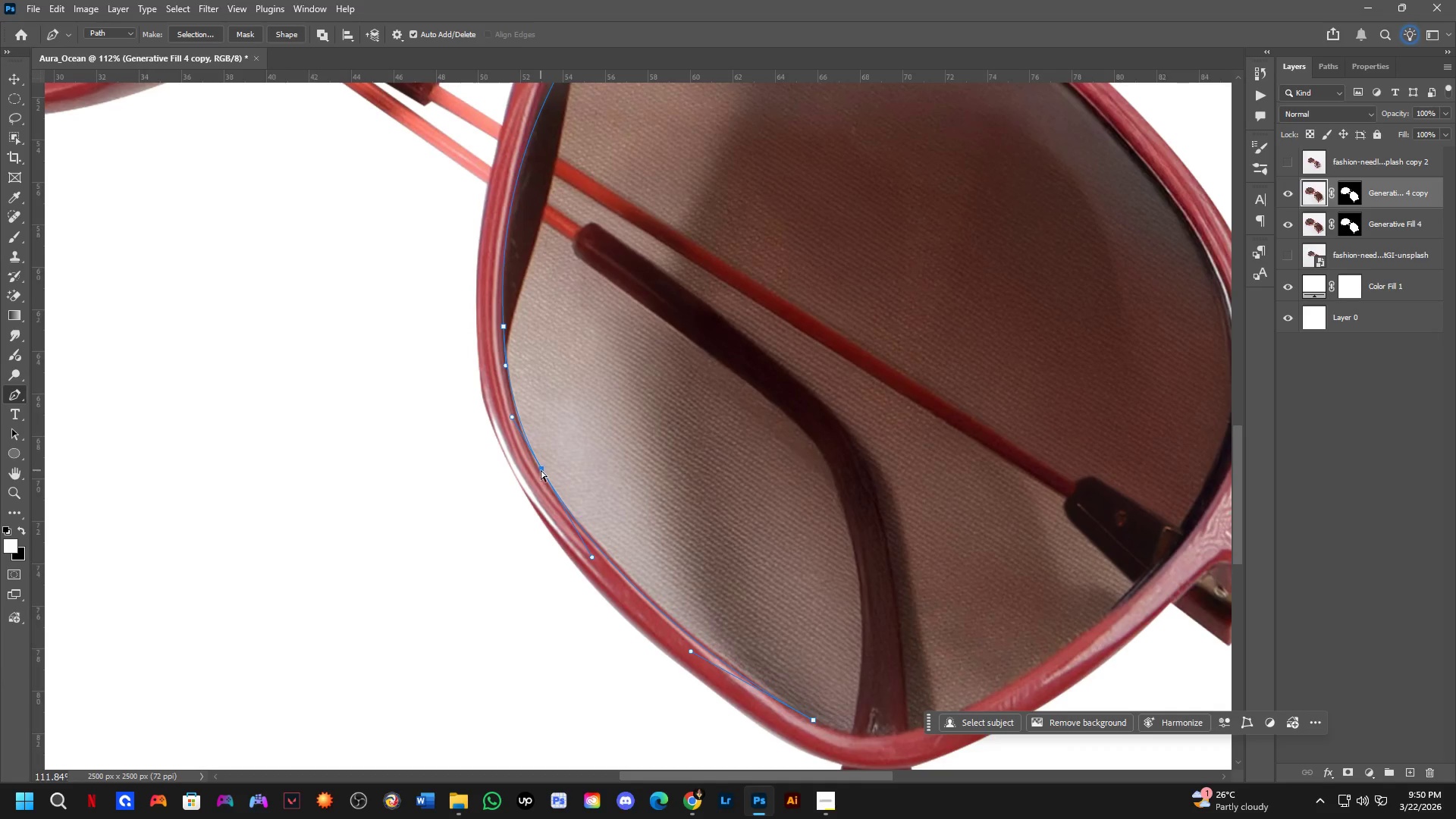 
key(Control+ControlLeft)
 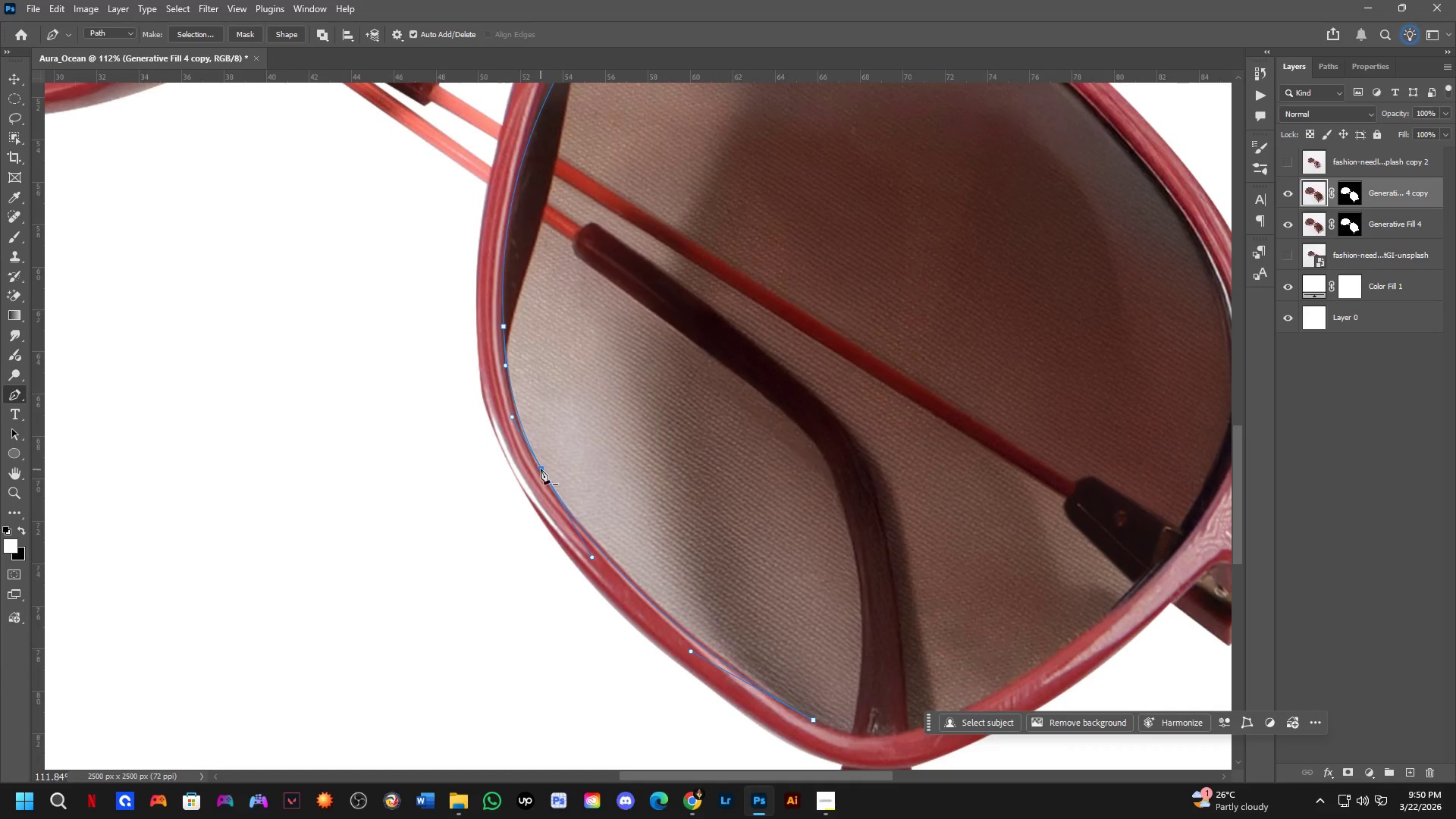 
key(Control+ControlLeft)
 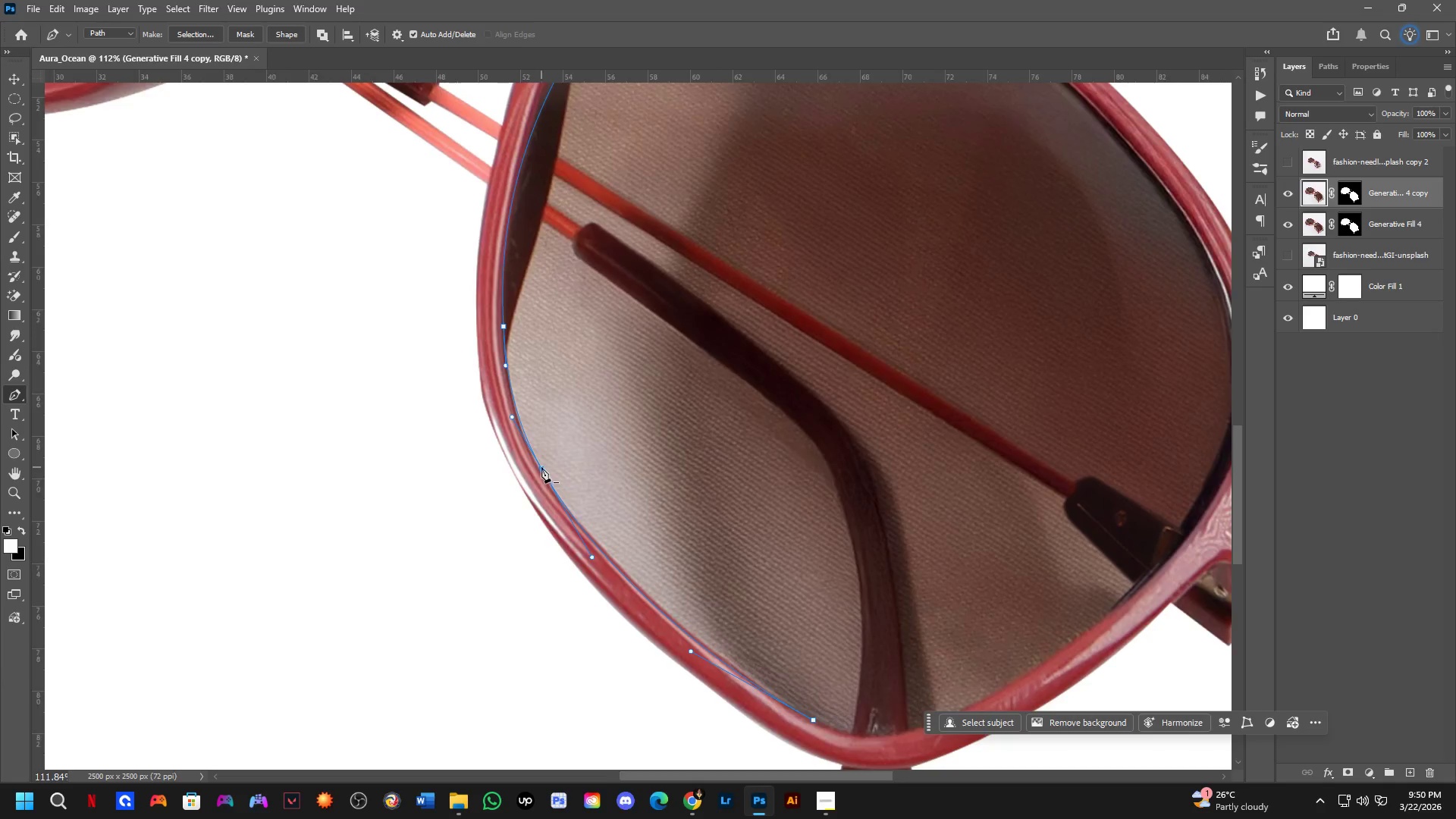 
hold_key(key=Space, duration=0.52)
 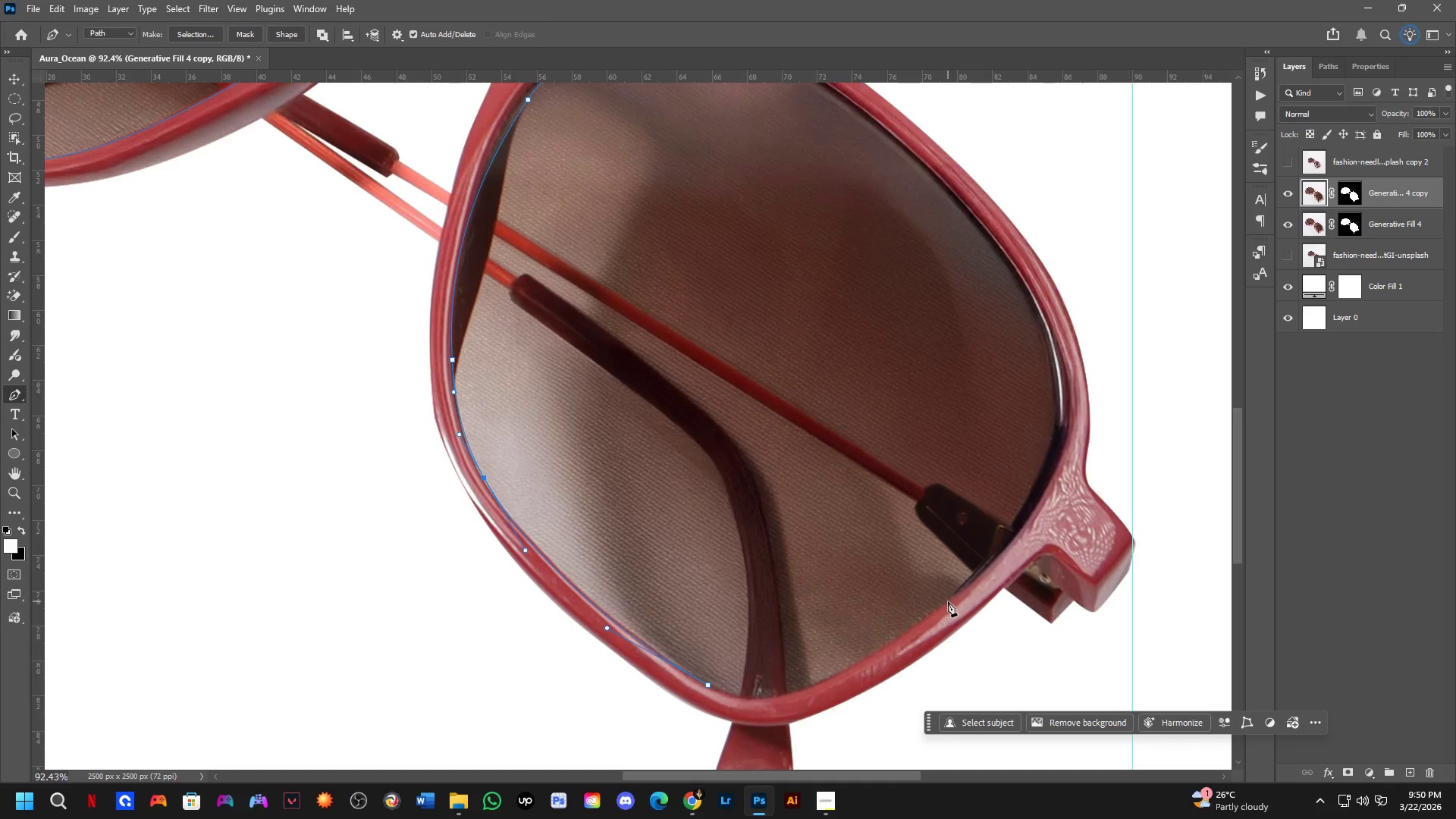 
scroll: coordinate [564, 477], scroll_direction: down, amount: 2.0
 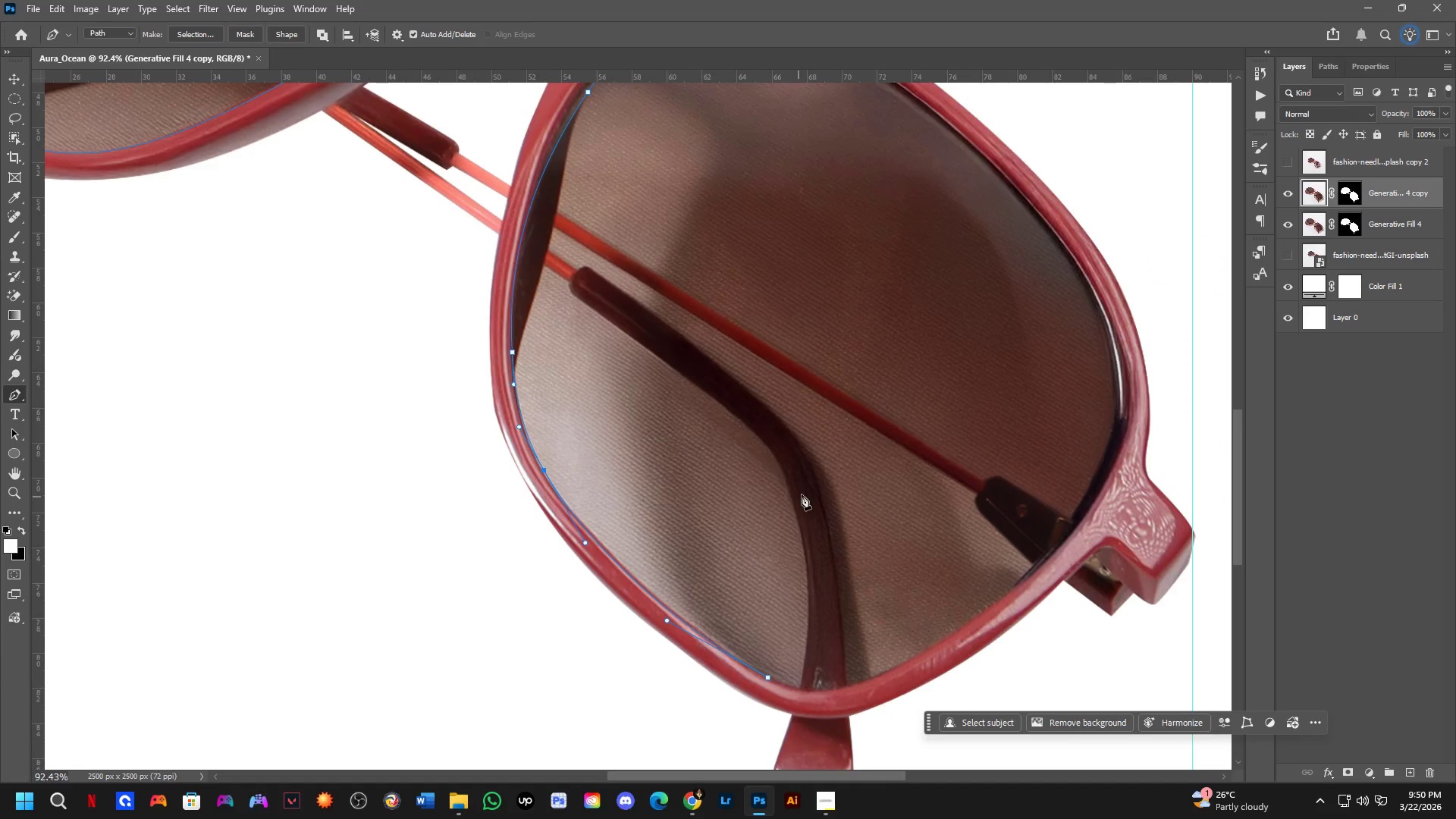 
left_click_drag(start_coordinate=[807, 488], to_coordinate=[747, 496])
 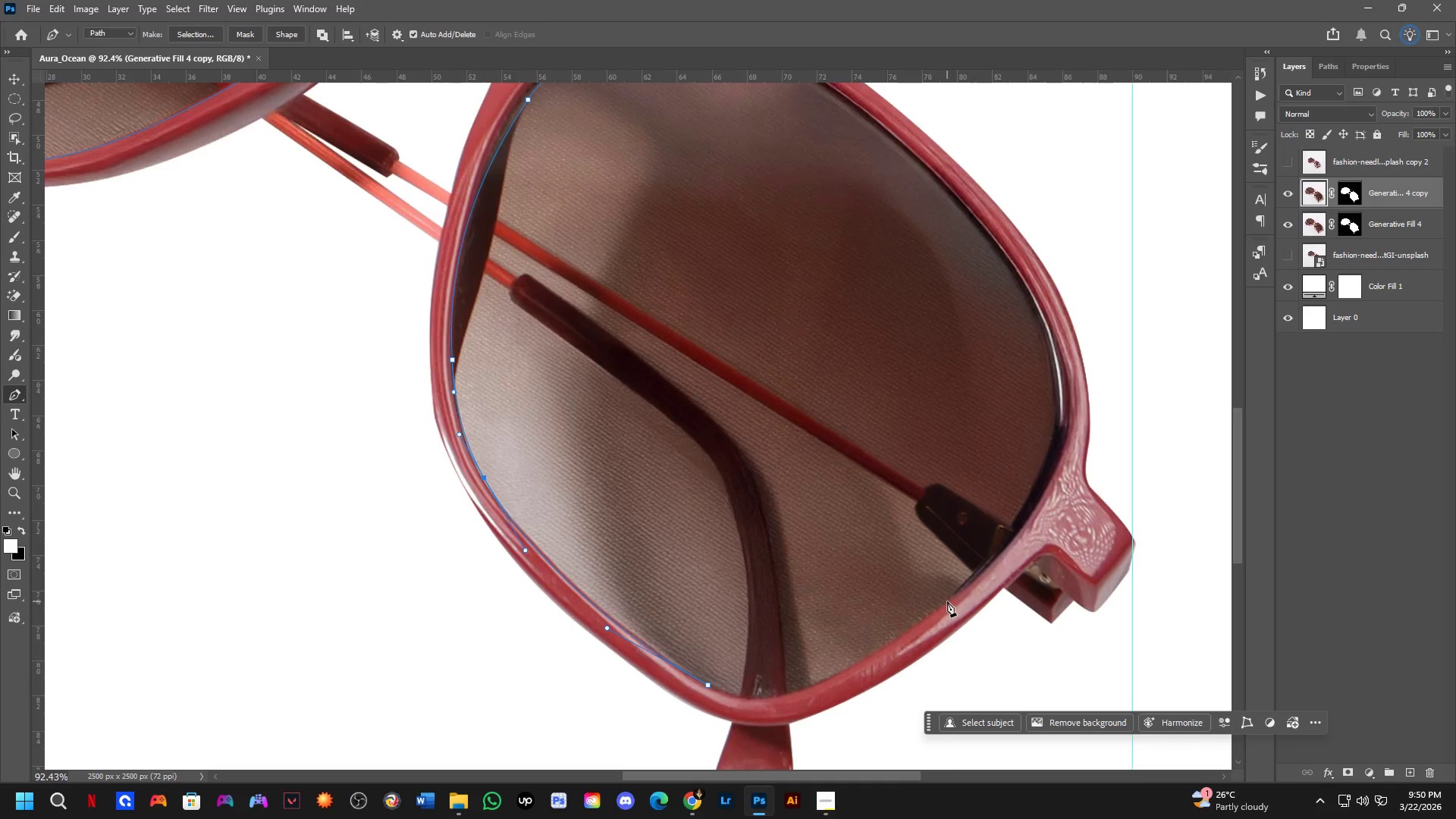 
left_click_drag(start_coordinate=[948, 600], to_coordinate=[1031, 508])
 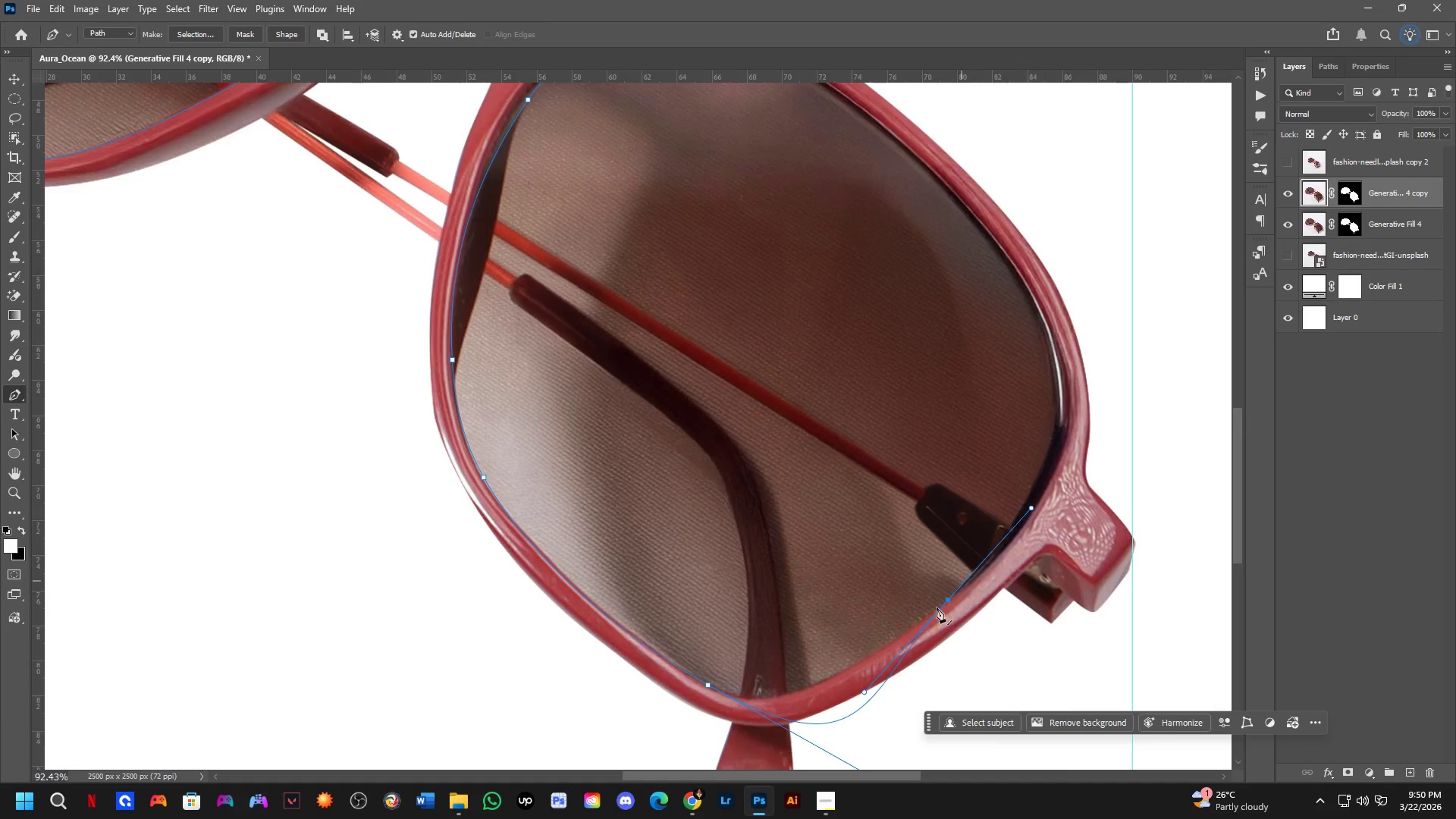 
key(Control+ControlLeft)
 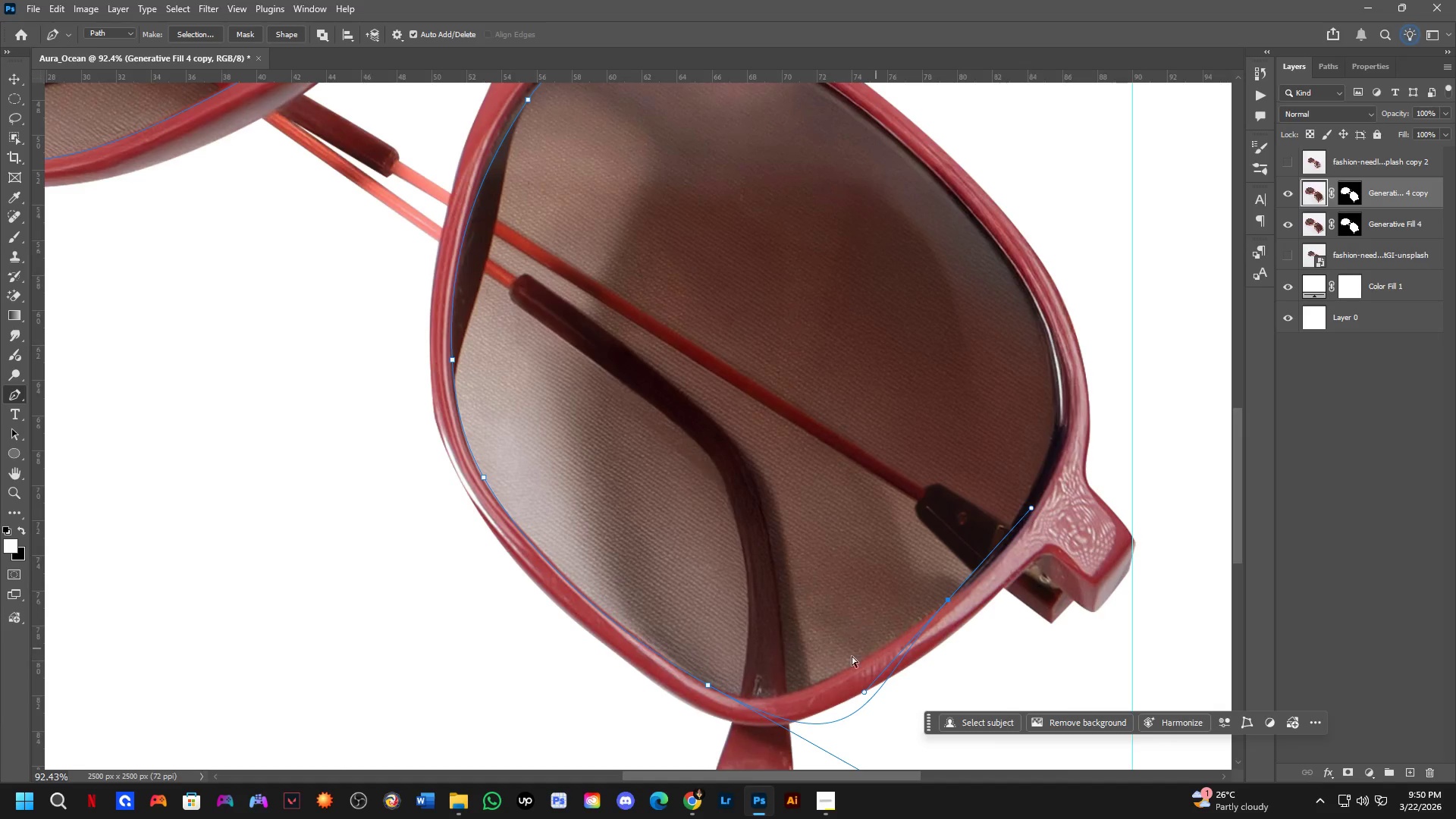 
key(Control+Z)
 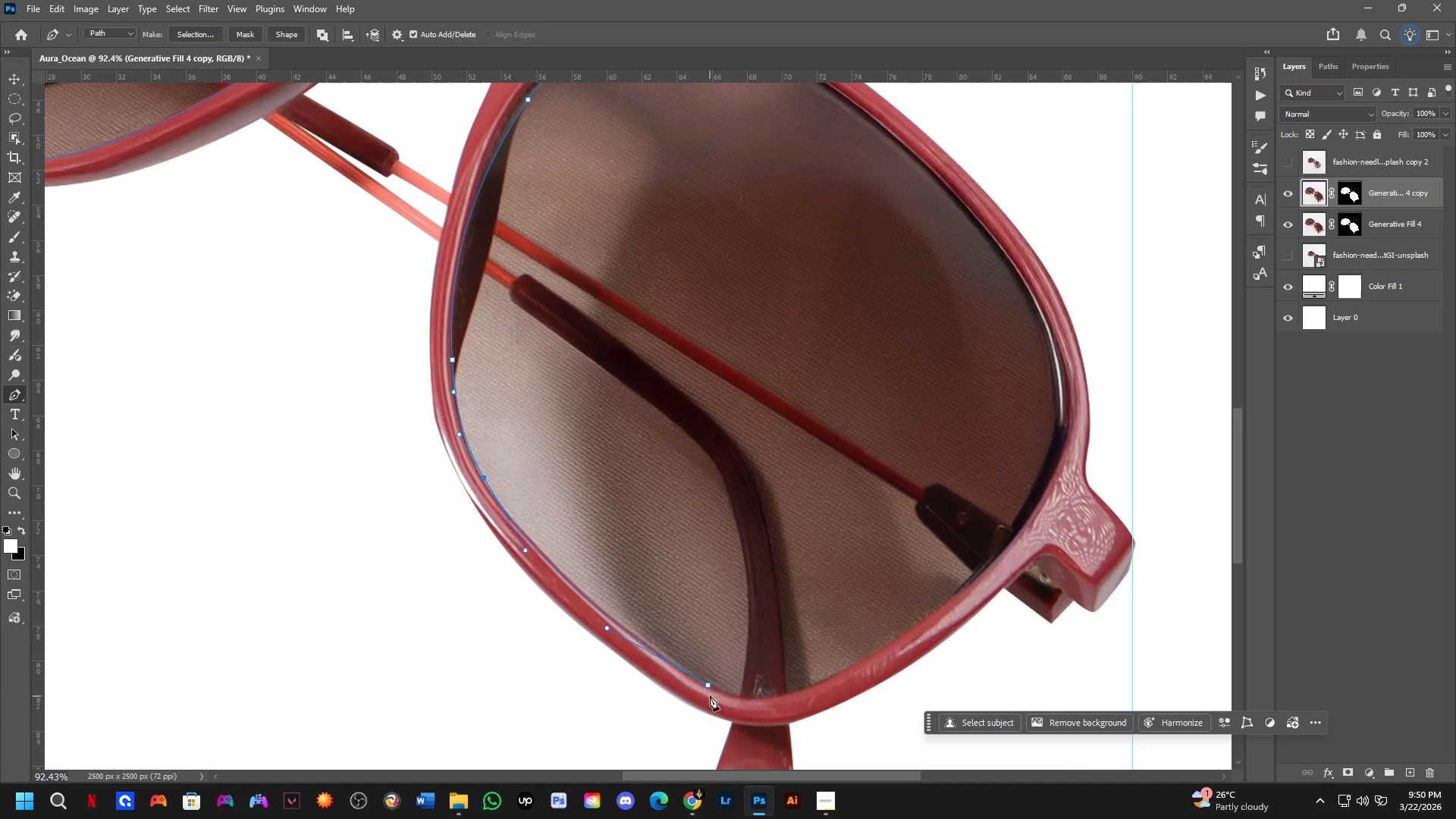 
hold_key(key=AltLeft, duration=0.36)
left_click([707, 686])
 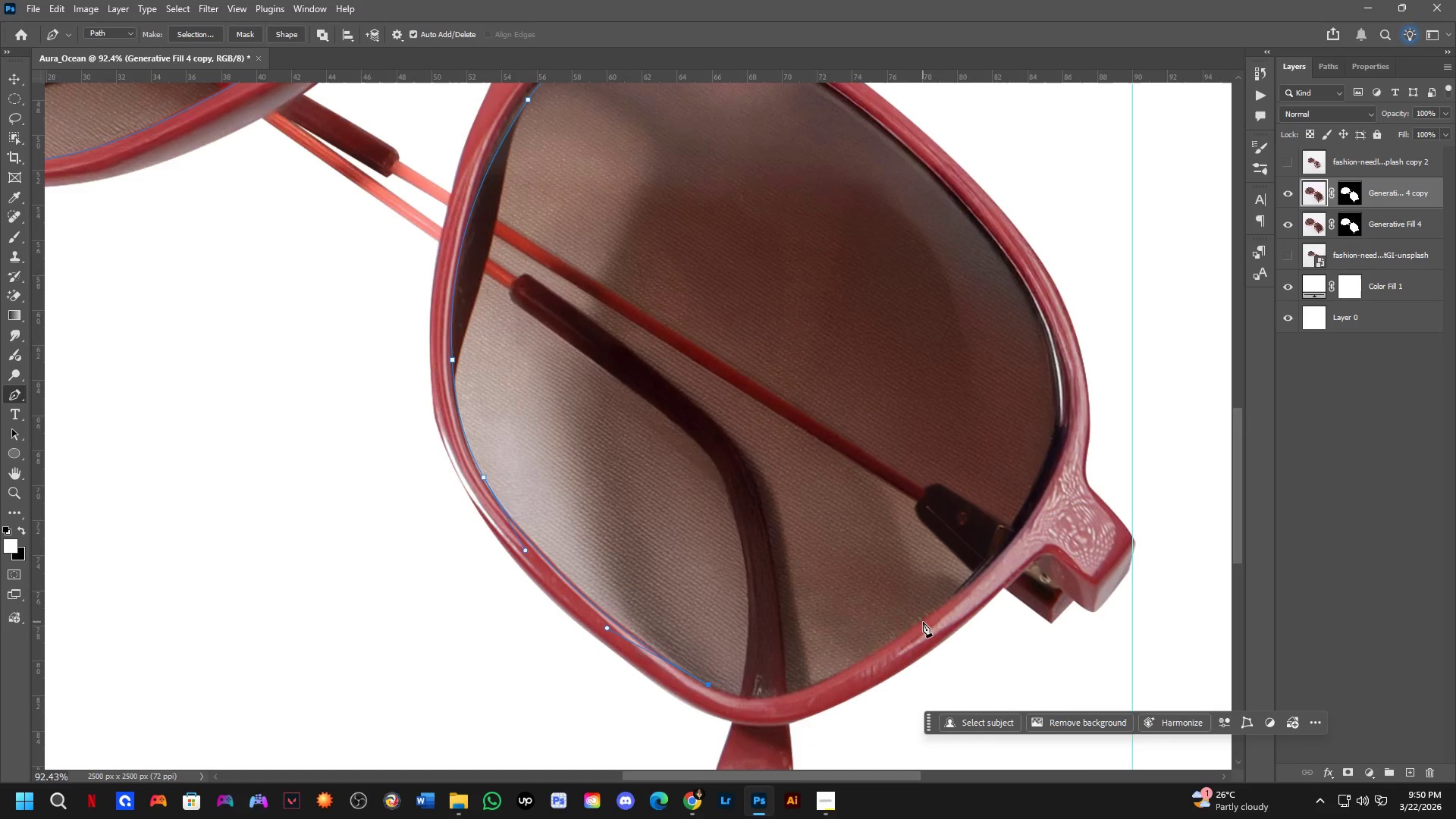 
left_click_drag(start_coordinate=[923, 620], to_coordinate=[1079, 496])
 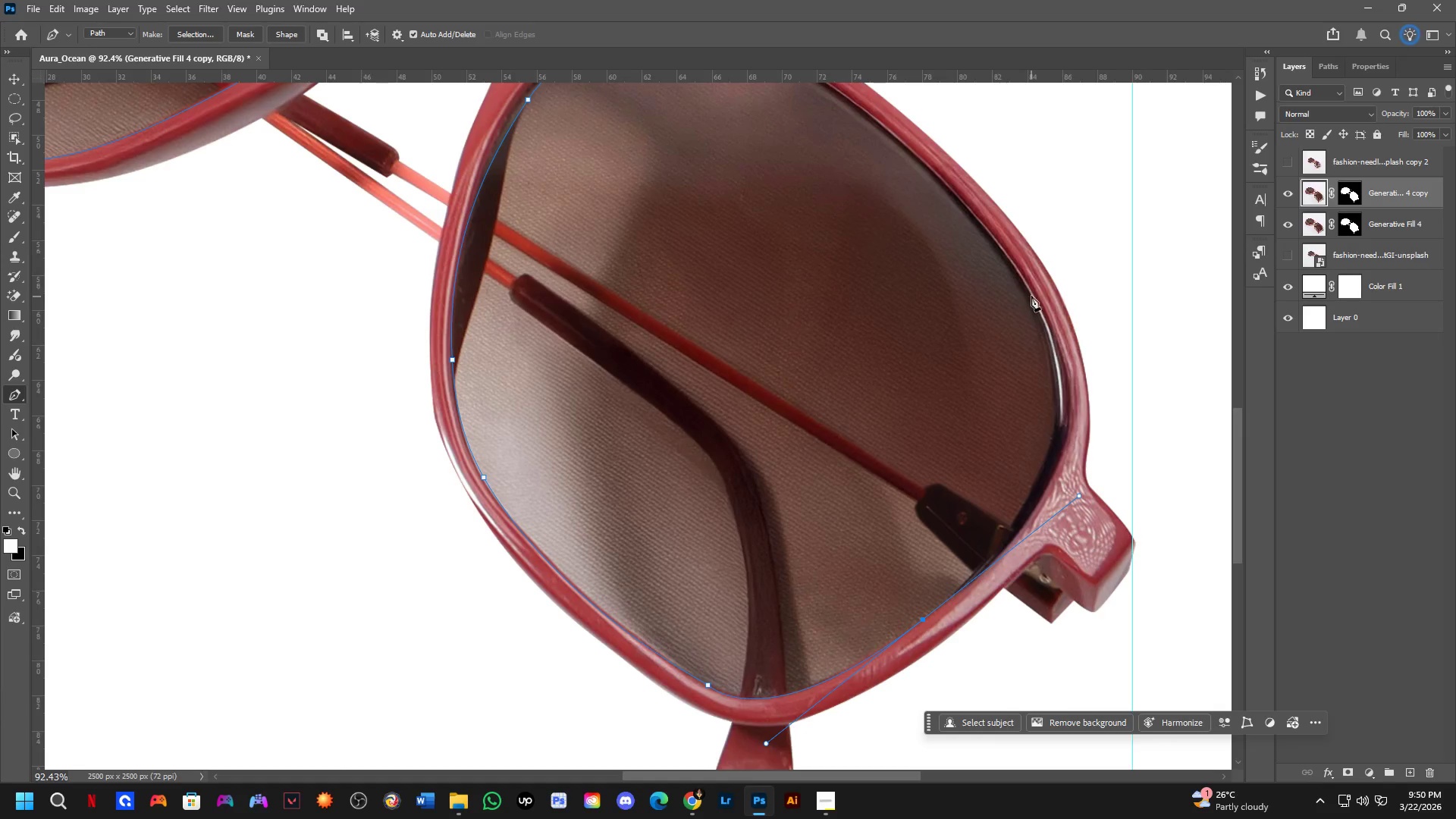 
left_click_drag(start_coordinate=[1023, 283], to_coordinate=[968, 188])
 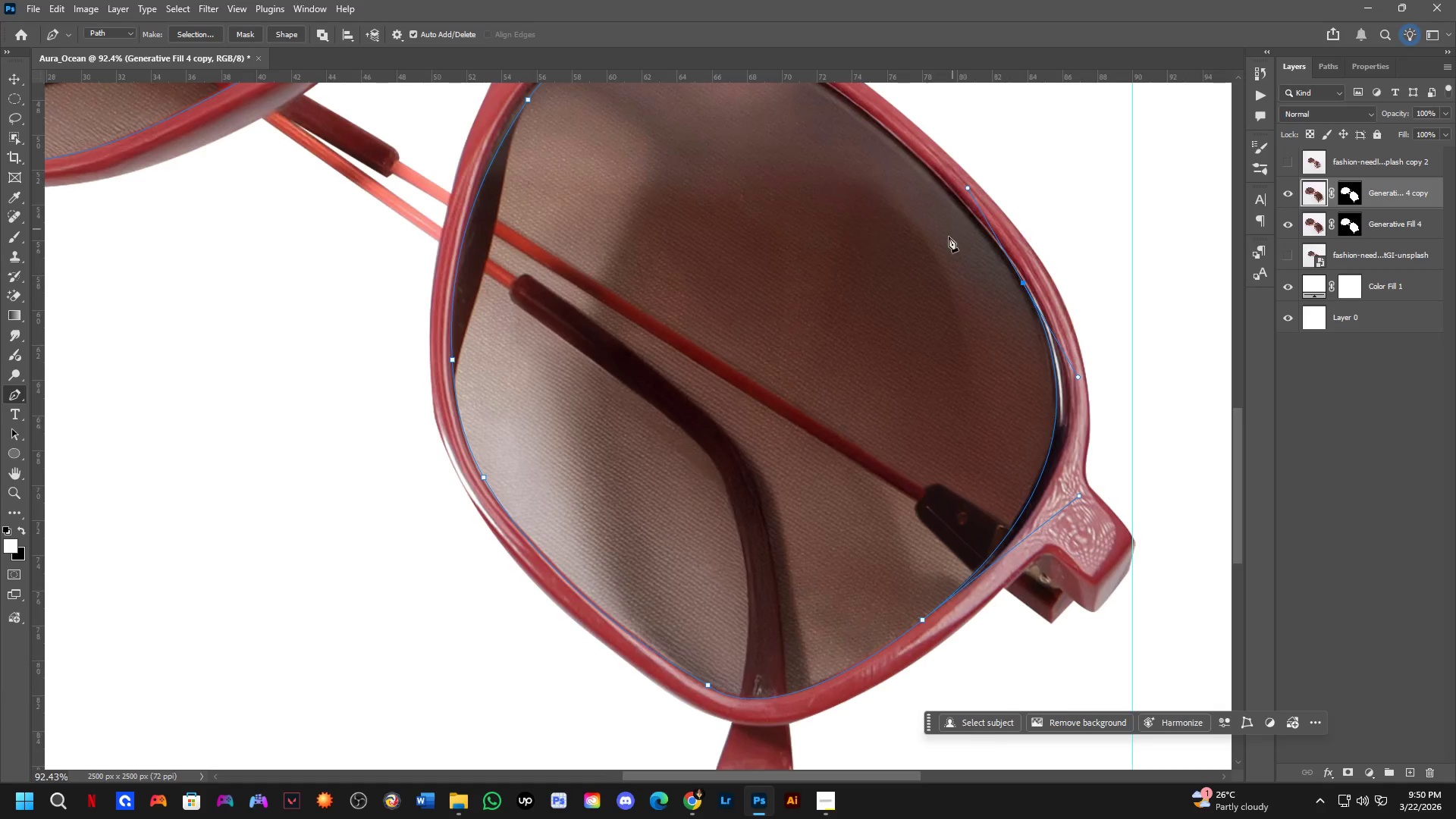 
hold_key(key=Space, duration=0.55)
 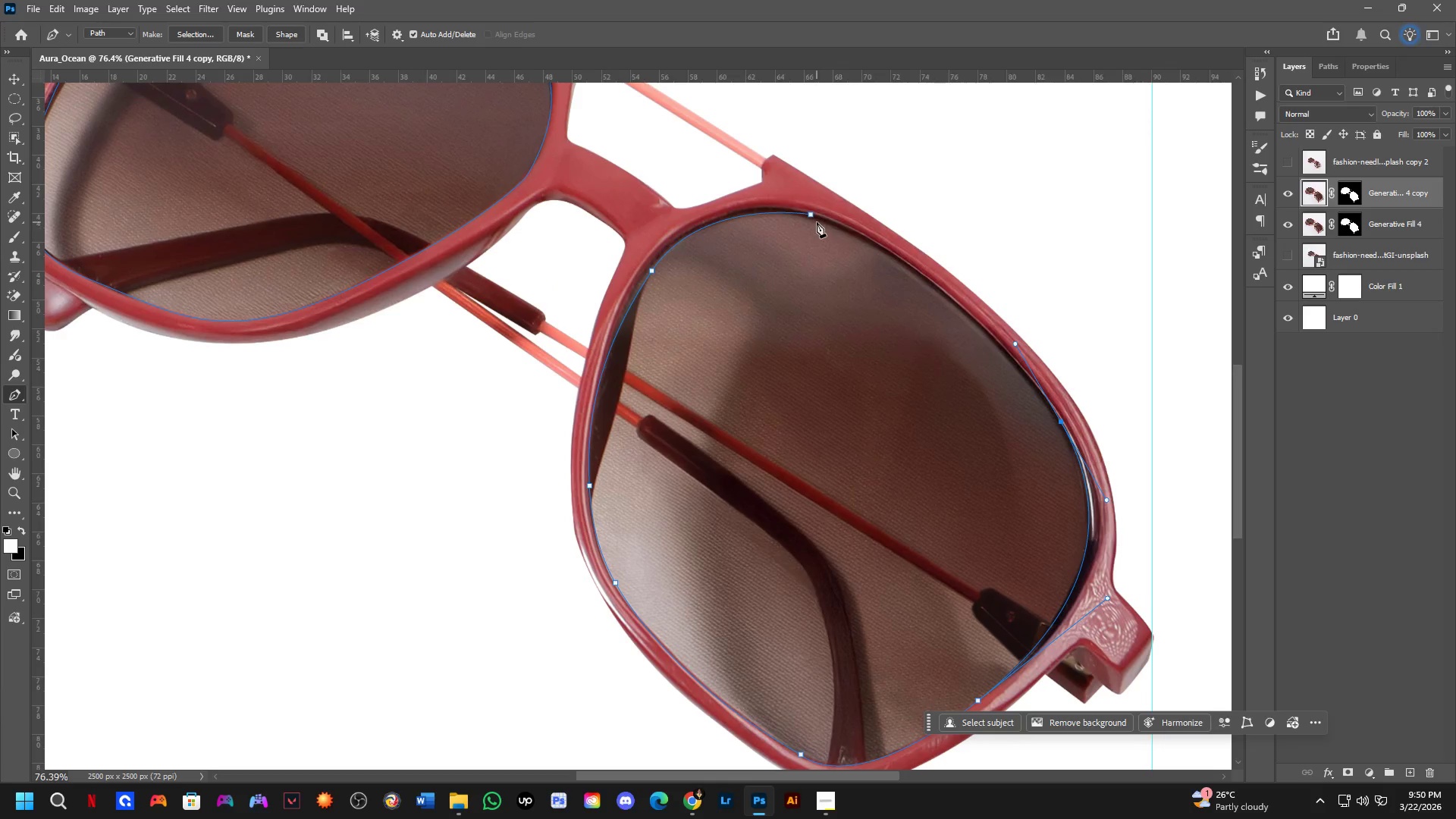 
scroll: coordinate [934, 297], scroll_direction: down, amount: 2.0
 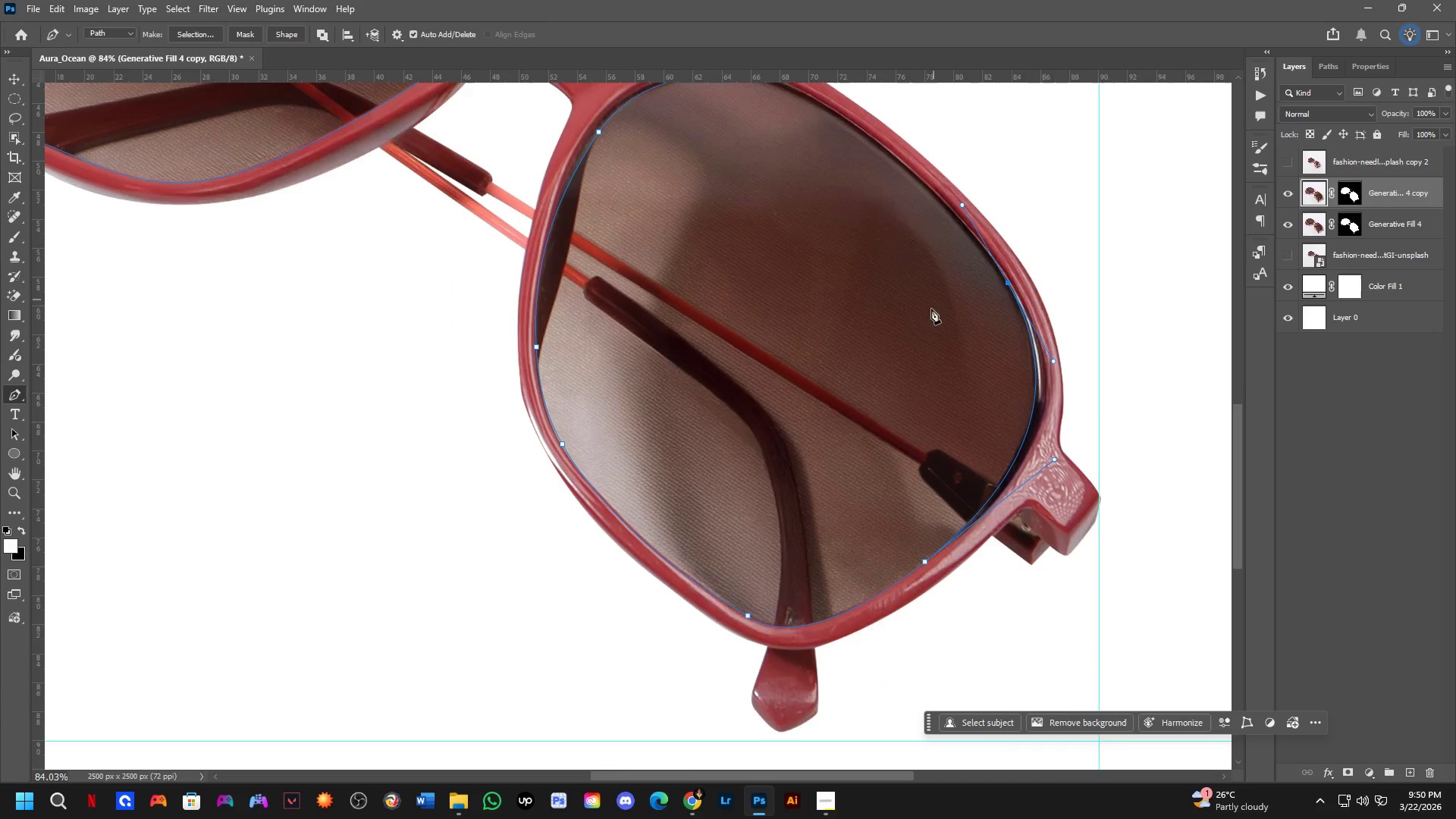 
left_click_drag(start_coordinate=[906, 340], to_coordinate=[959, 479])
 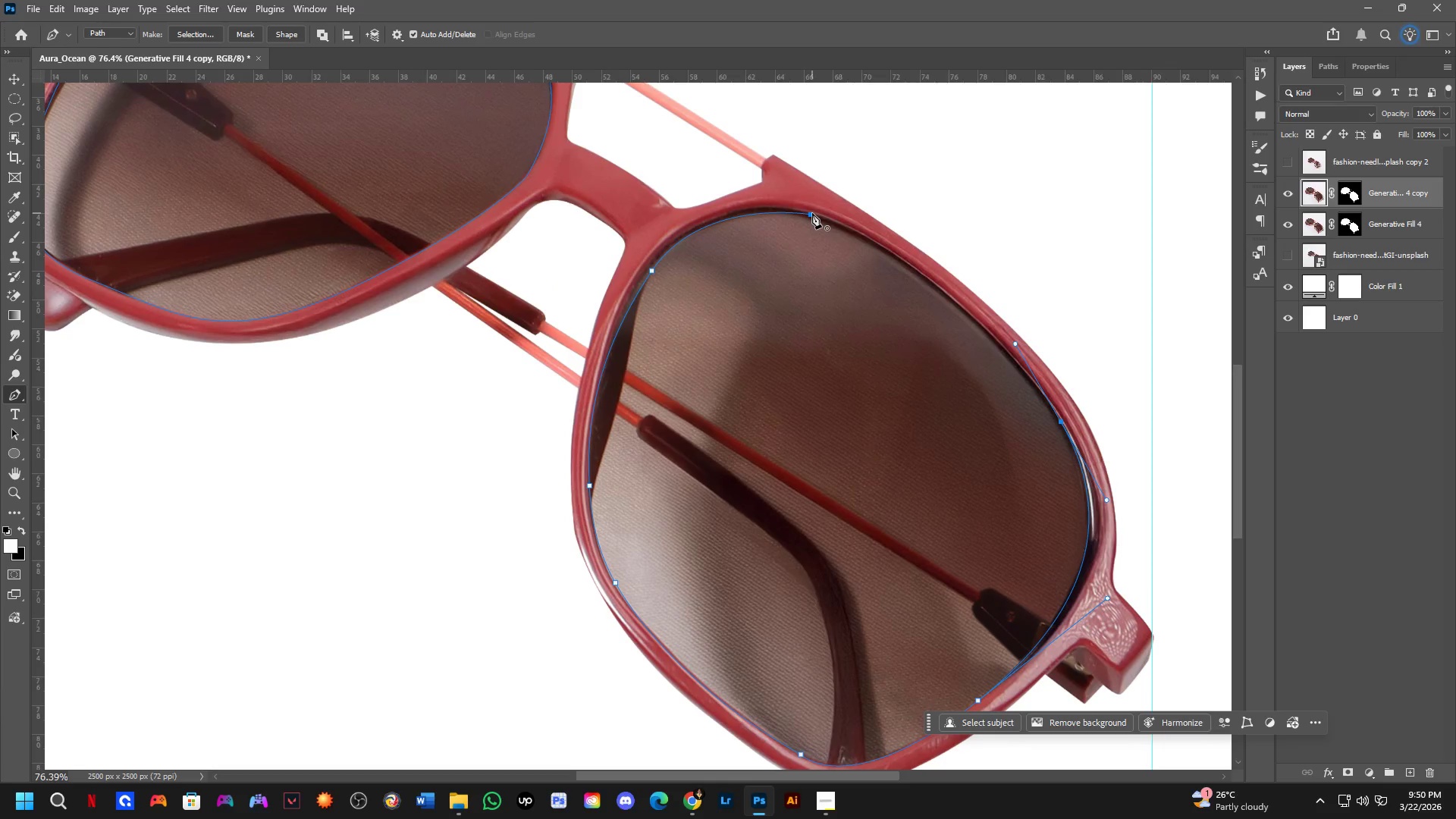 
left_click_drag(start_coordinate=[812, 213], to_coordinate=[754, 202])
 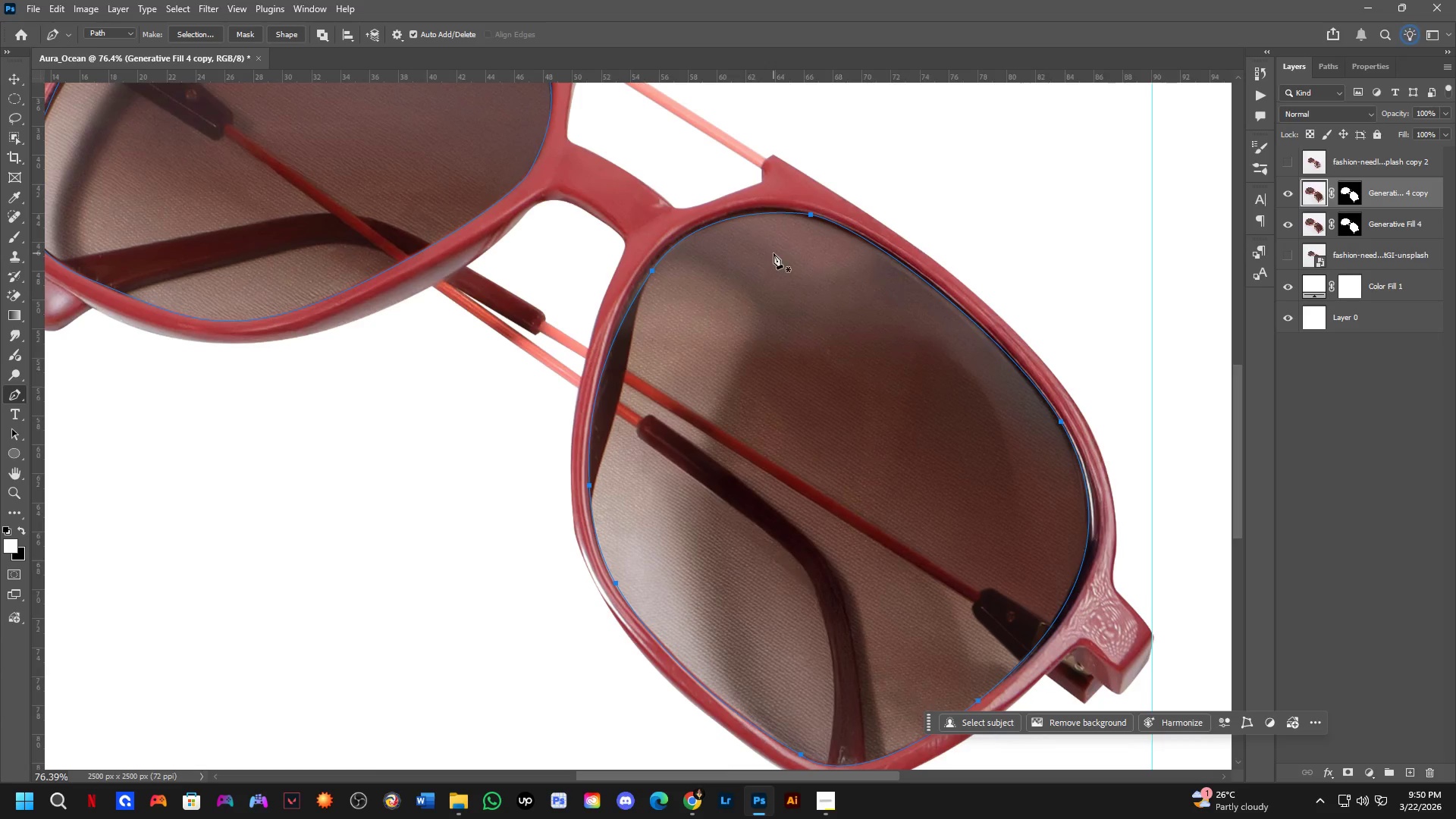 
key(Control+ControlLeft)
 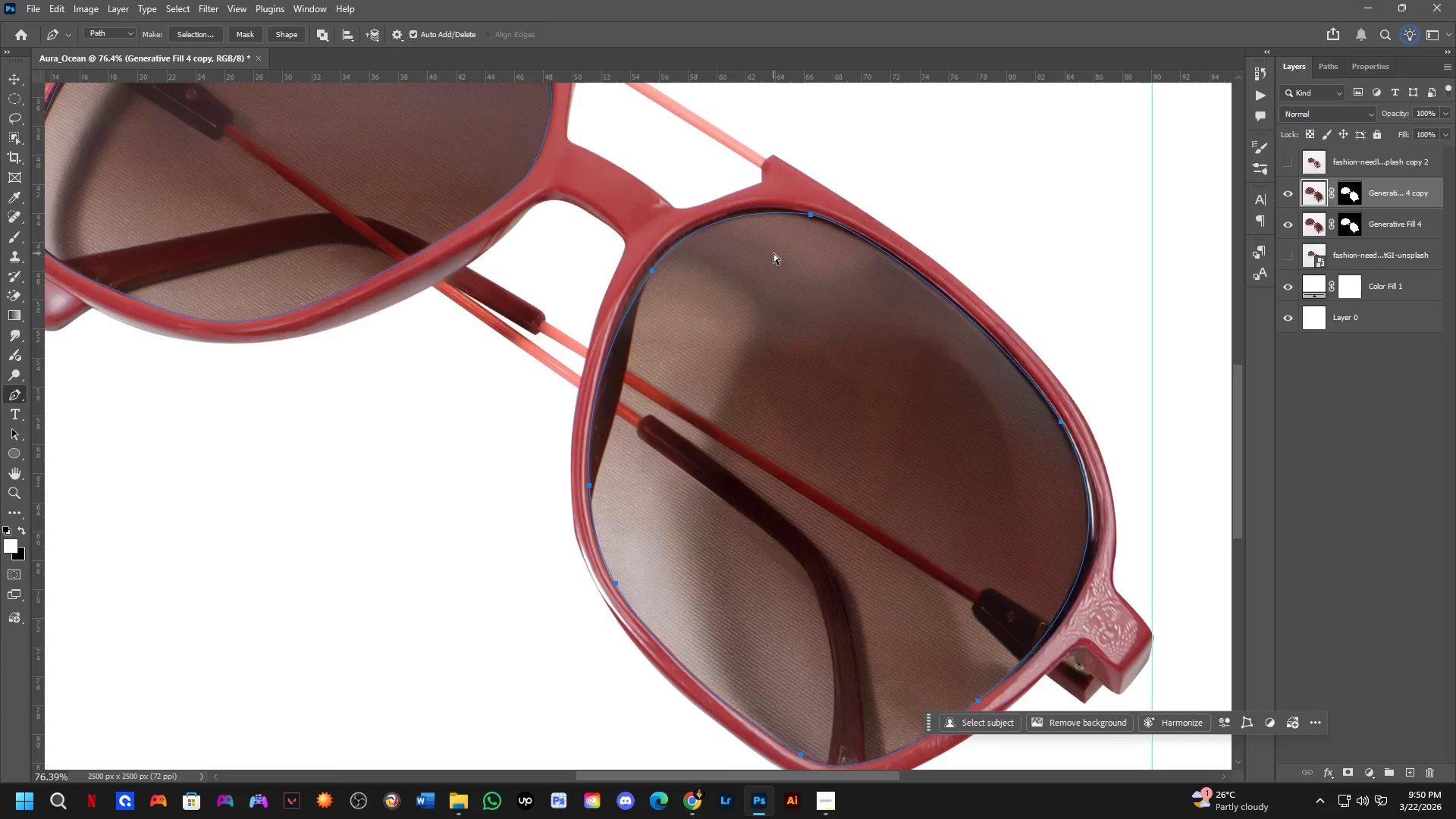 
key(Control+NumpadEnter)
 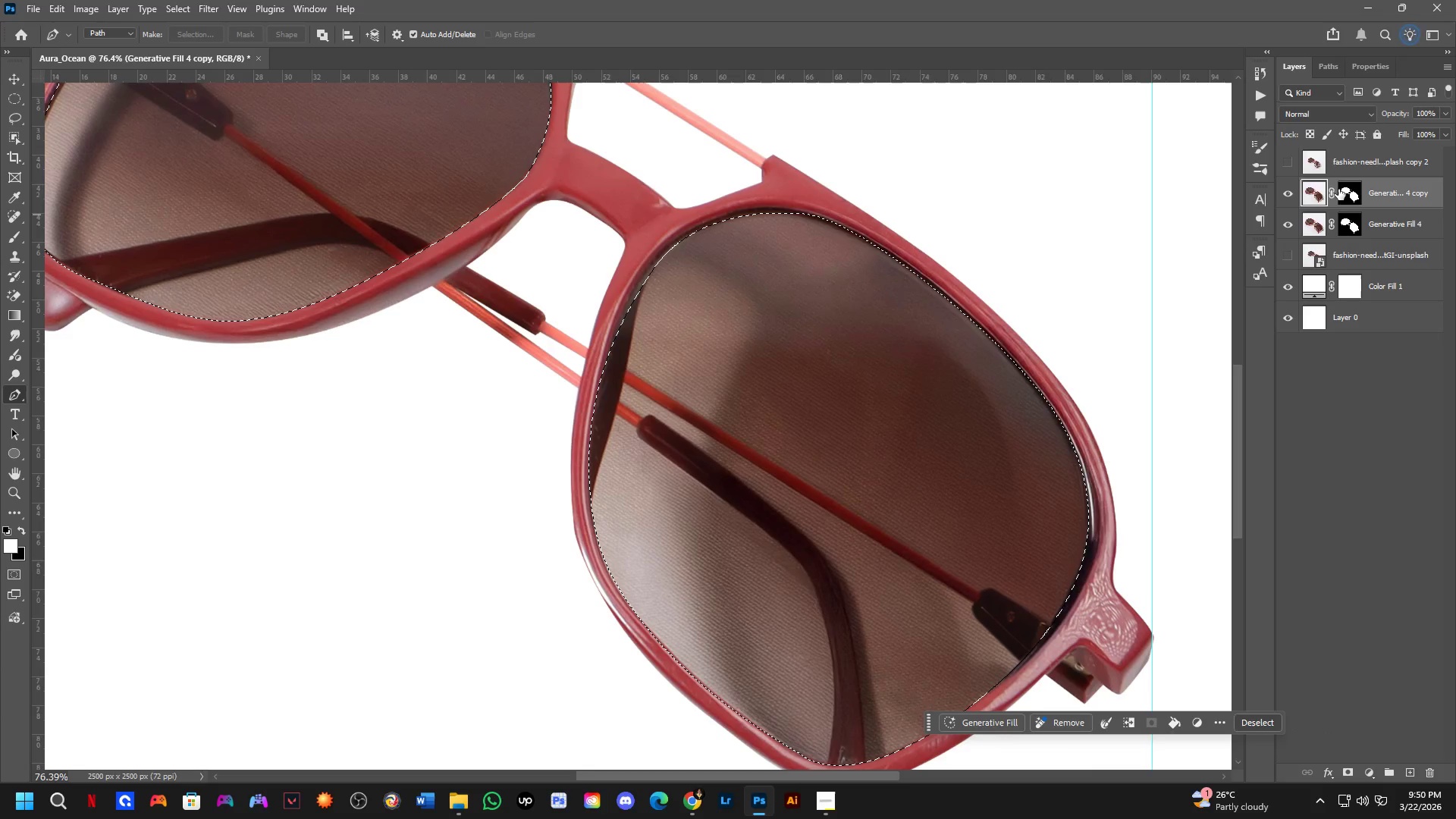 
hold_key(key=Space, duration=0.53)
 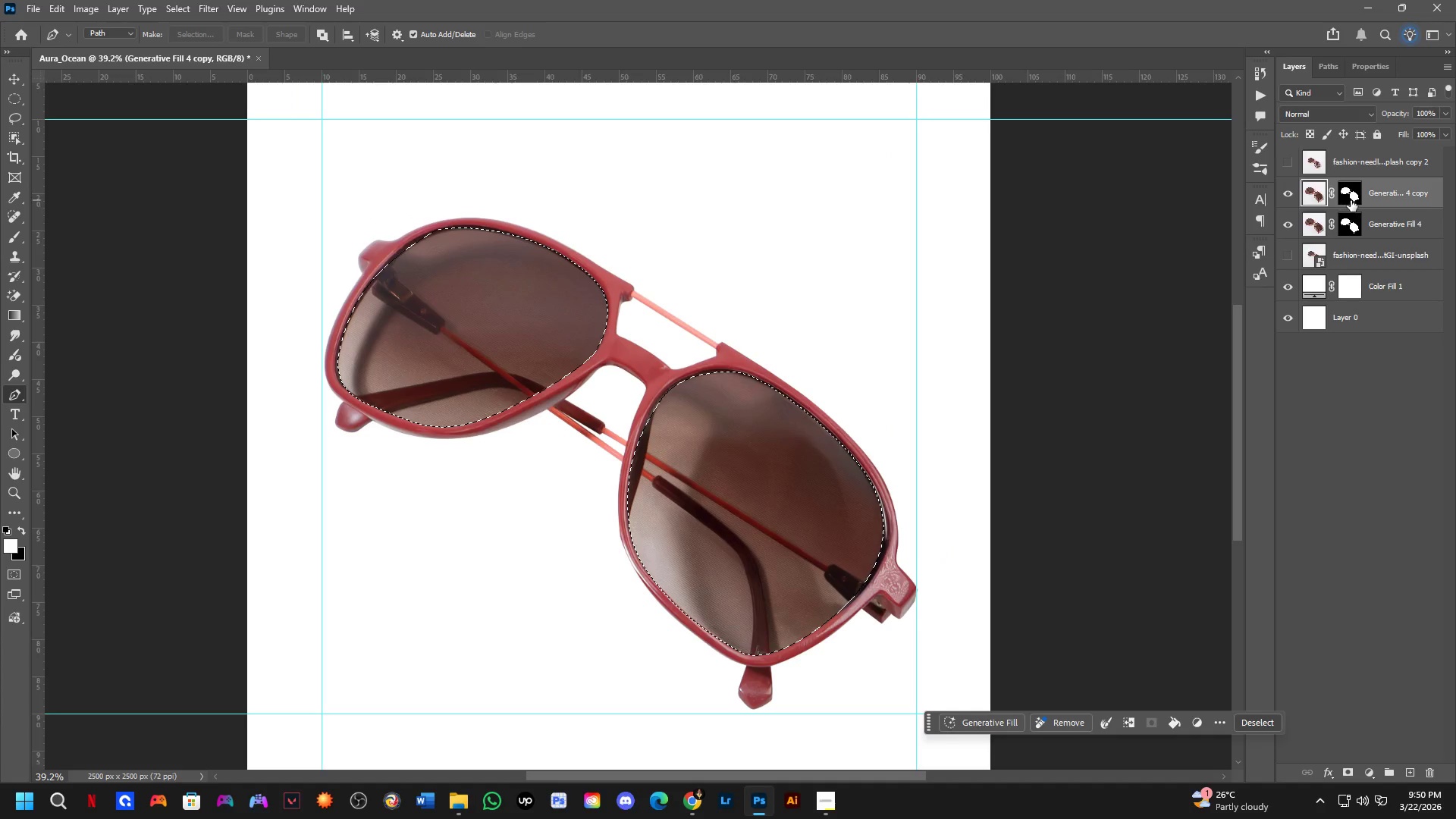 
scroll: coordinate [526, 453], scroll_direction: down, amount: 7.0
 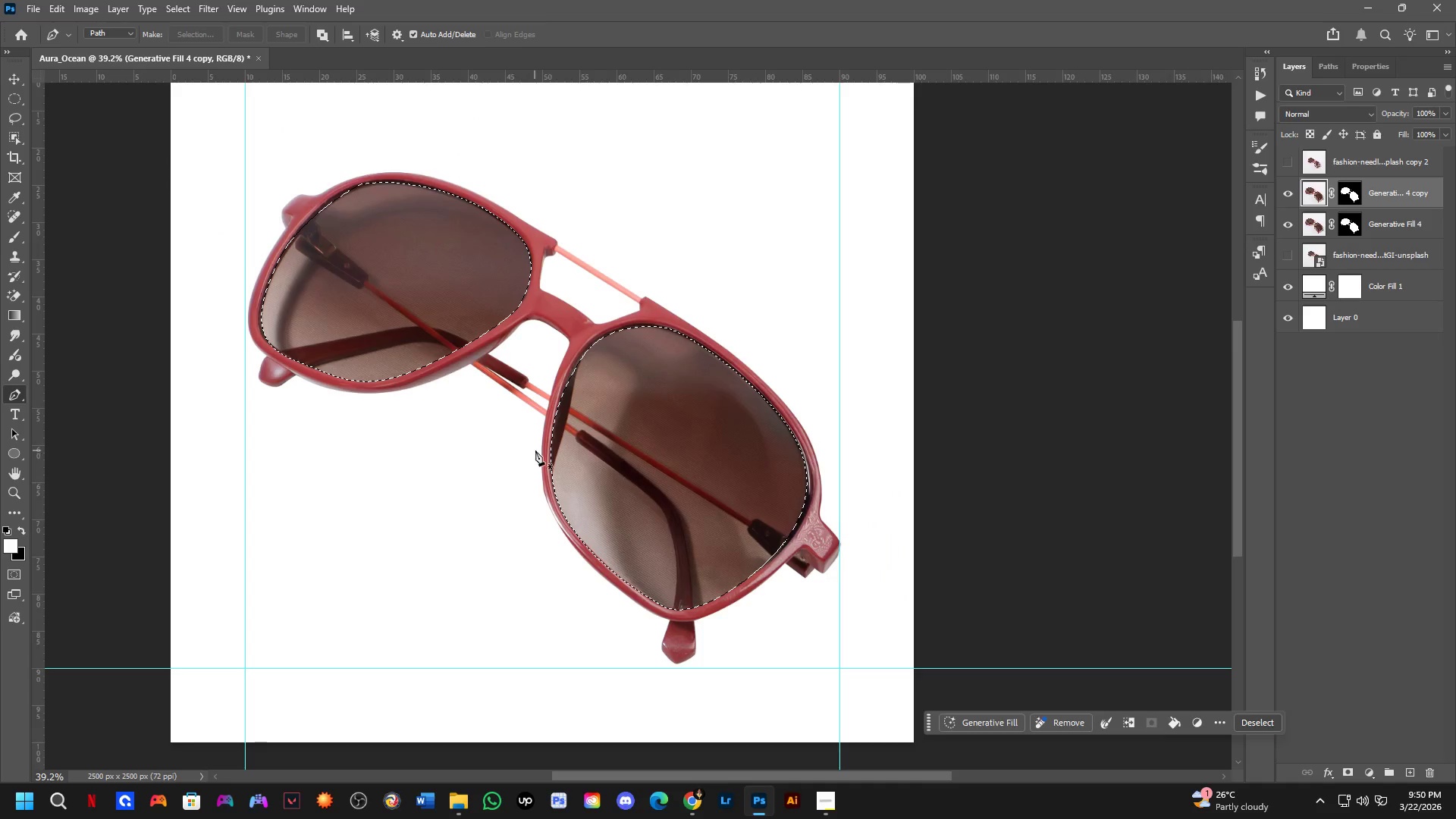 
left_click_drag(start_coordinate=[573, 423], to_coordinate=[649, 469])
 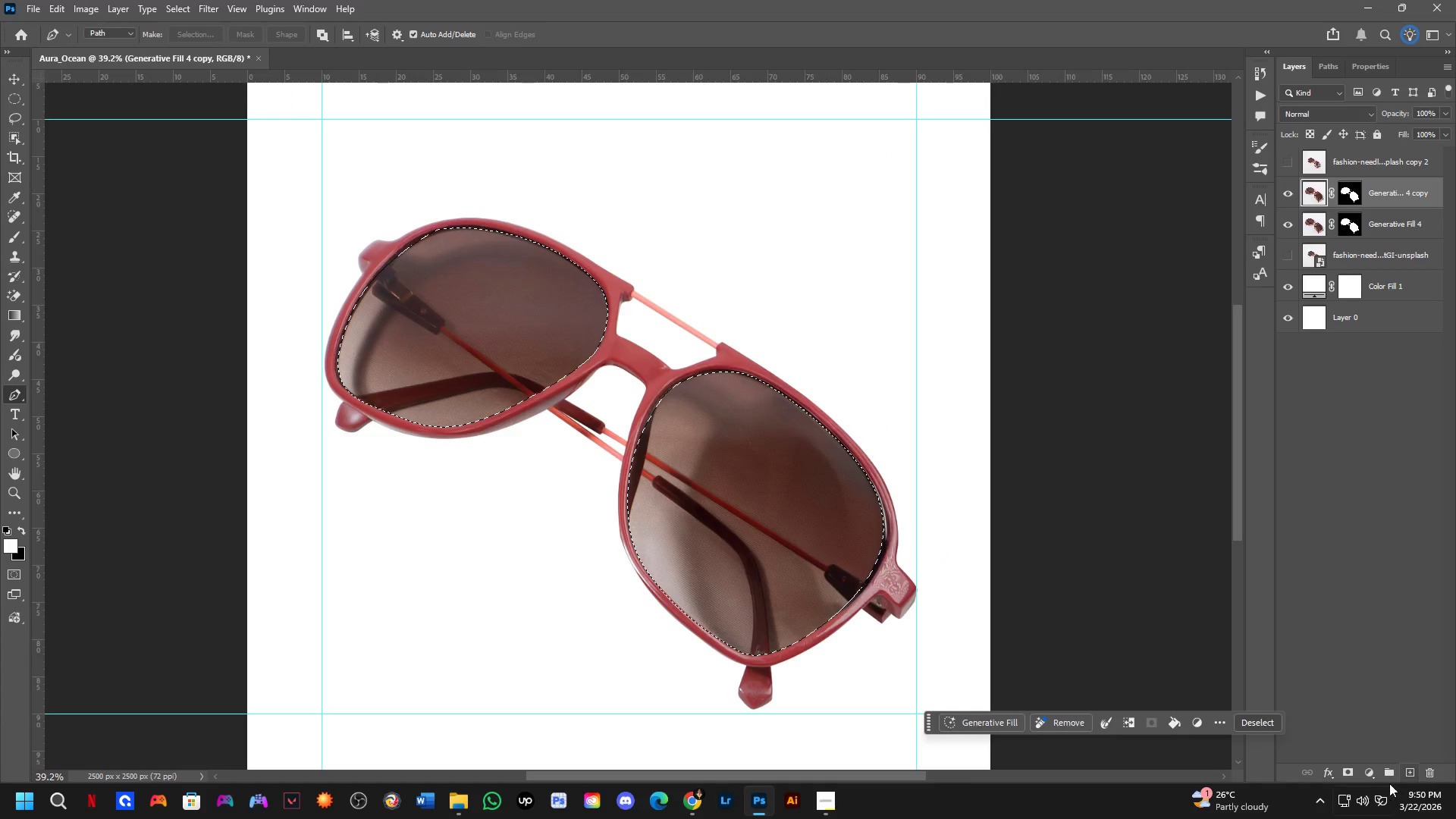 
left_click([1342, 776])
 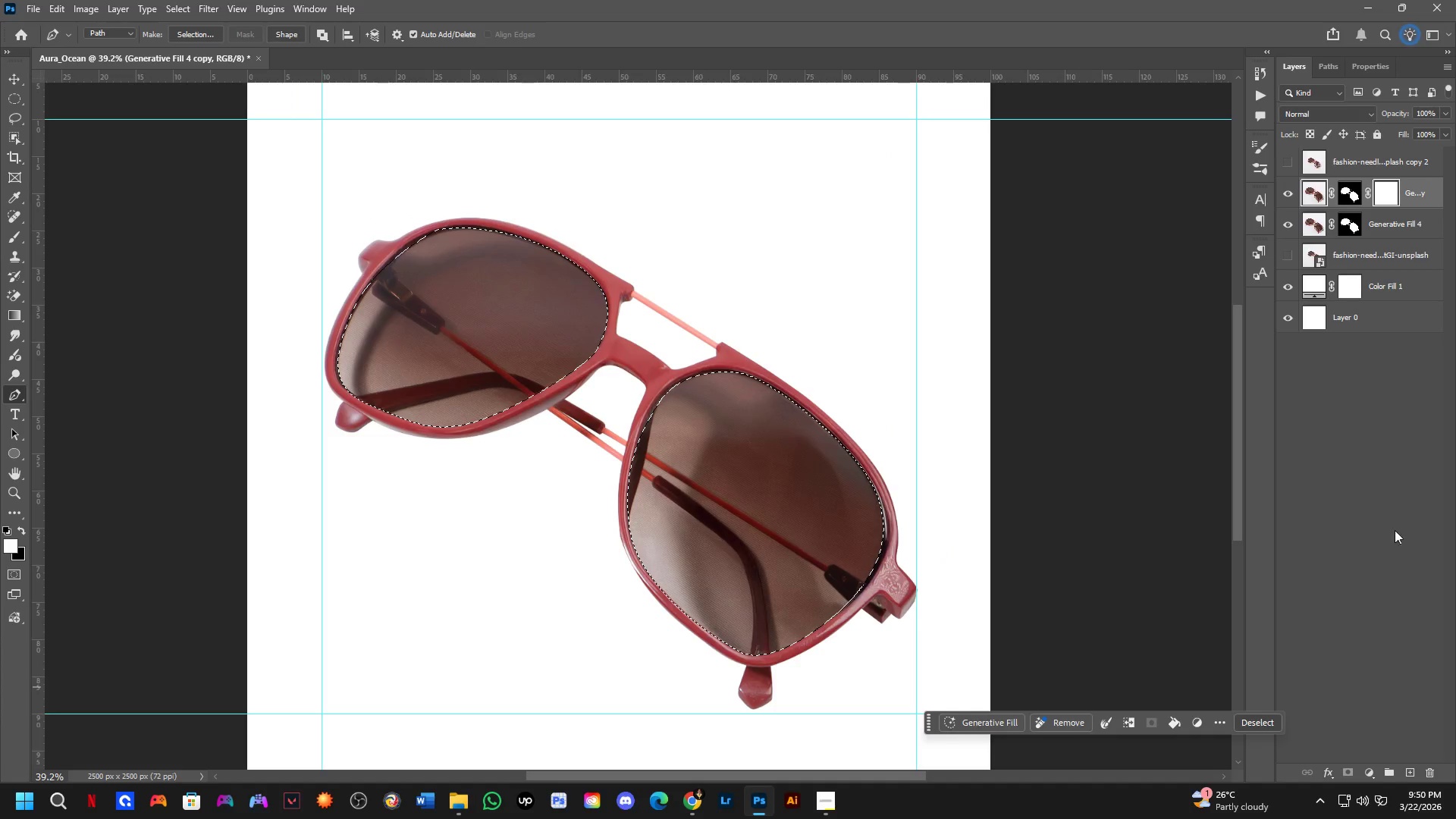 
key(Control+Z)
 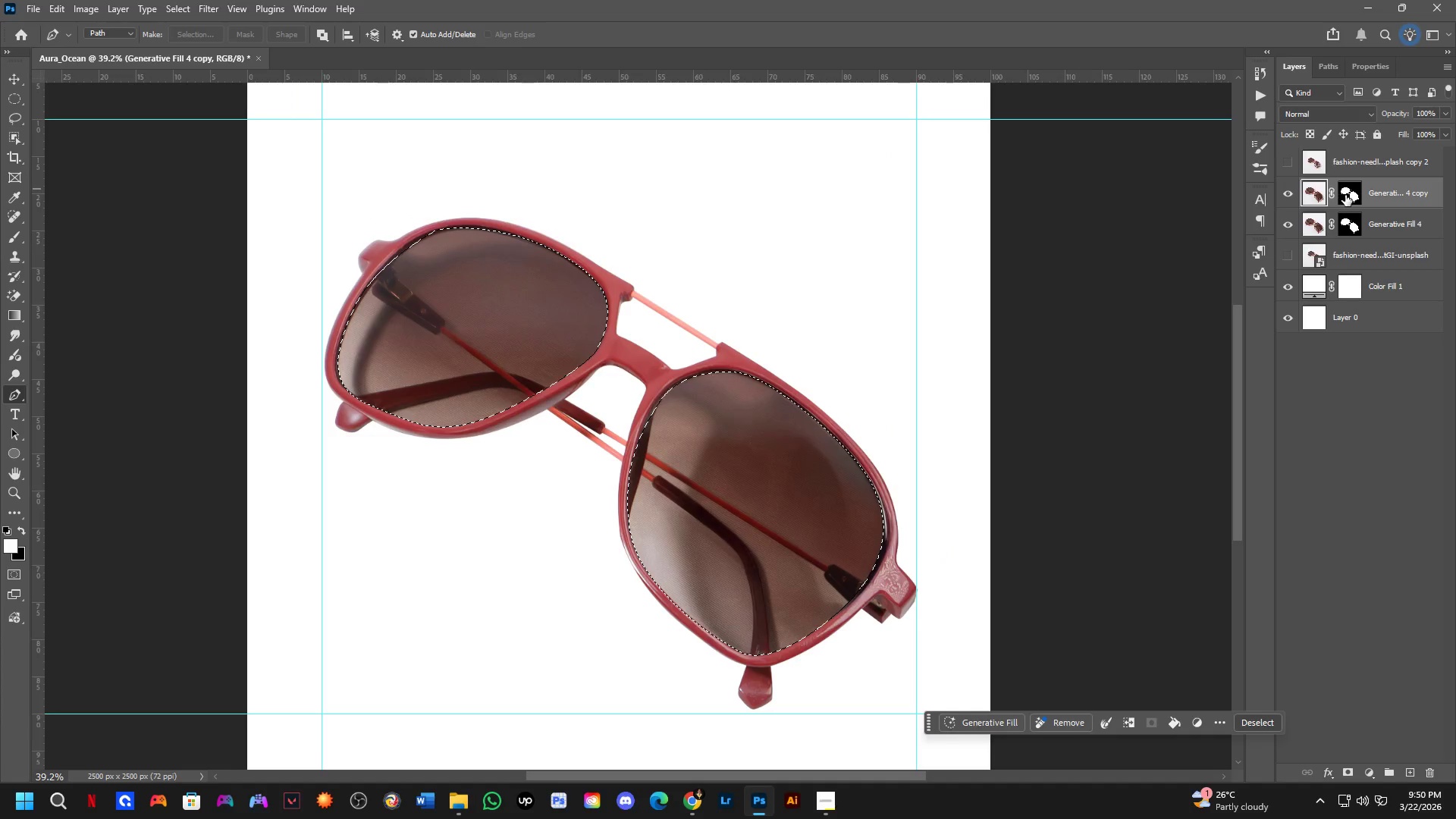 
left_click([1345, 195])
 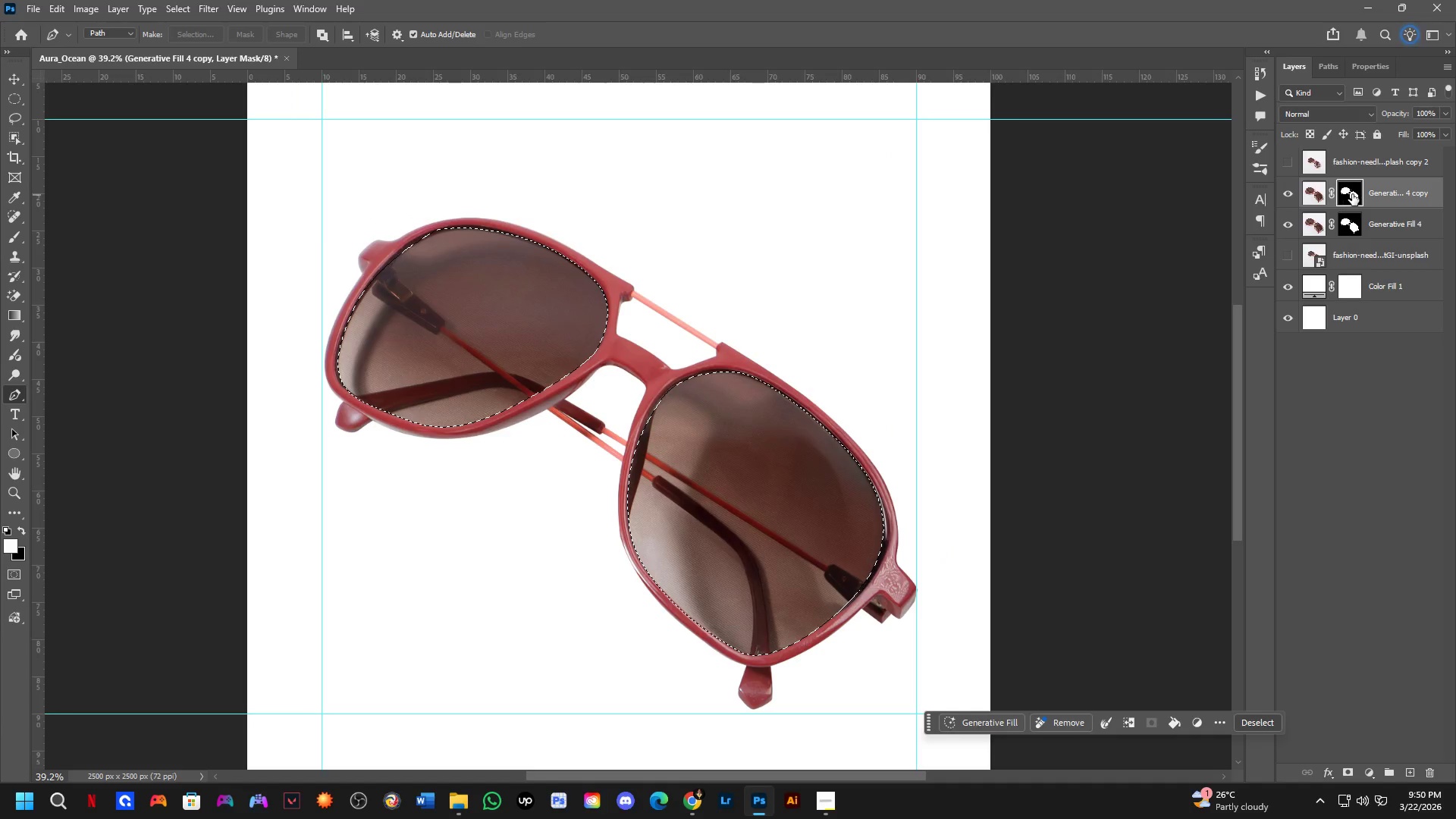 
right_click([1353, 193])
 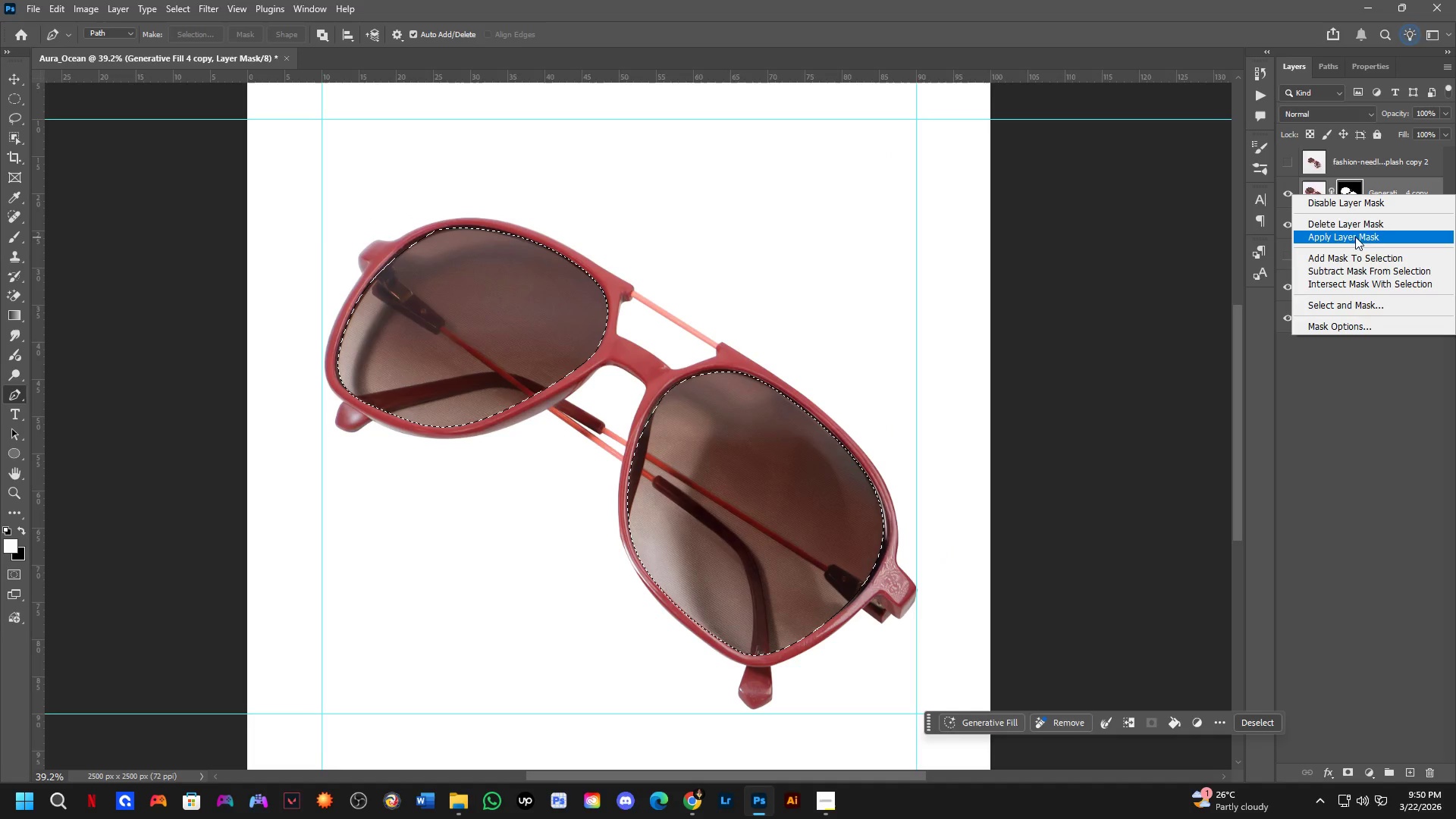 
left_click([1358, 229])
 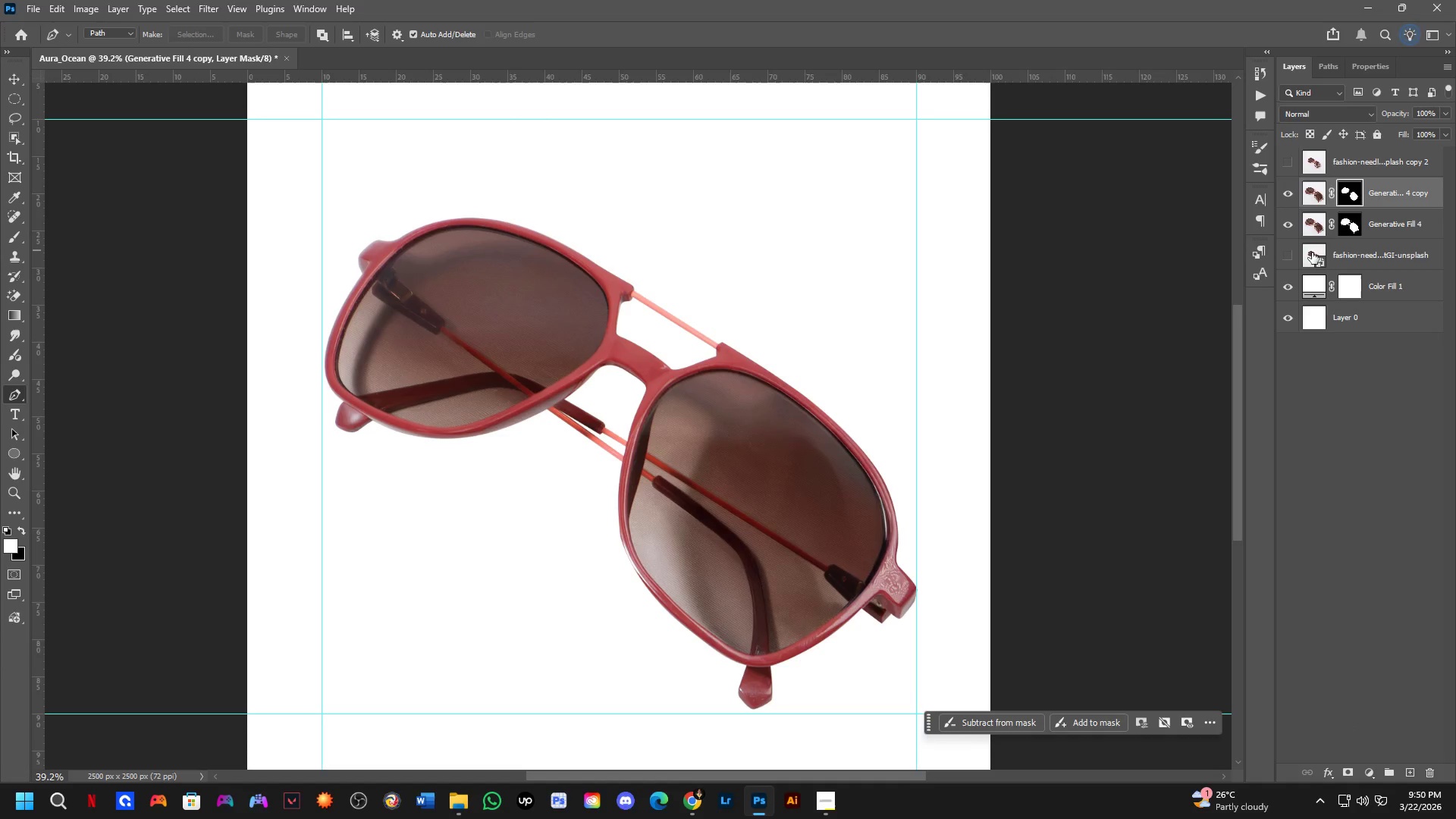 
wait(8.03)
 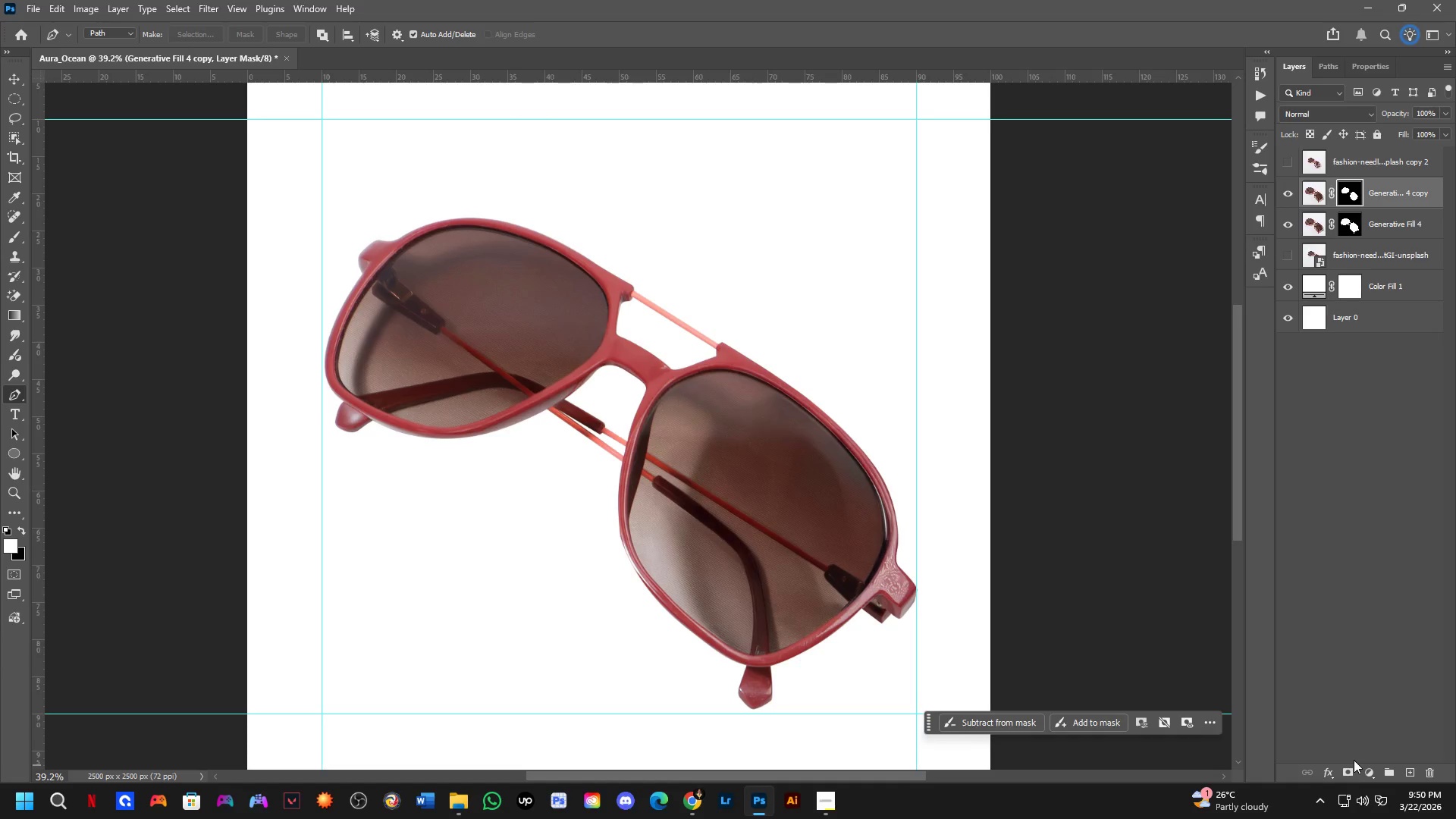 
key(Control+Z)
 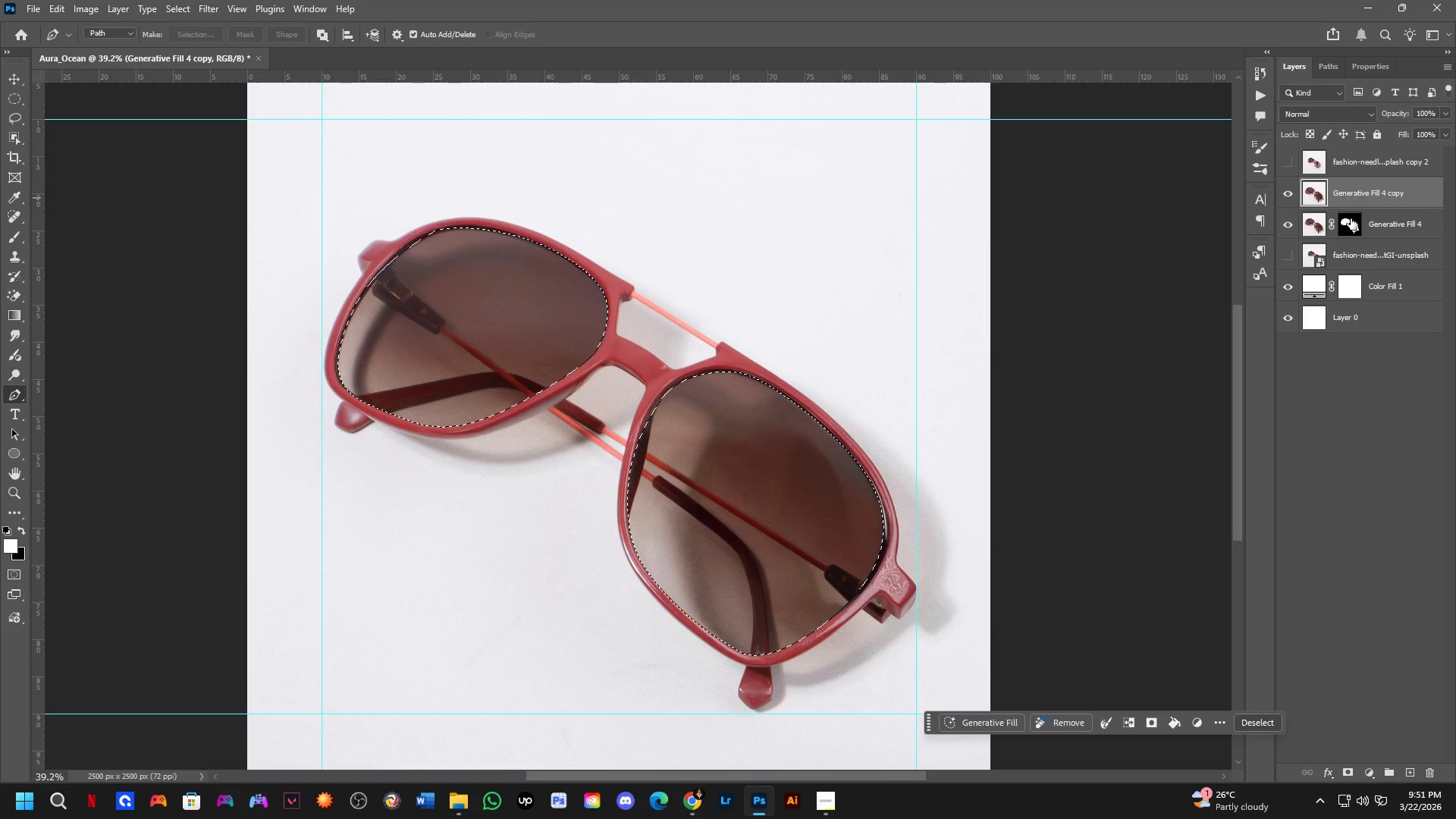 
key(Control+Z)
 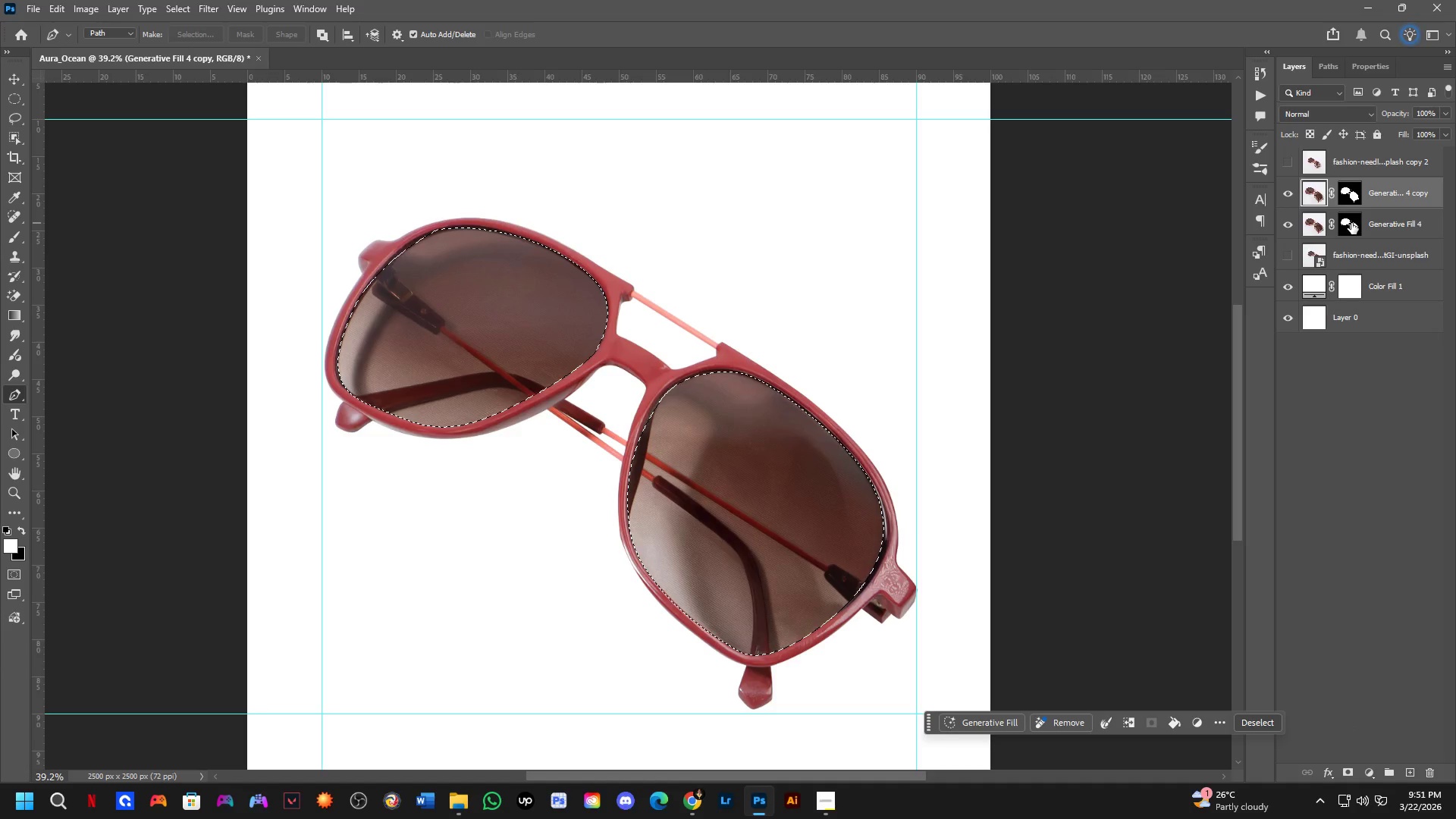 
left_click([1344, 195])
 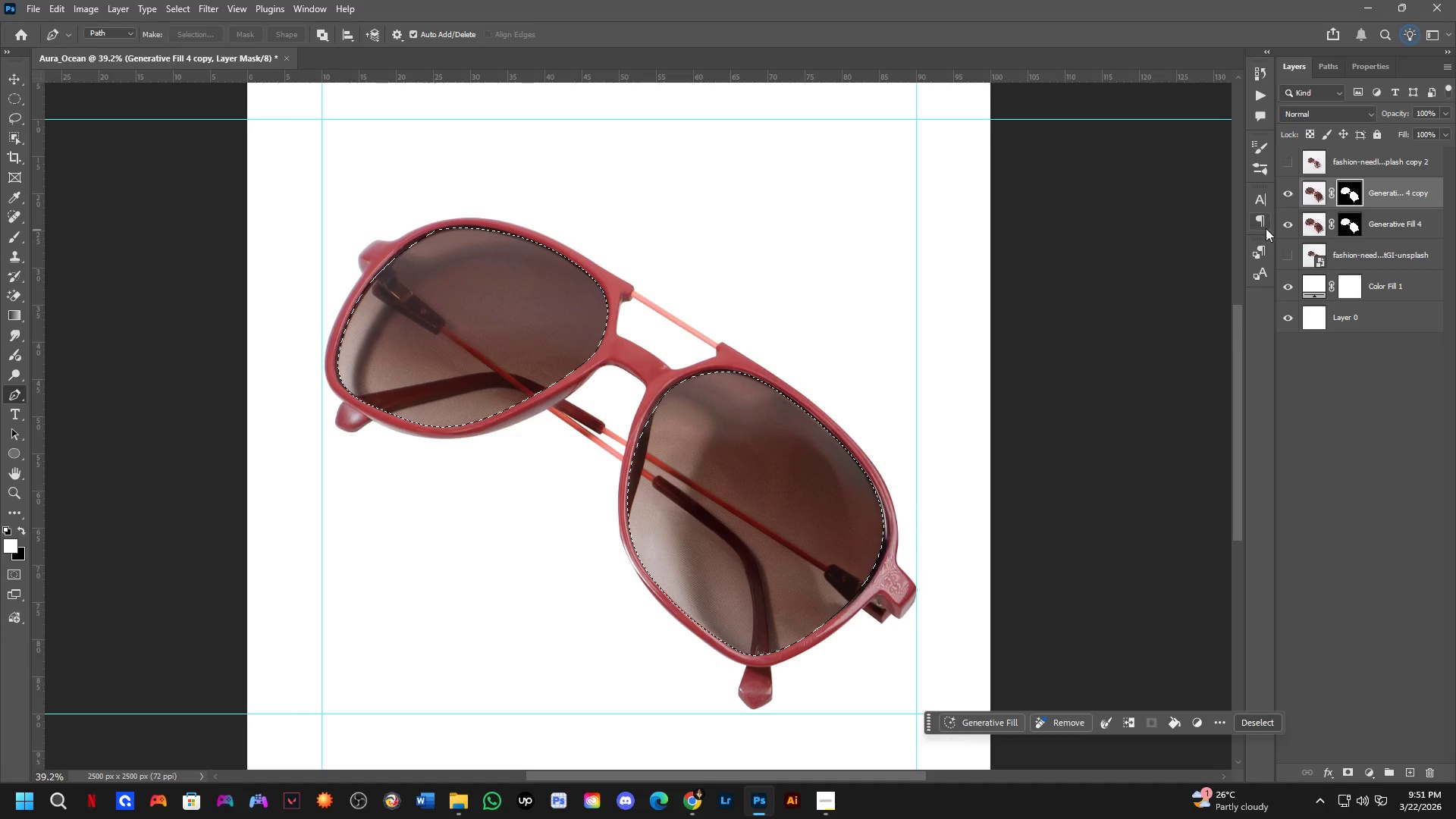 
left_click([1285, 226])
 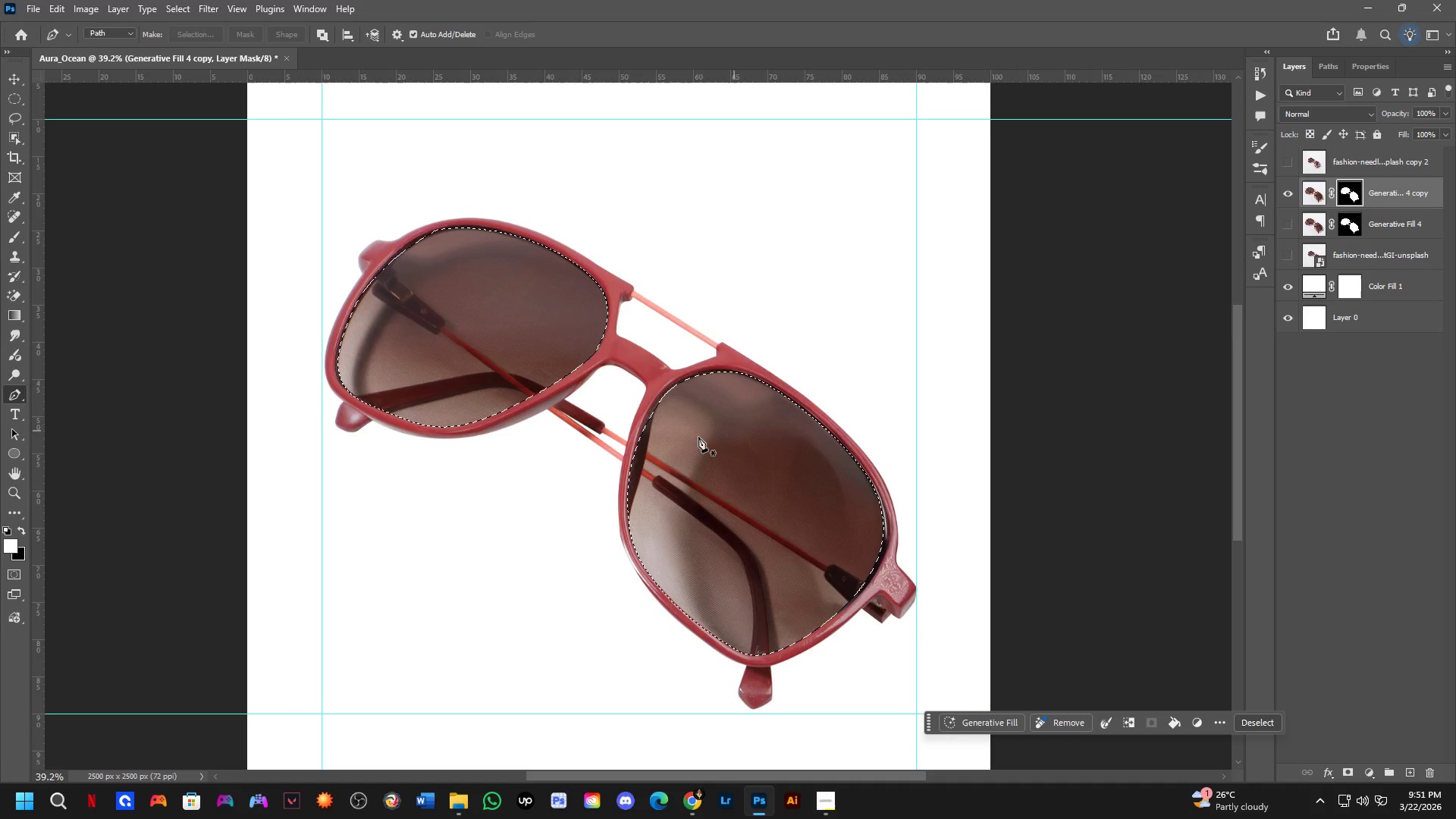 
hold_key(key=Space, duration=0.58)
 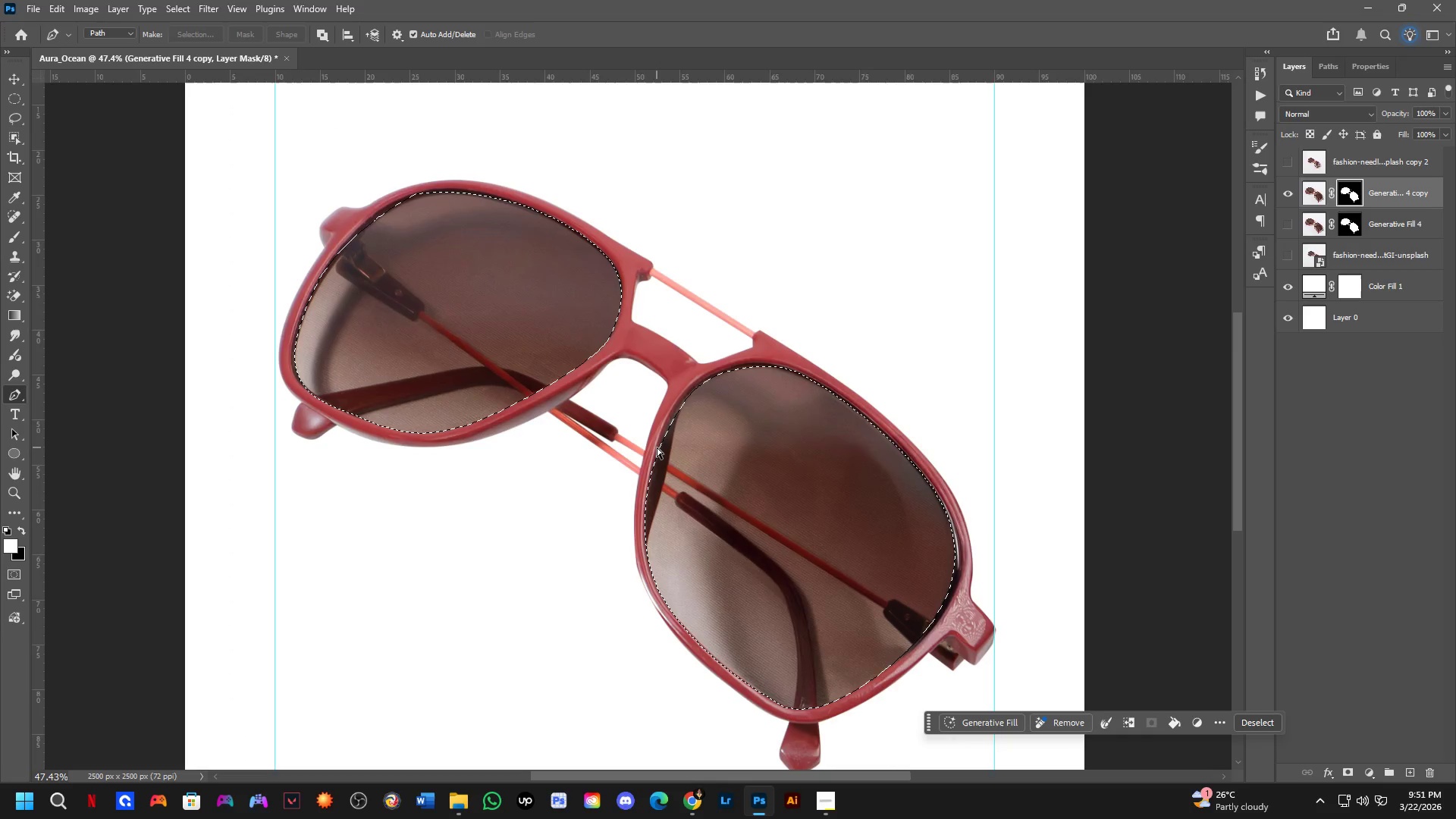 
left_click_drag(start_coordinate=[637, 444], to_coordinate=[657, 453])
 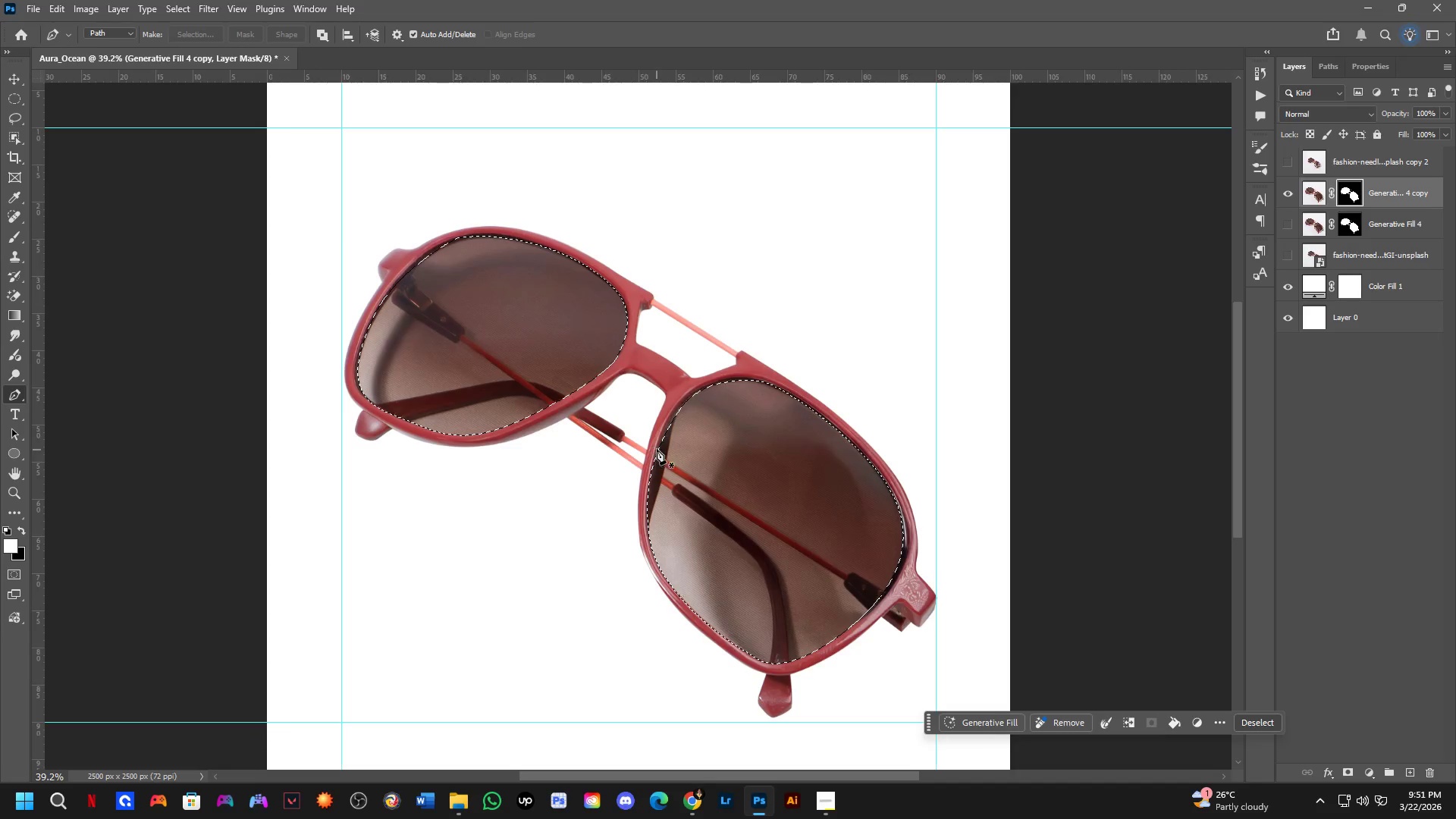 
scroll: coordinate [657, 447], scroll_direction: up, amount: 2.0
 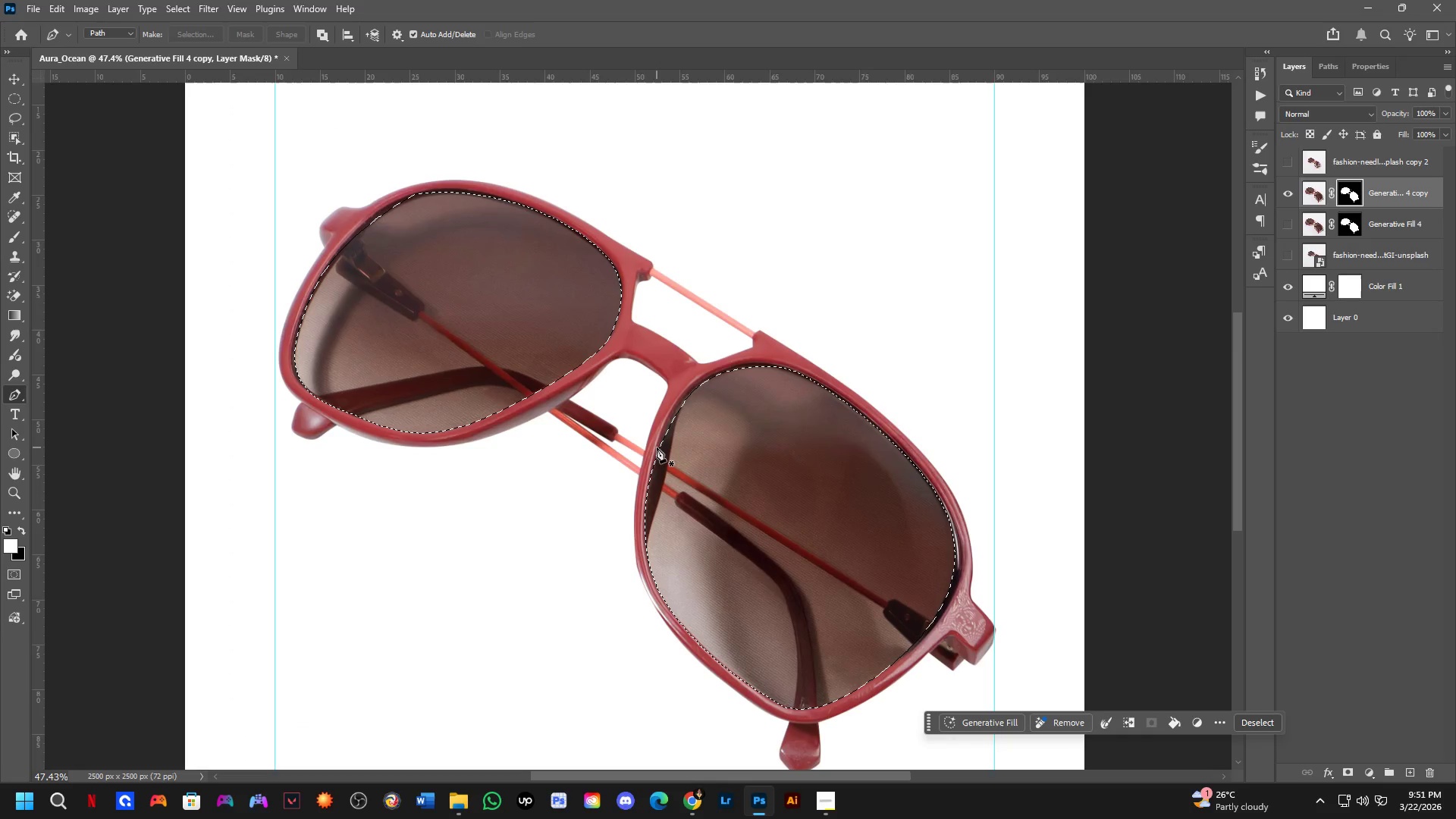 
key(Control+X)
 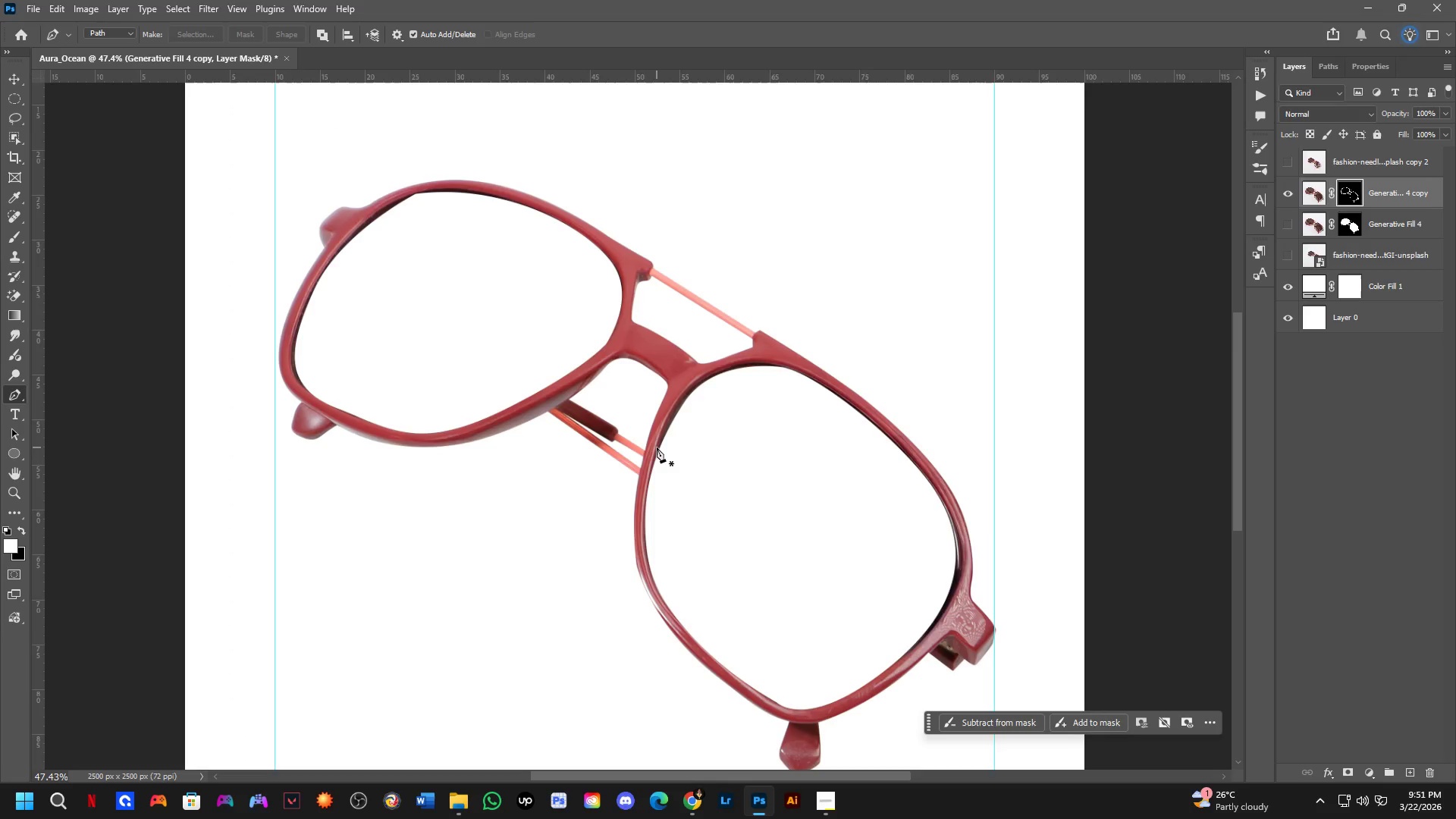 
scroll: coordinate [667, 443], scroll_direction: down, amount: 2.0
 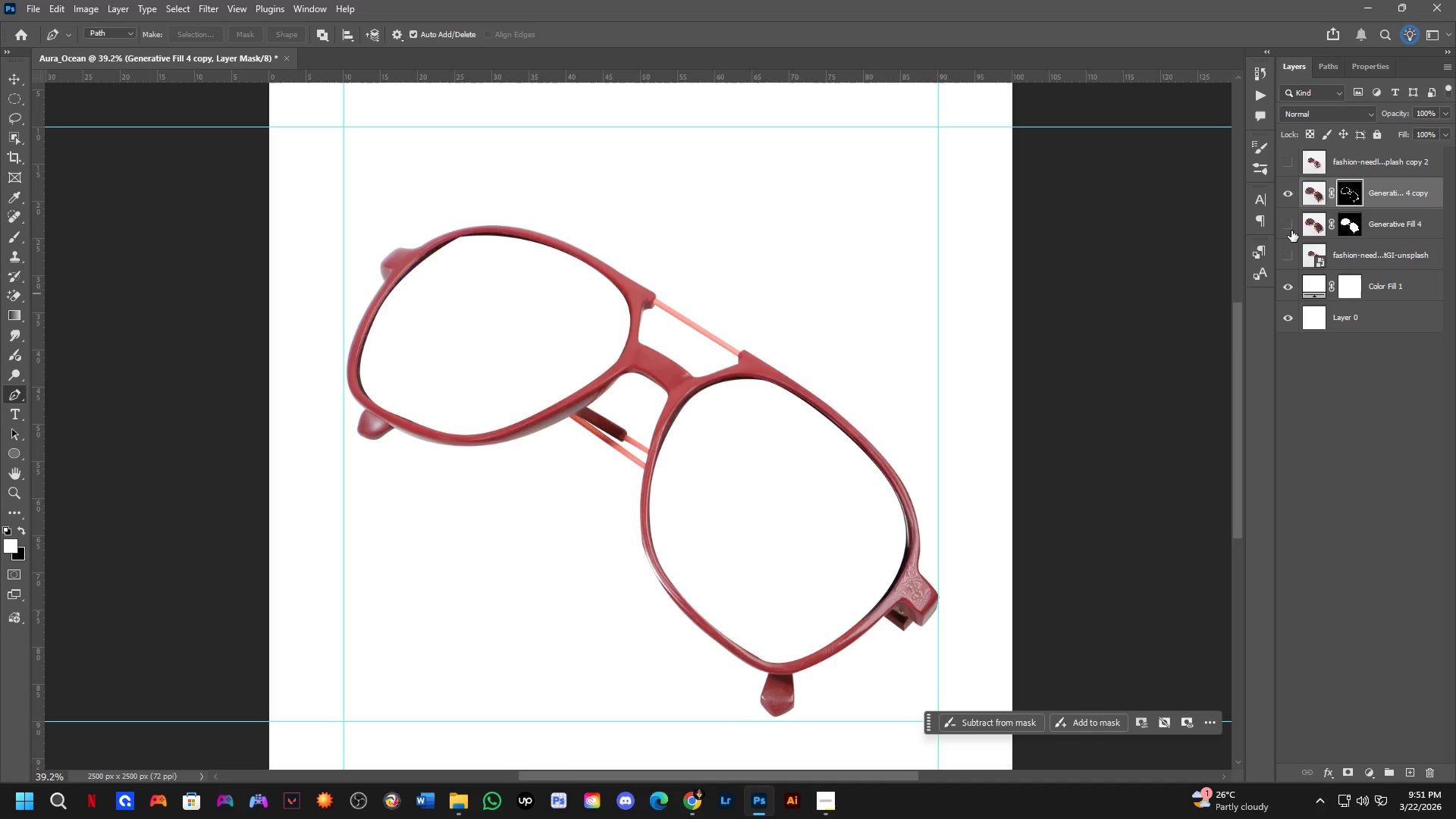 
left_click([1291, 228])
 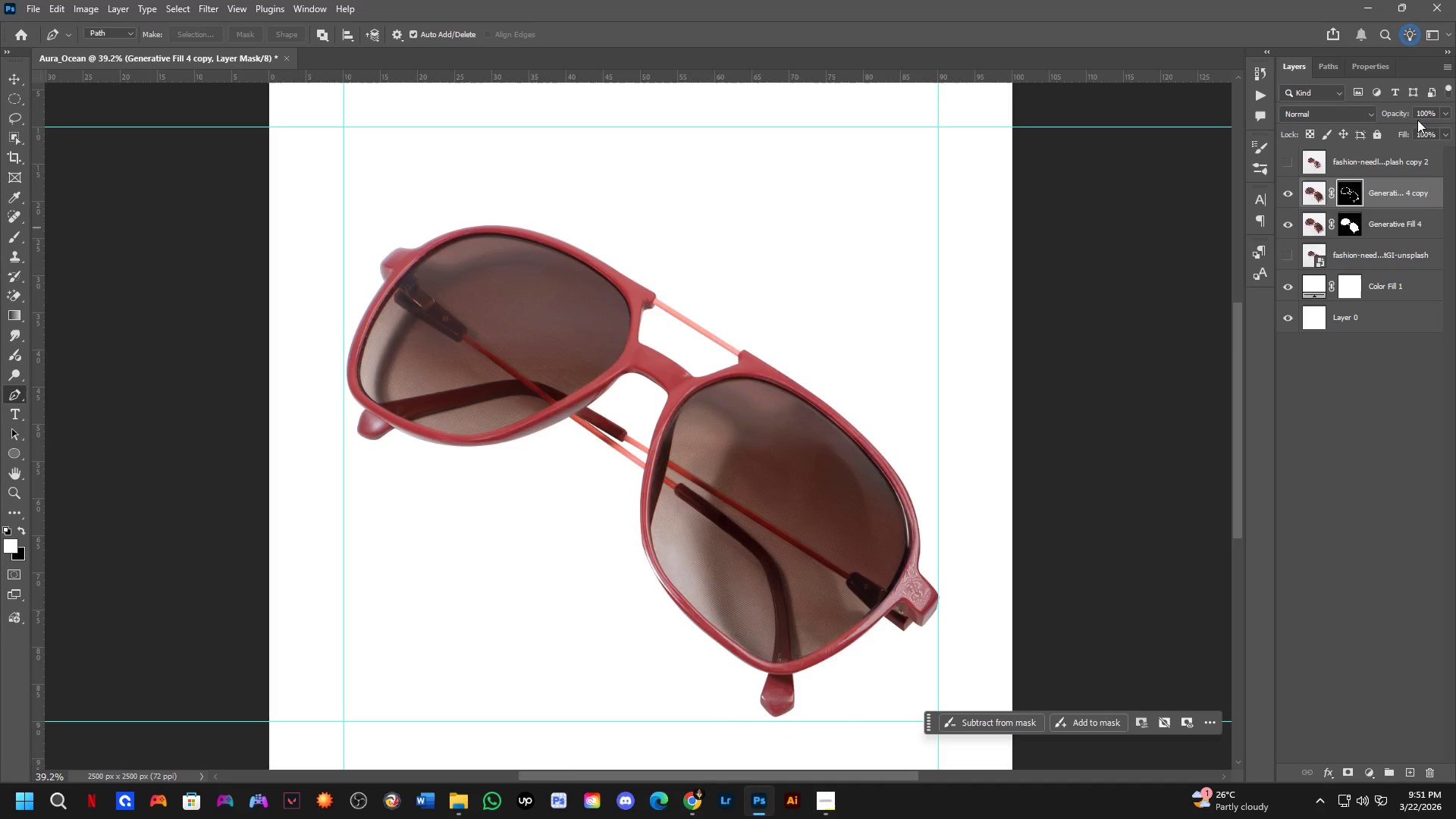 
left_click_drag(start_coordinate=[1398, 115], to_coordinate=[1381, 118])
 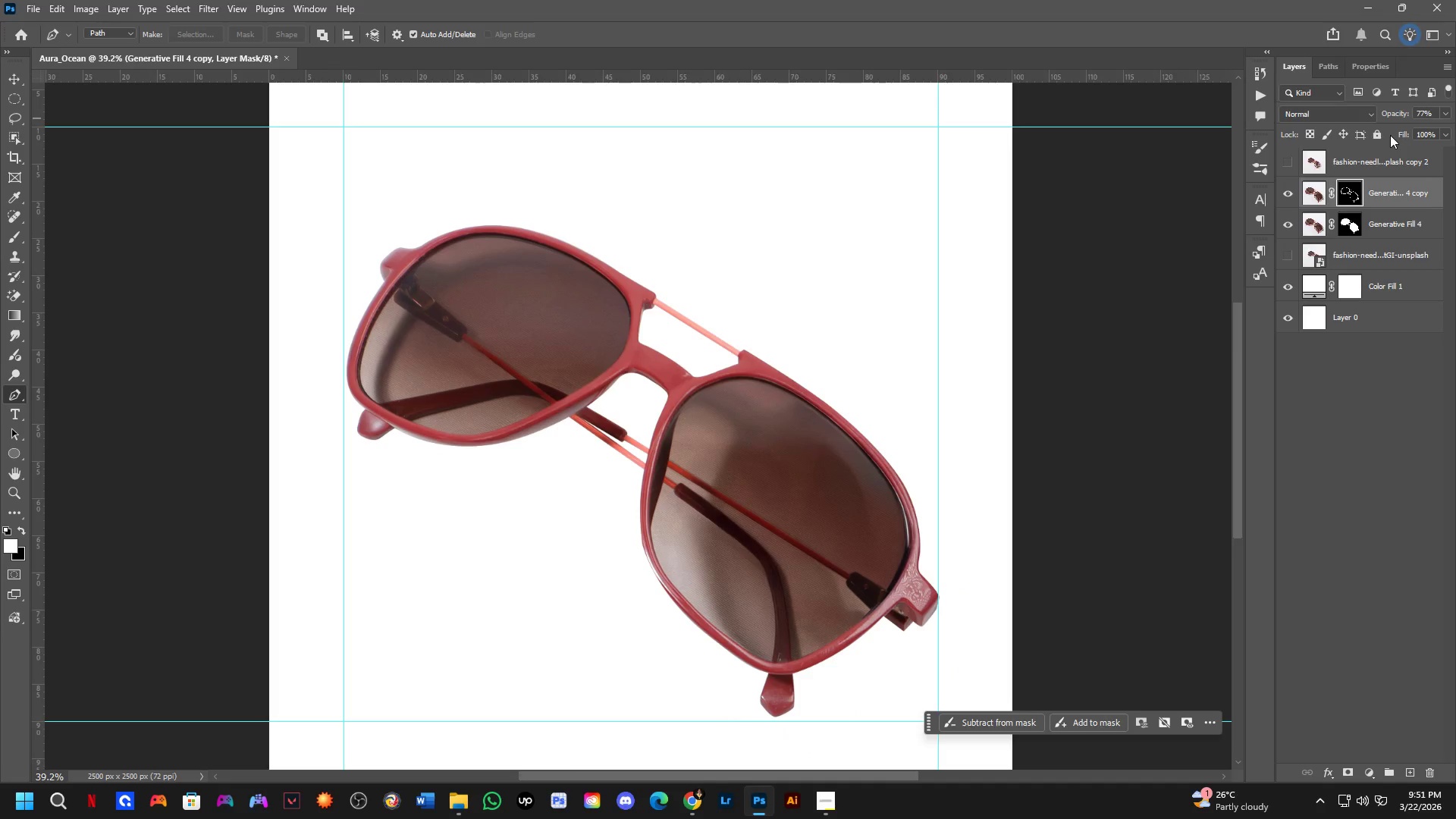 
key(Control+Z)
 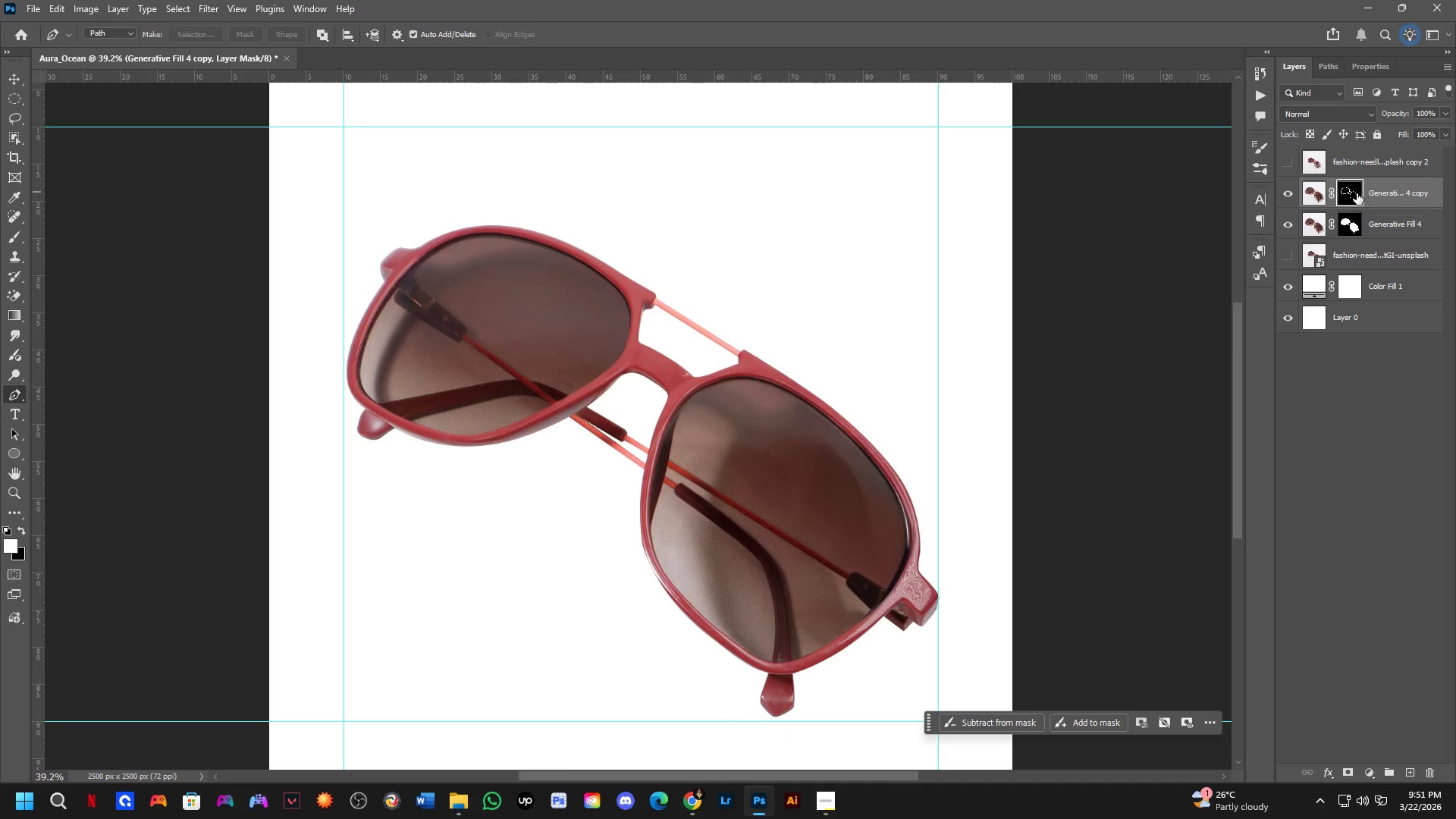 
hold_key(key=ControlLeft, duration=0.34)
left_click([1350, 193])
 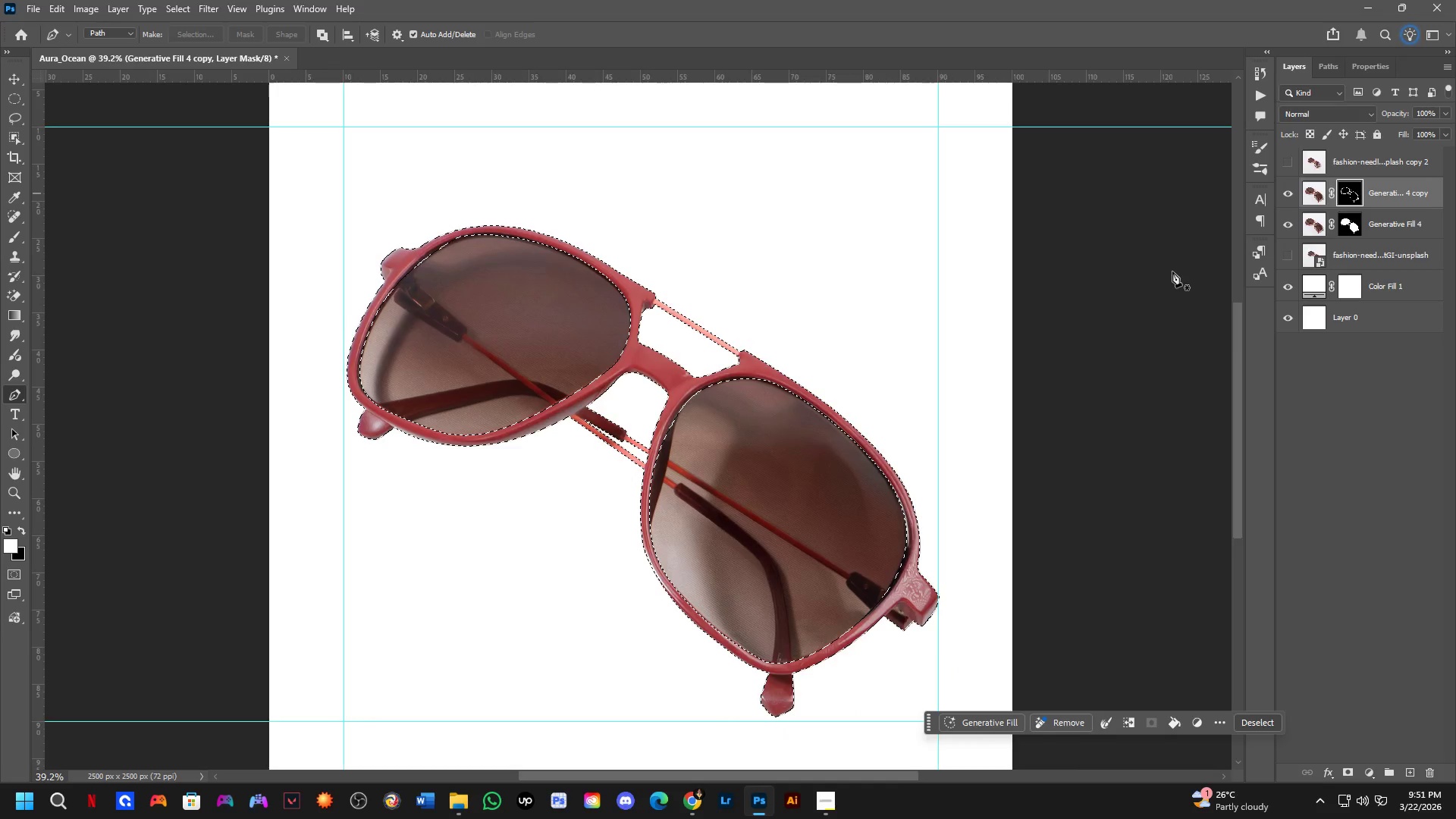 
scroll: coordinate [661, 403], scroll_direction: up, amount: 5.0
 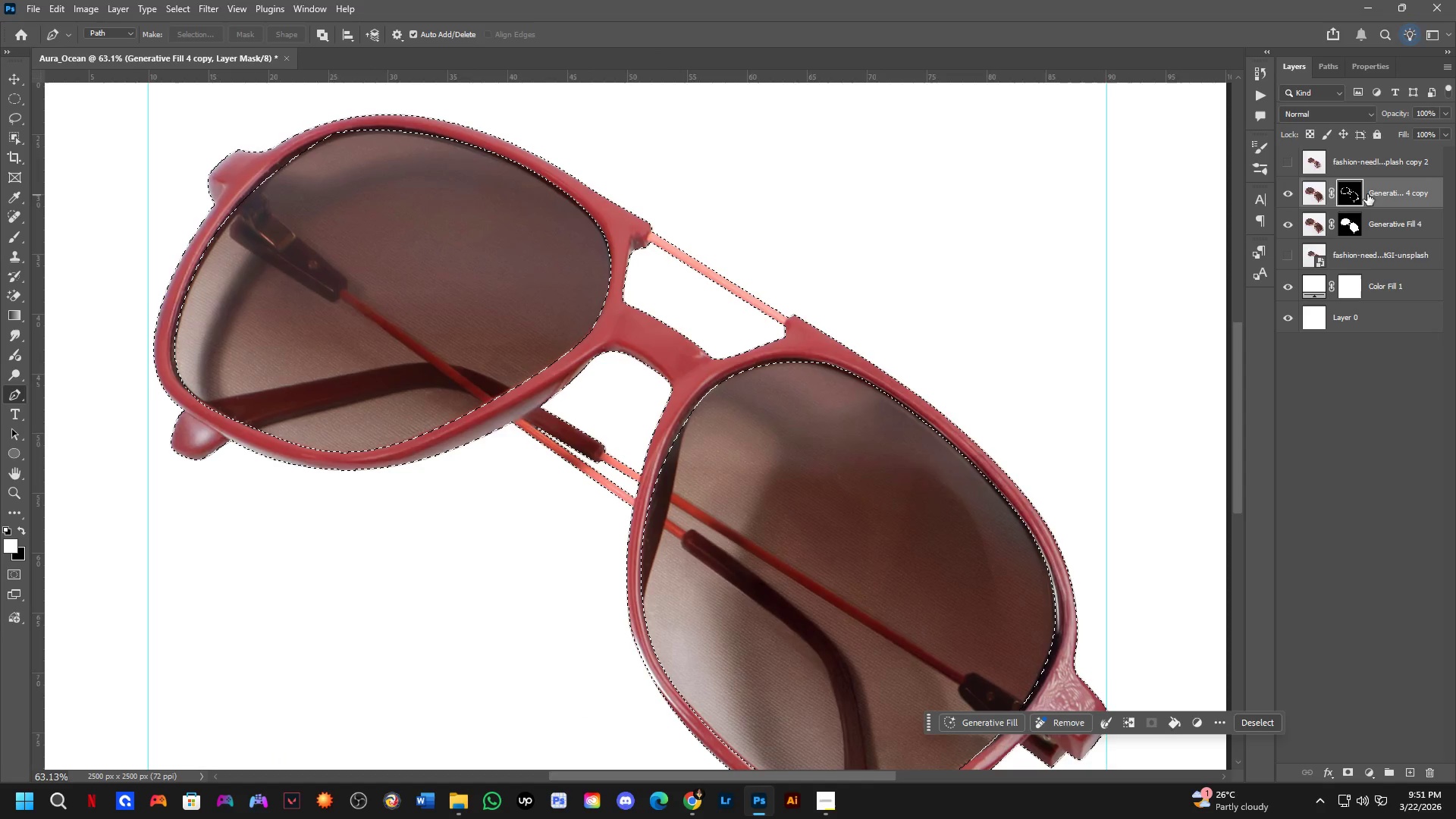 
key(Control+Z)
 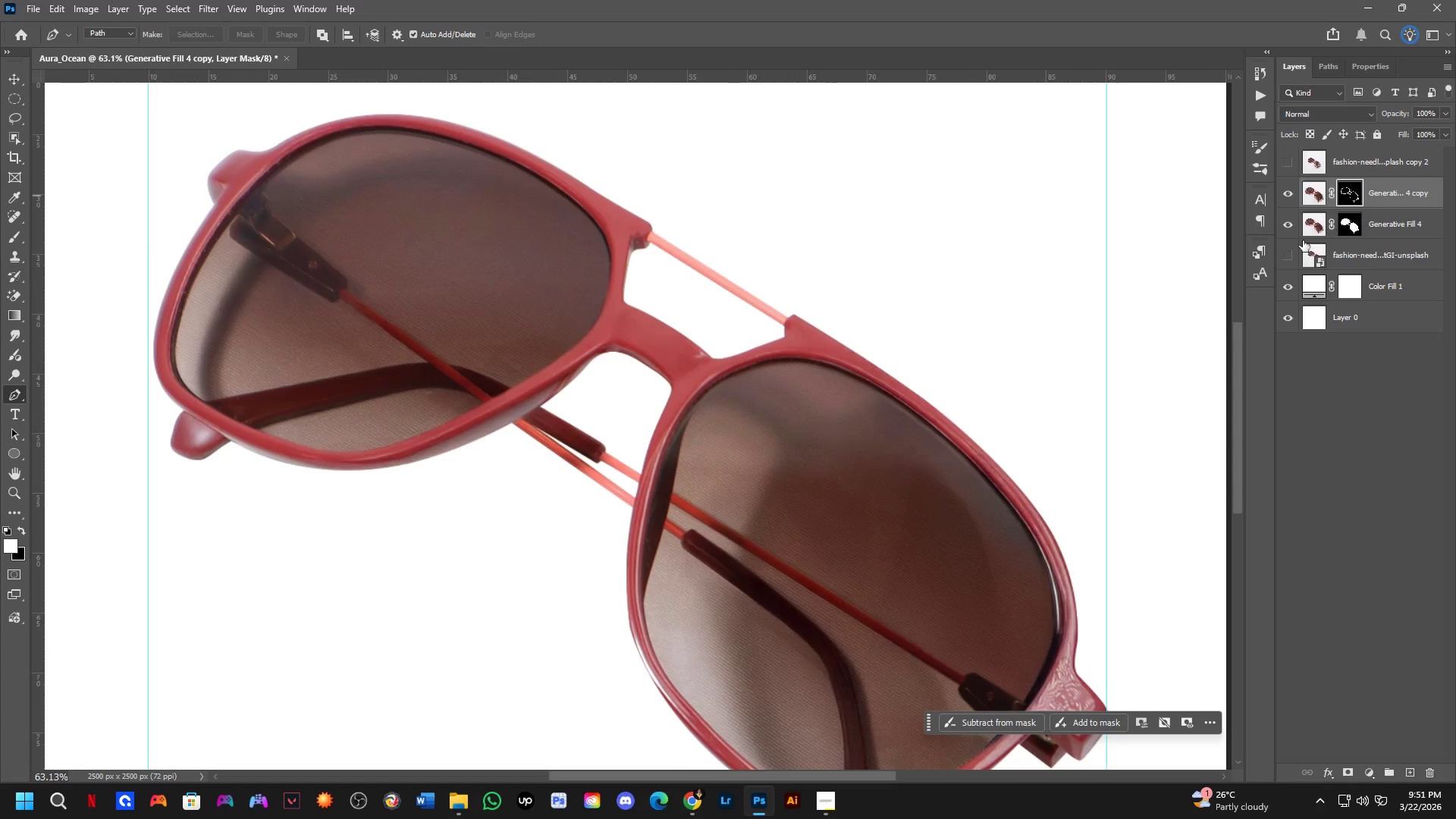 
key(Control+Z)
 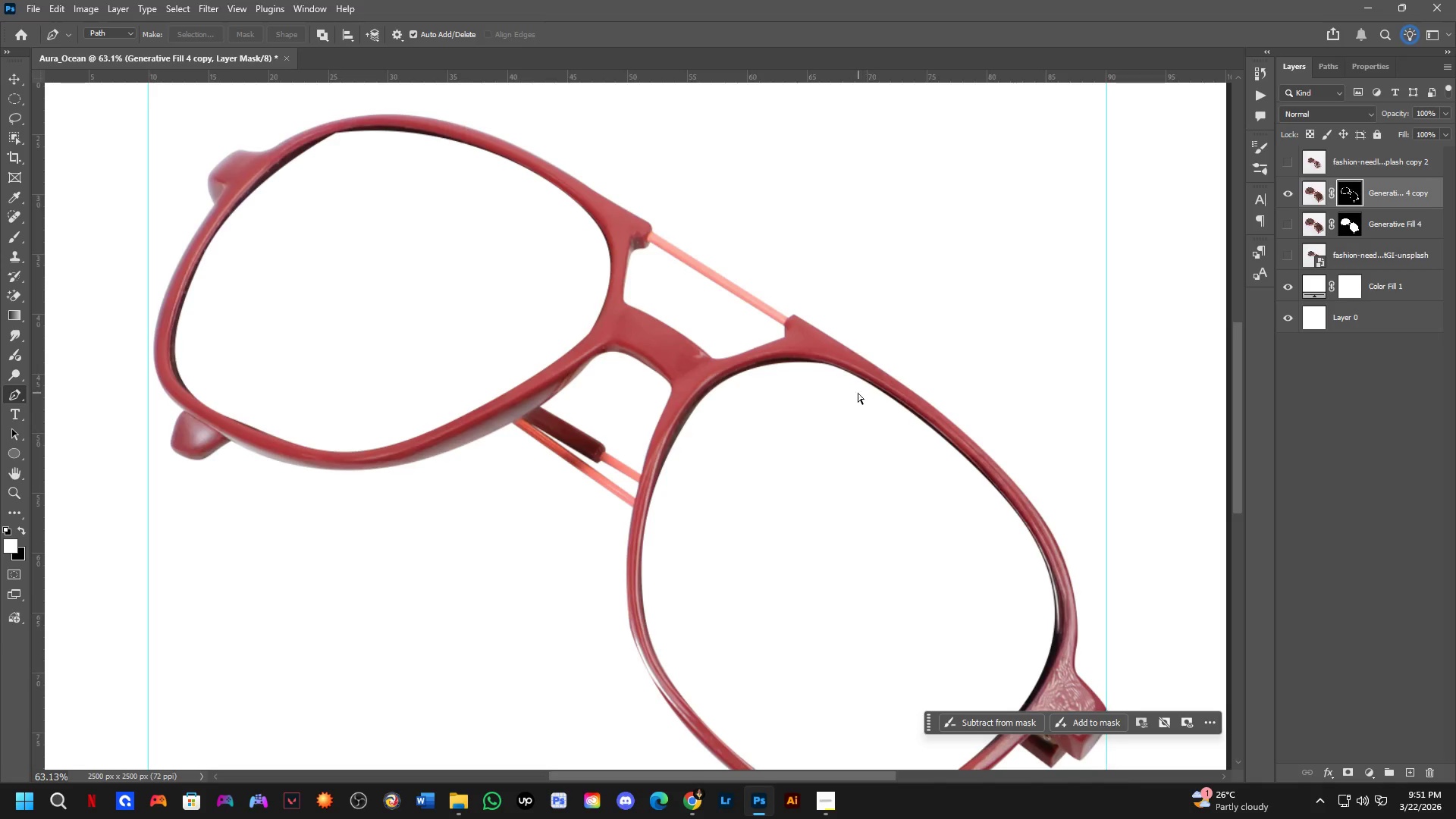 
scroll: coordinate [820, 409], scroll_direction: down, amount: 8.0
 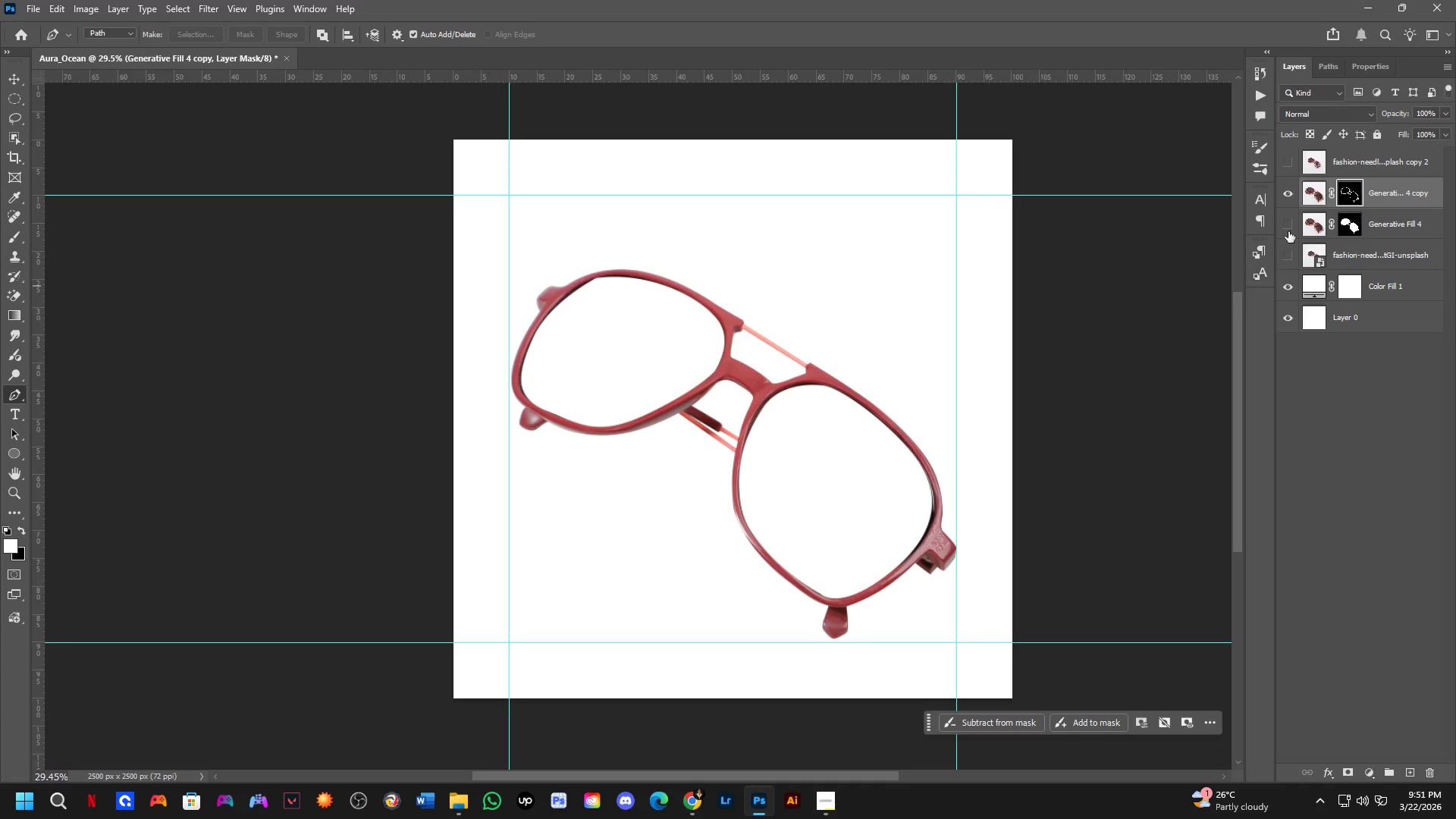 
left_click([1289, 228])
 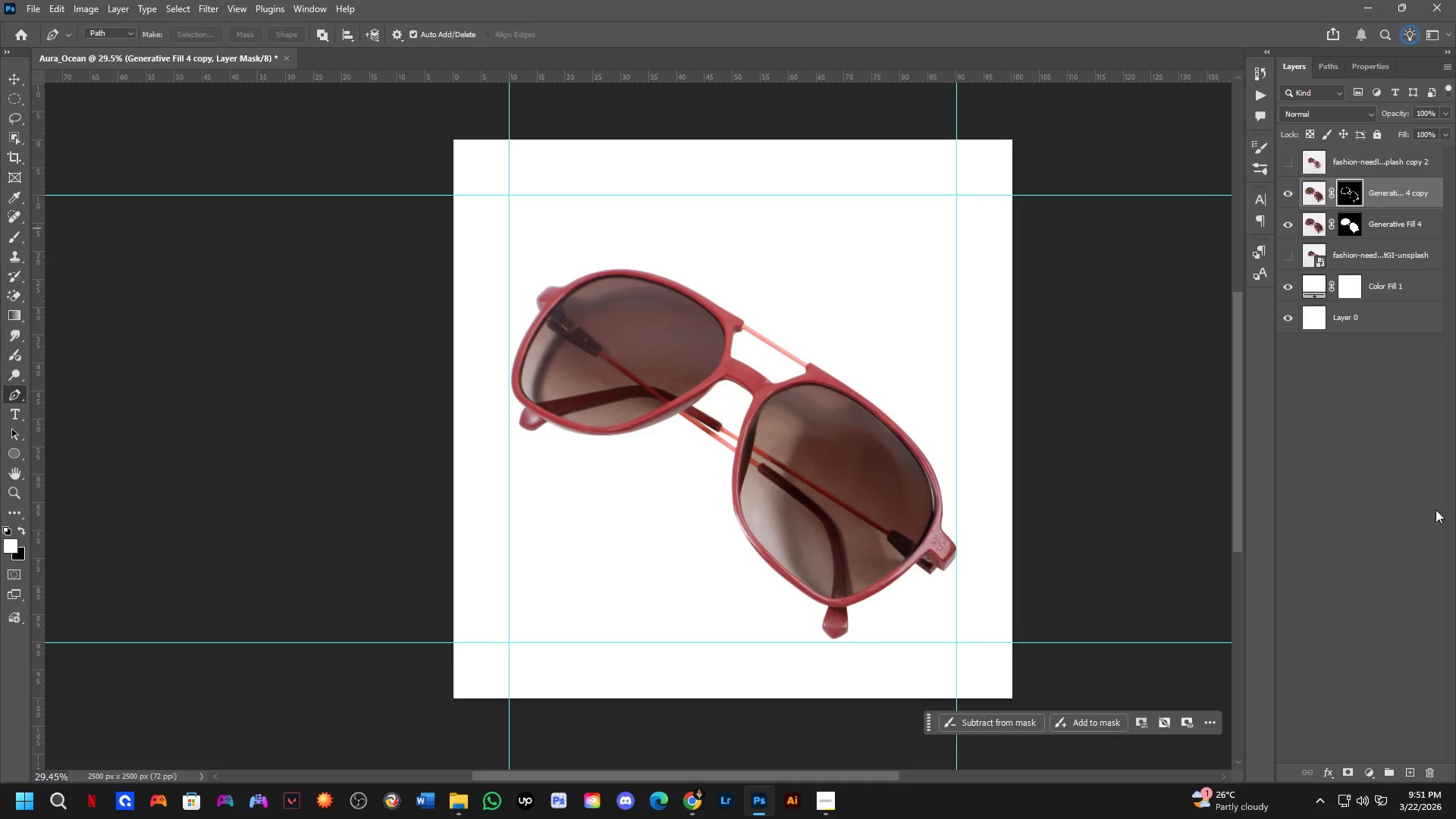 
left_click([1413, 762])
 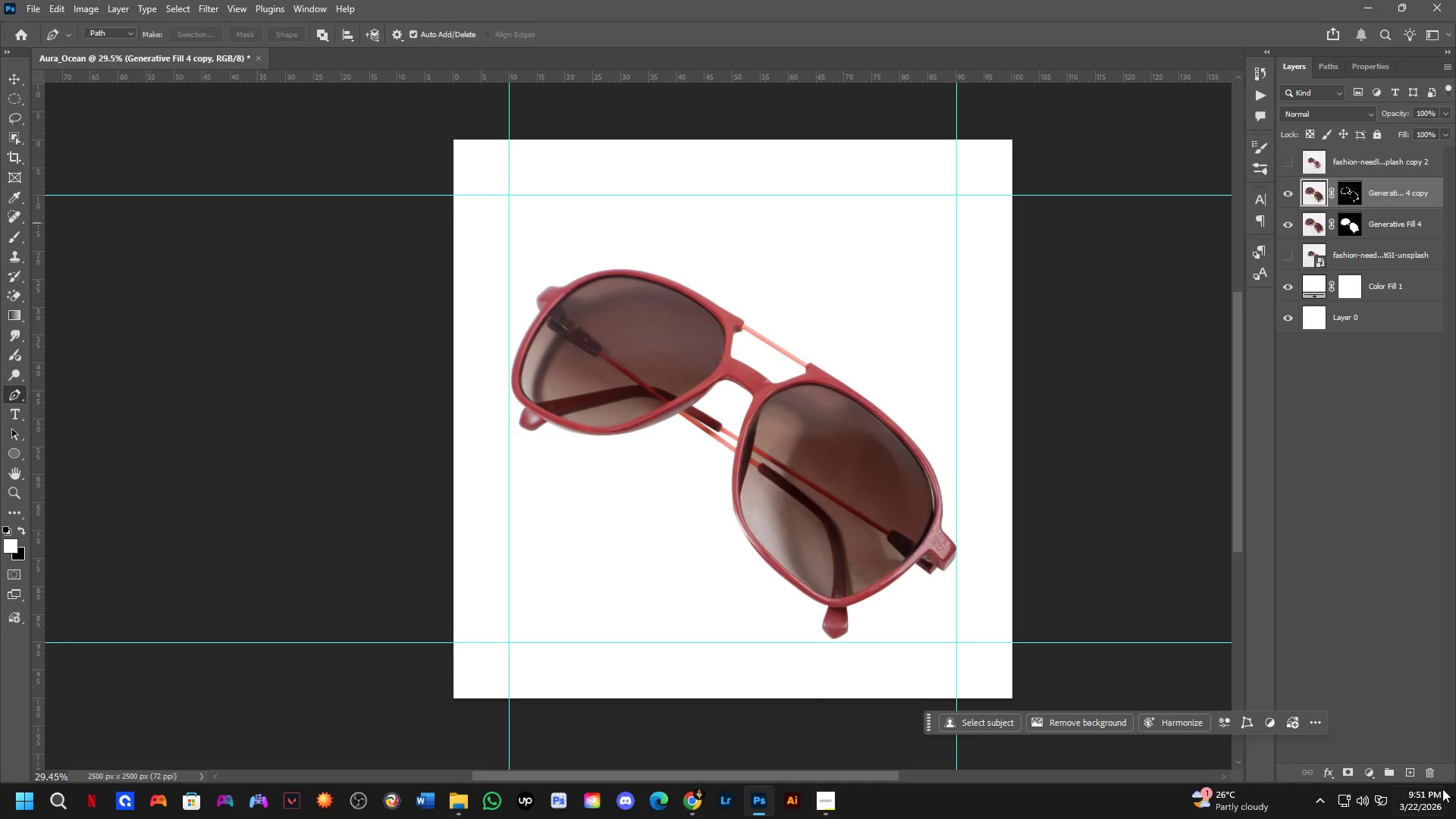 
left_click([1414, 777])
 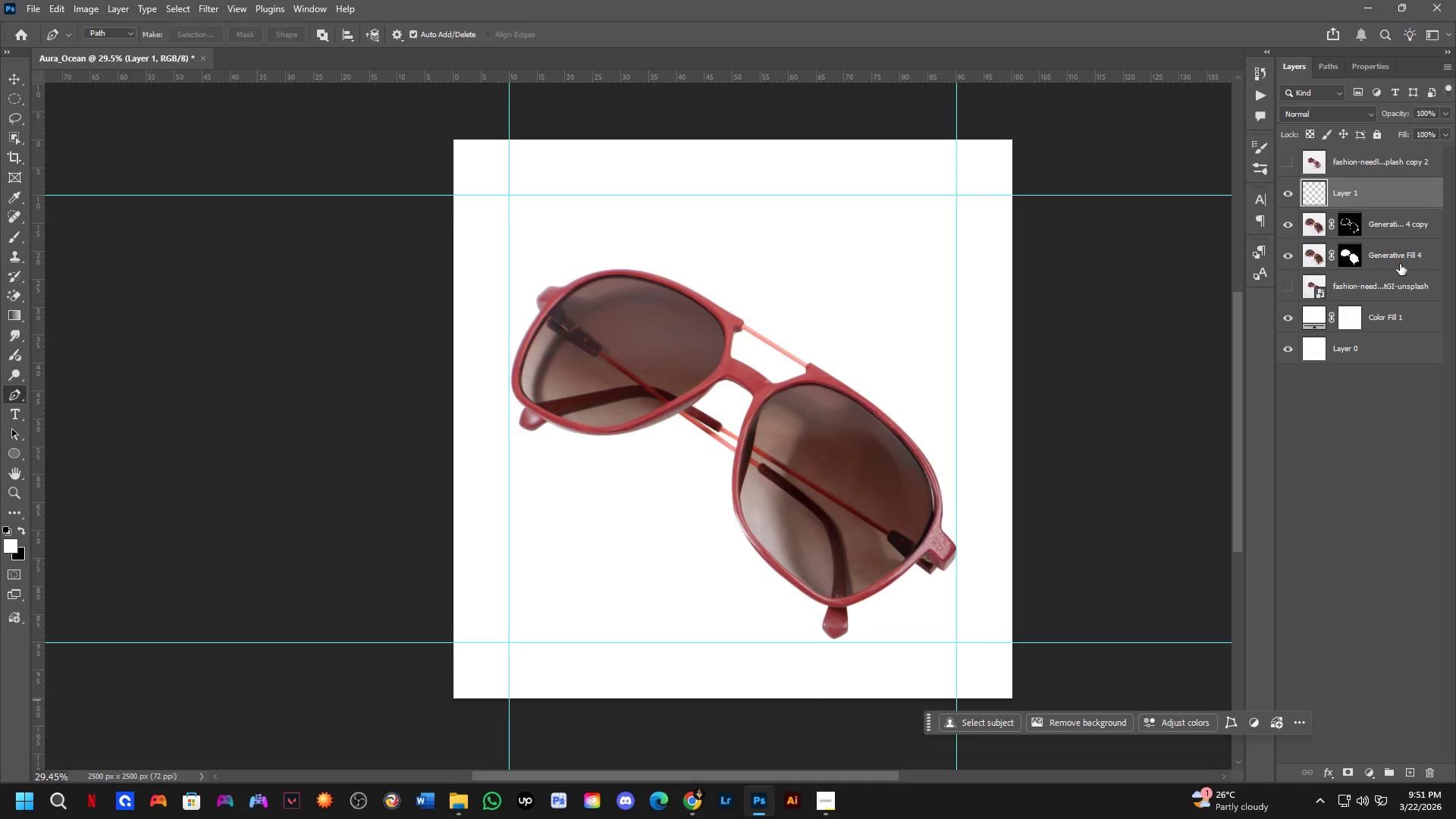 
key(Control+Shift+ShiftLeft)
 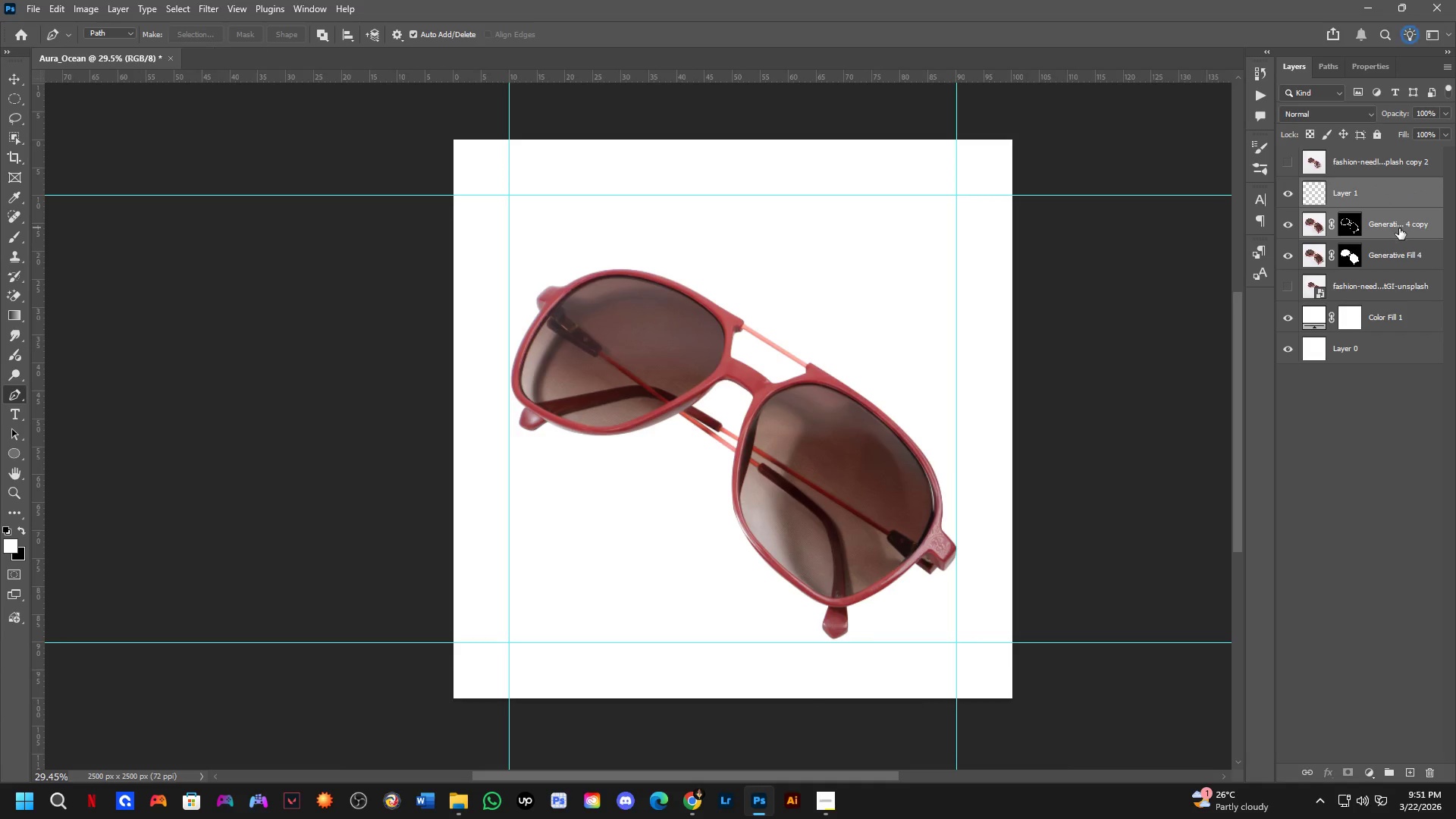 
key(Control+E)
 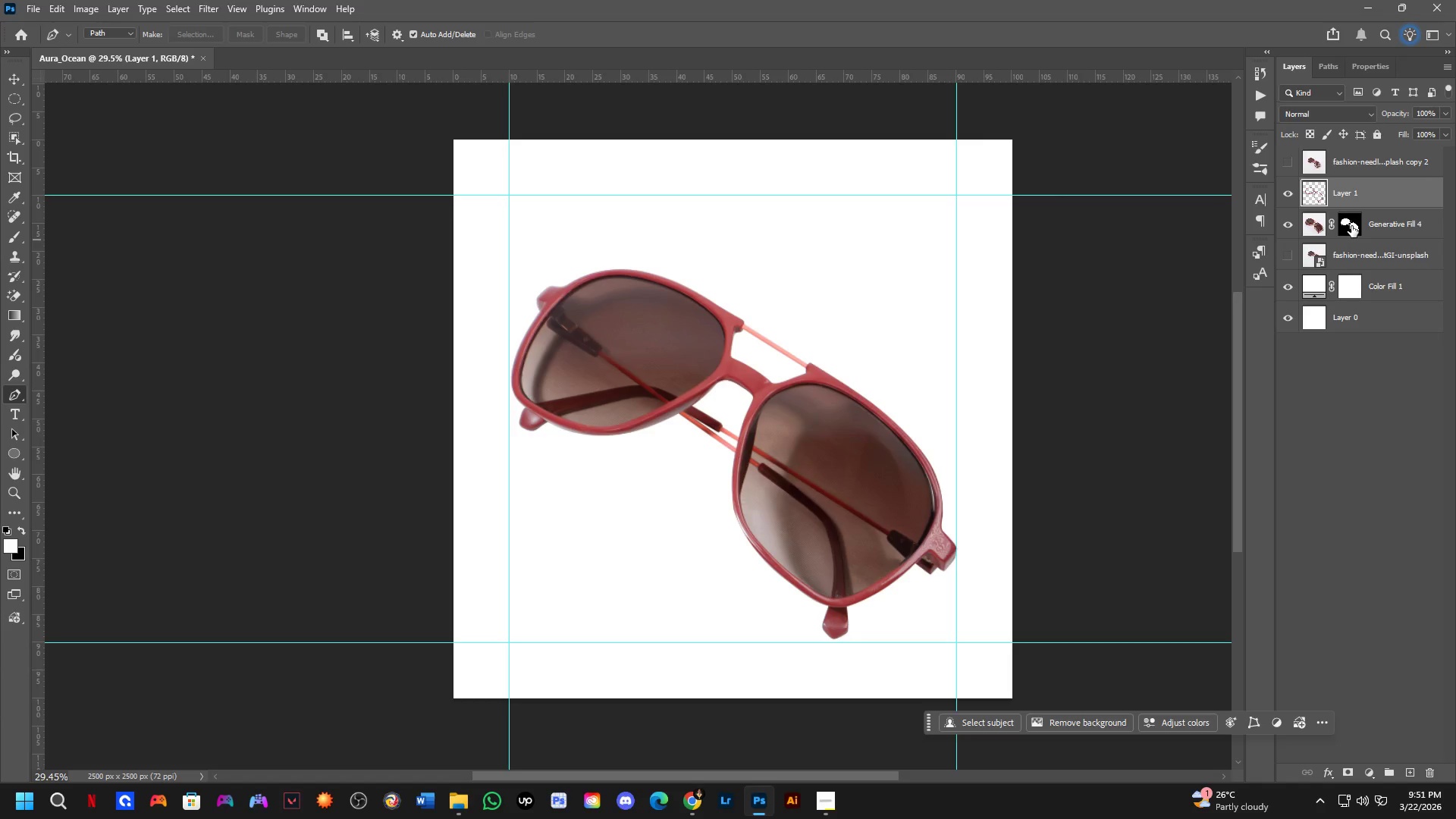 
key(Control+Z)
 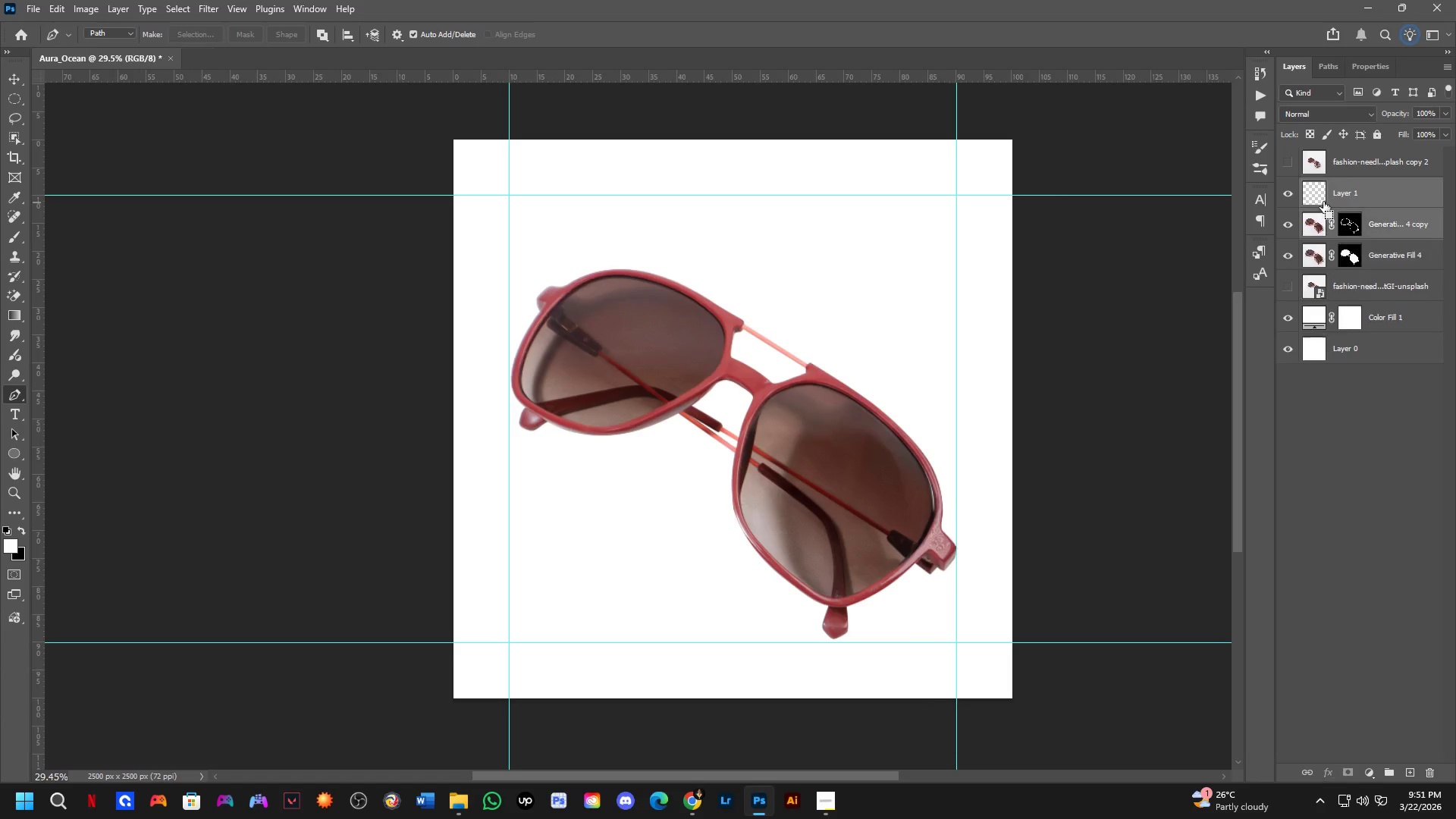 
key(Control+Z)
 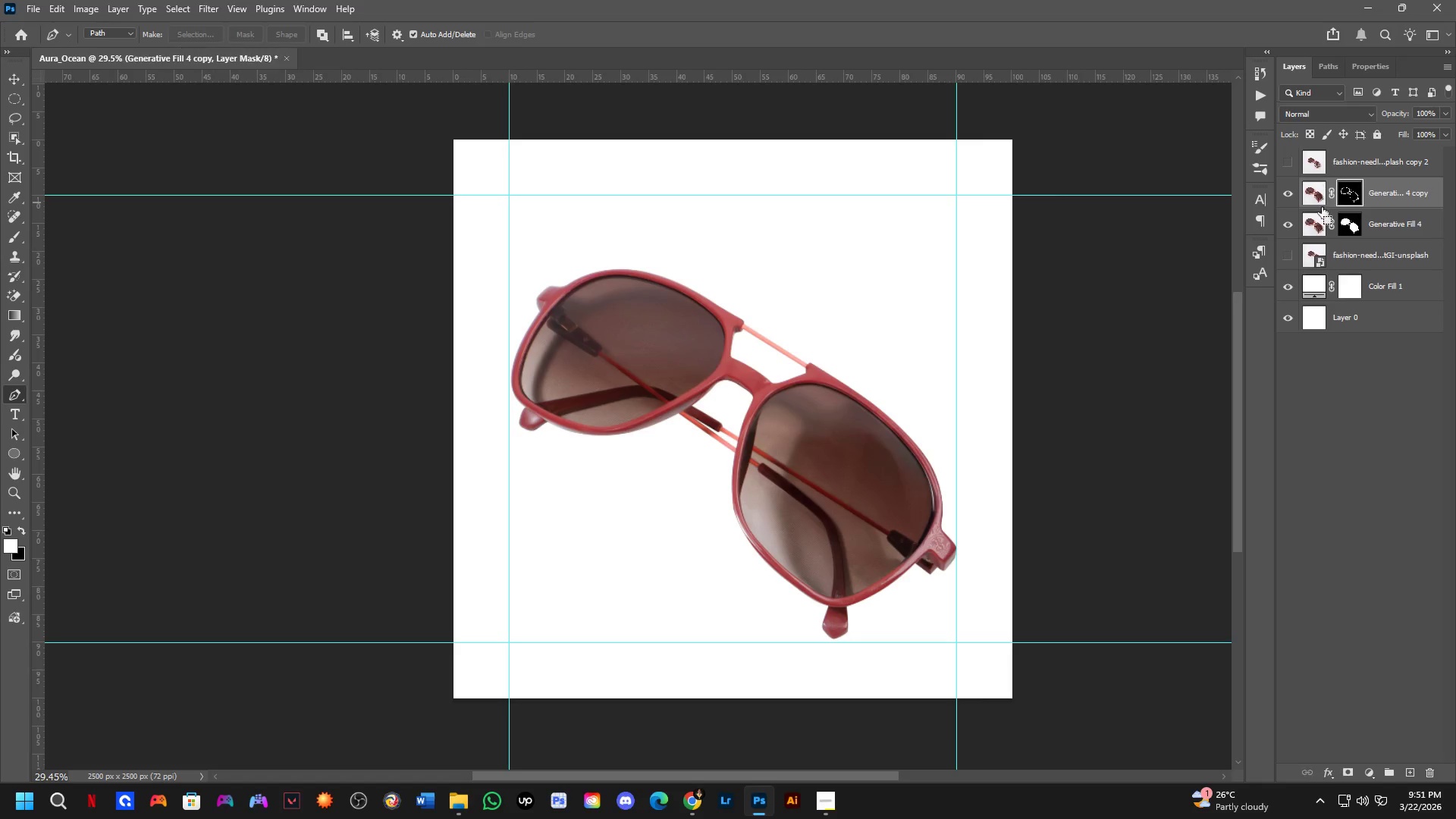 
key(Control+Z)
 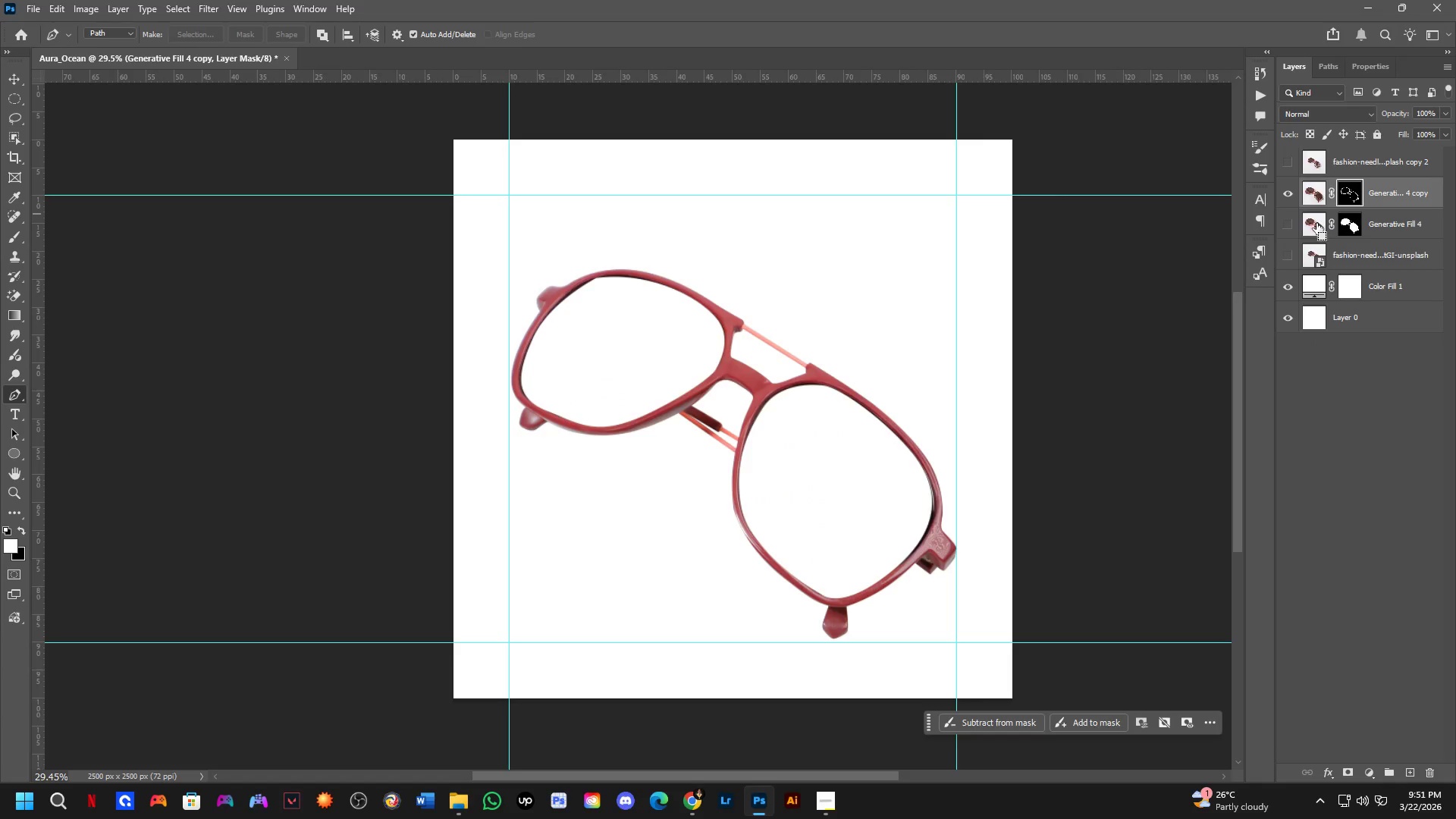 
key(Control+Z)
 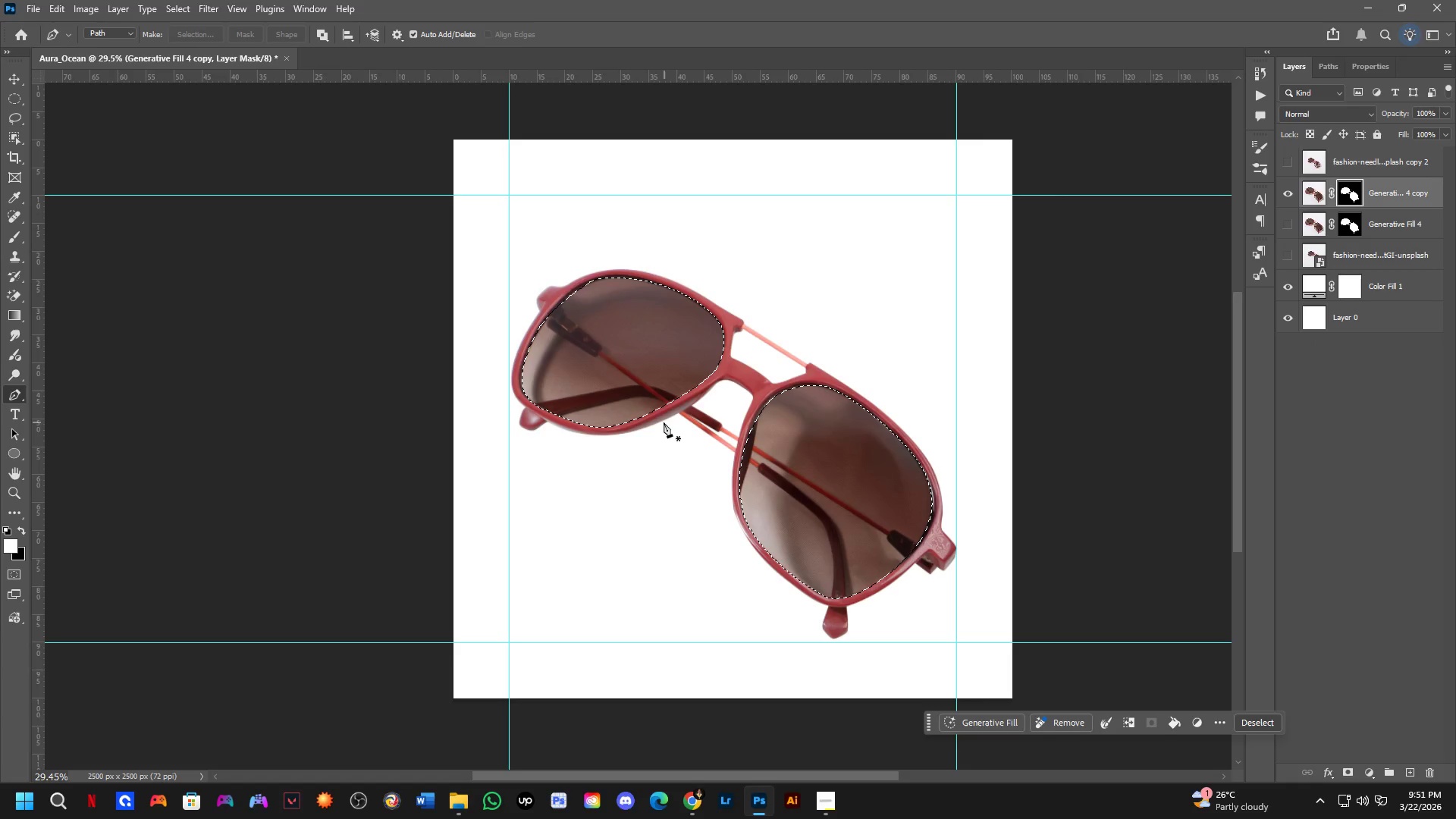 
scroll: coordinate [739, 360], scroll_direction: up, amount: 3.0
 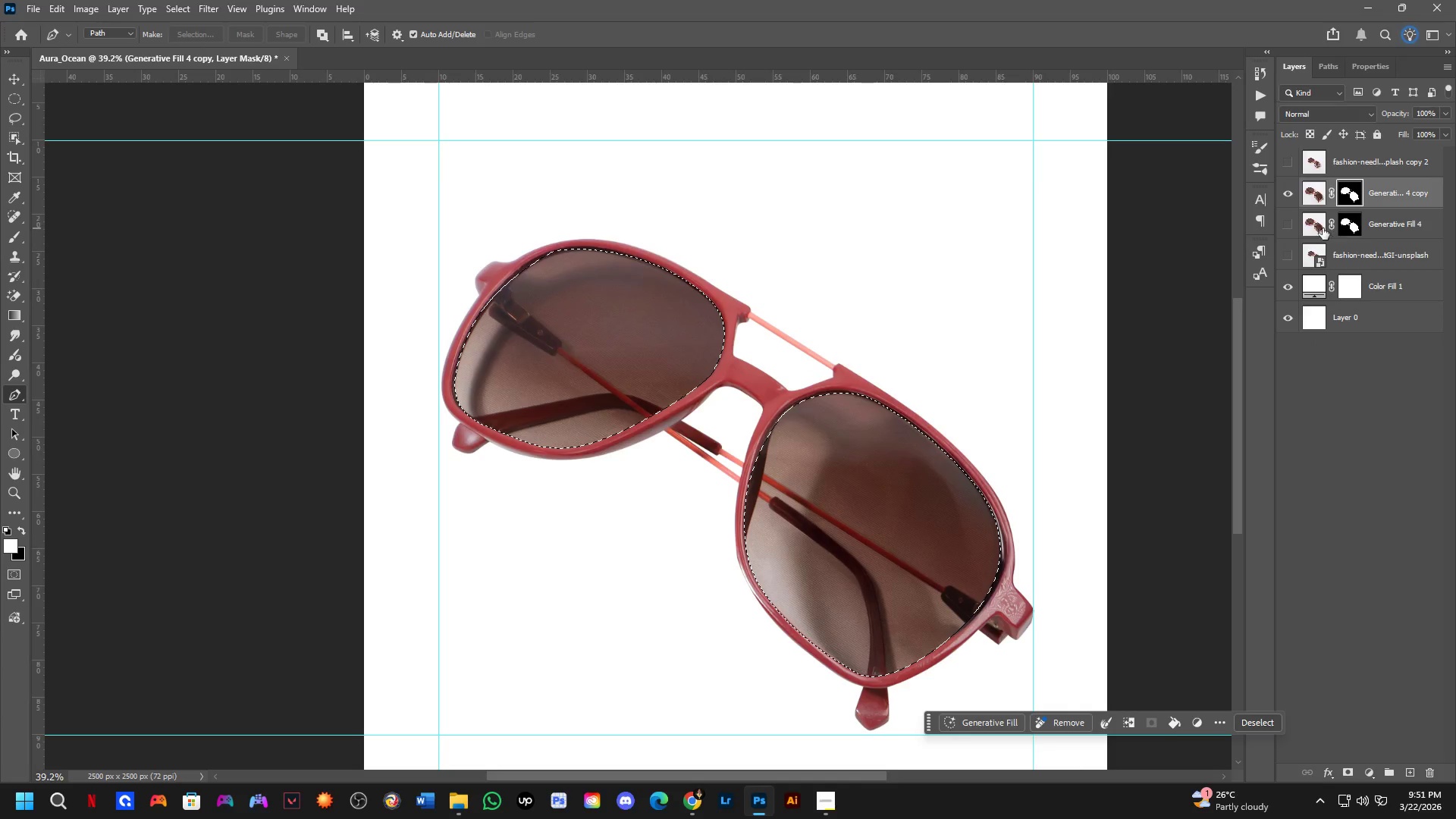 
left_click([1290, 222])
 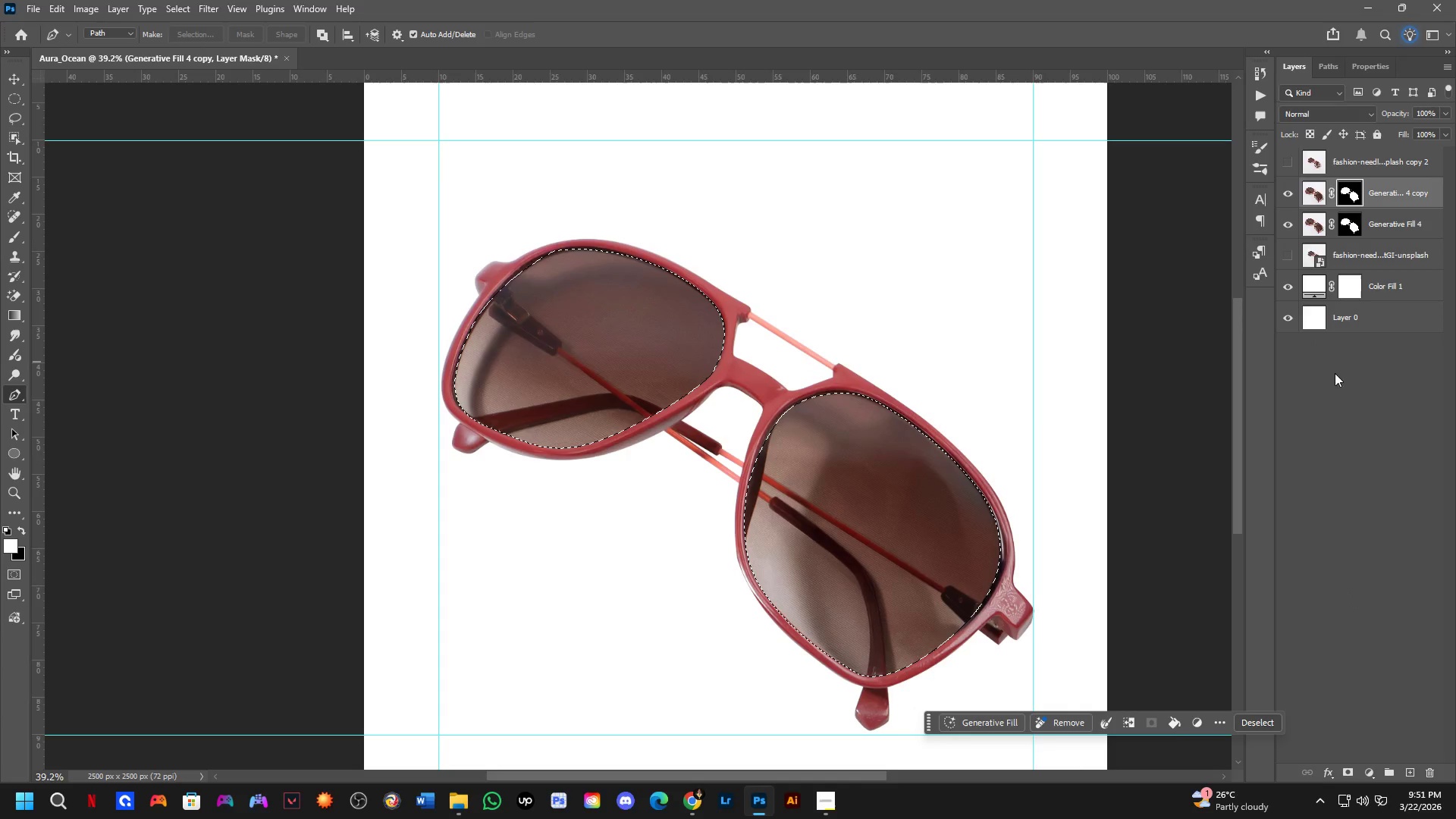 
wait(6.22)
 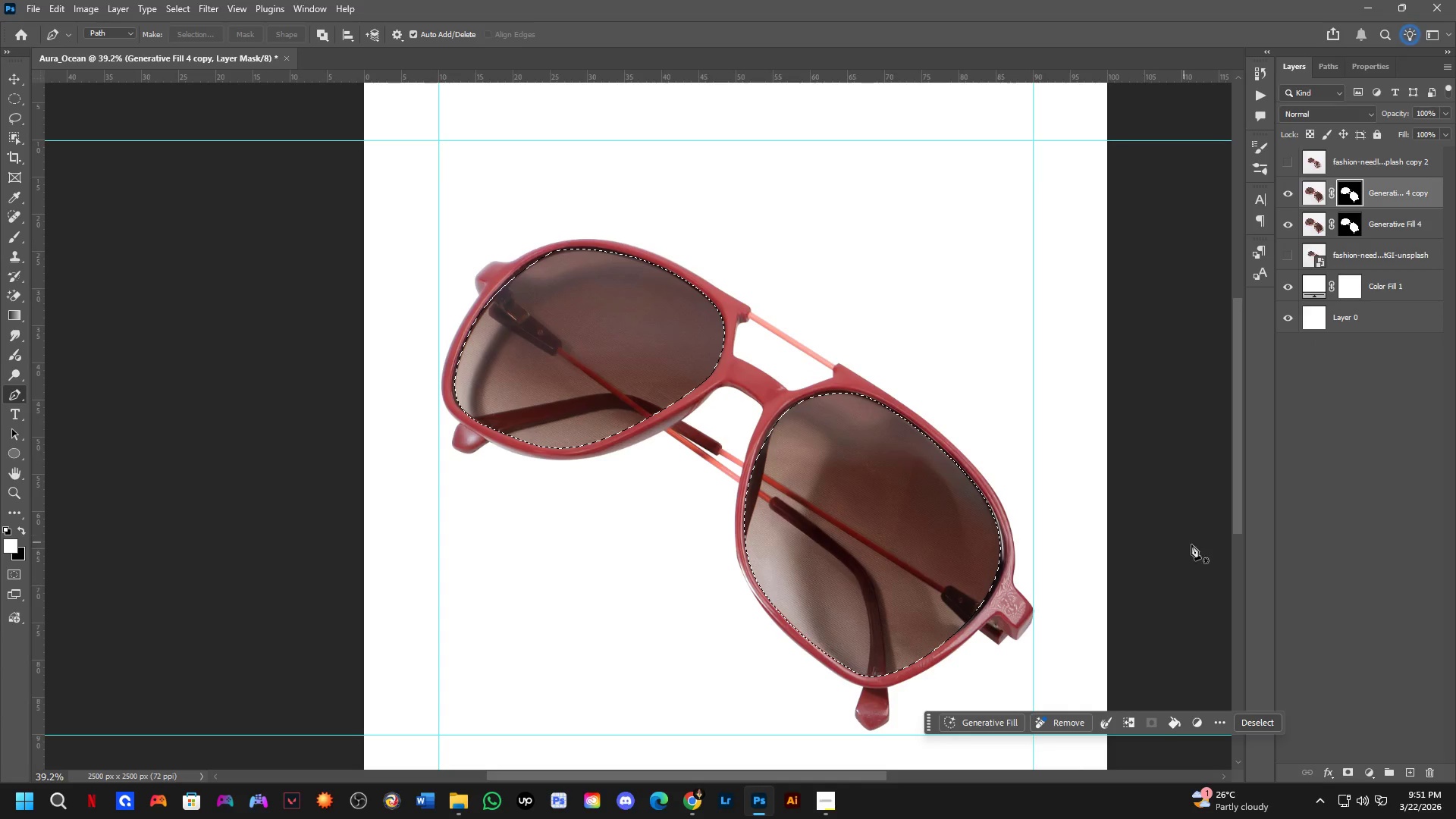 
left_click([1415, 772])
 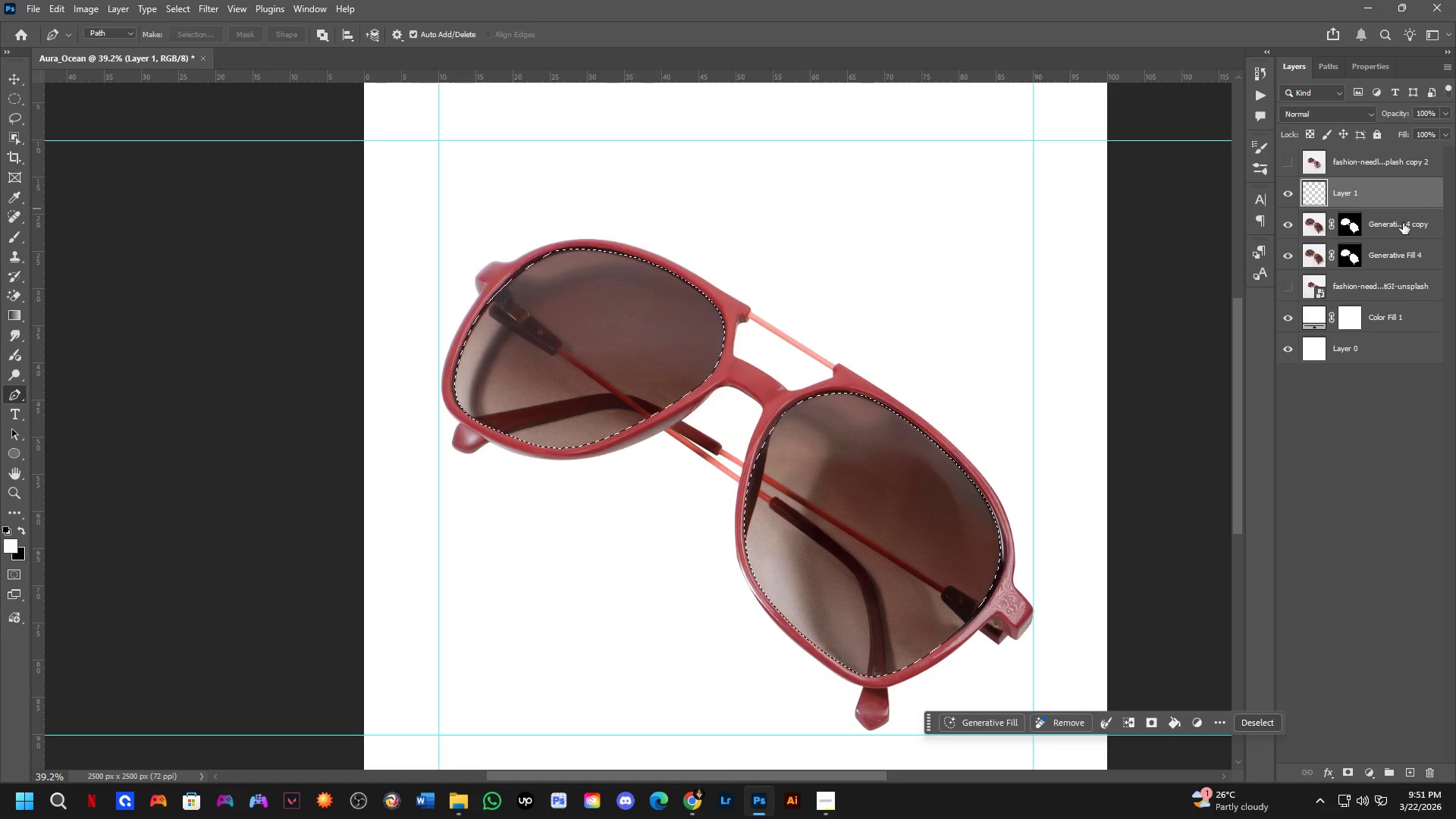 
hold_key(key=ShiftLeft, duration=0.5)
left_click([1403, 229])
 